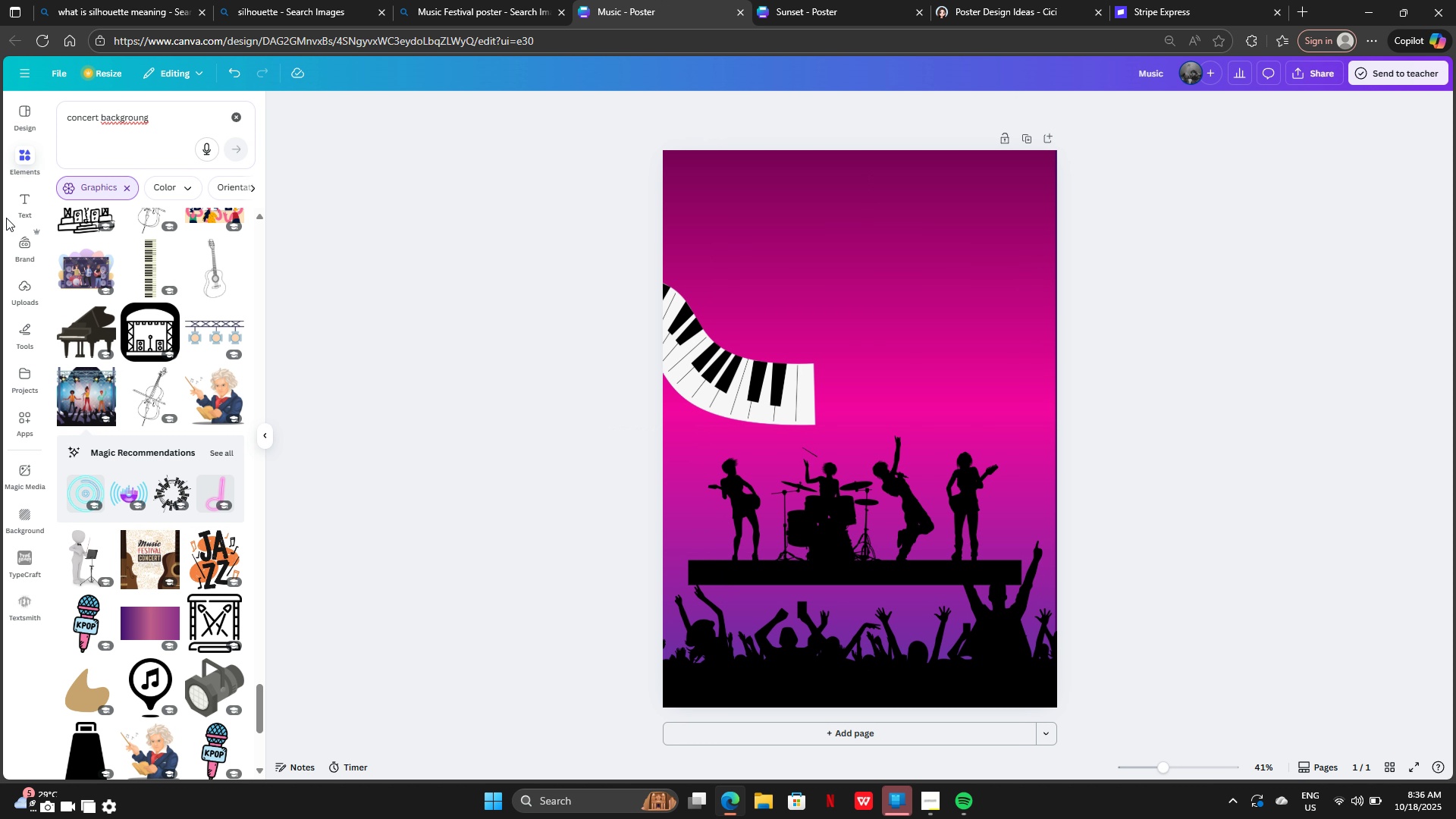 
scroll: coordinate [184, 569], scroll_direction: down, amount: 19.0
 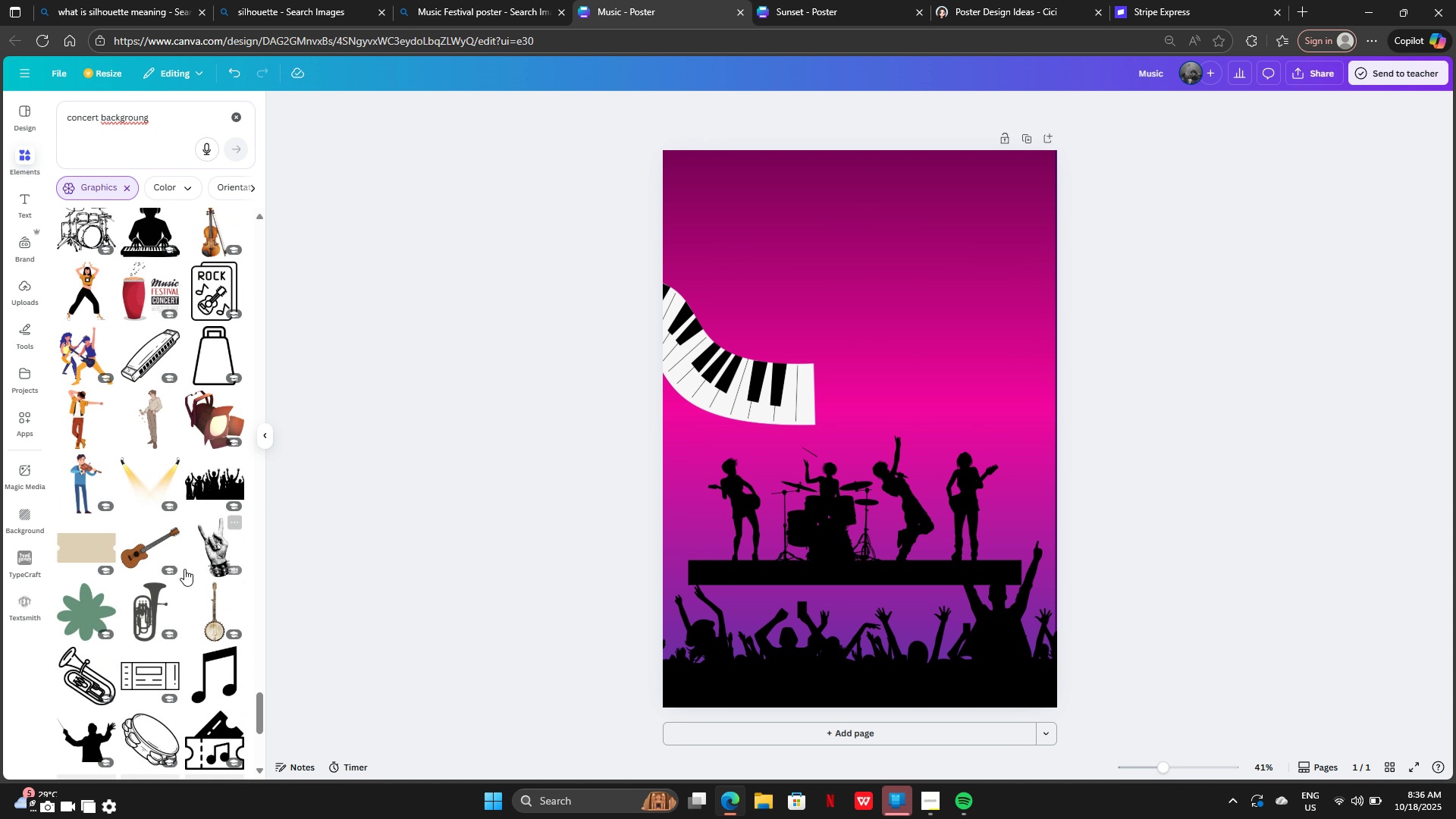 
scroll: coordinate [174, 509], scroll_direction: down, amount: 8.0
 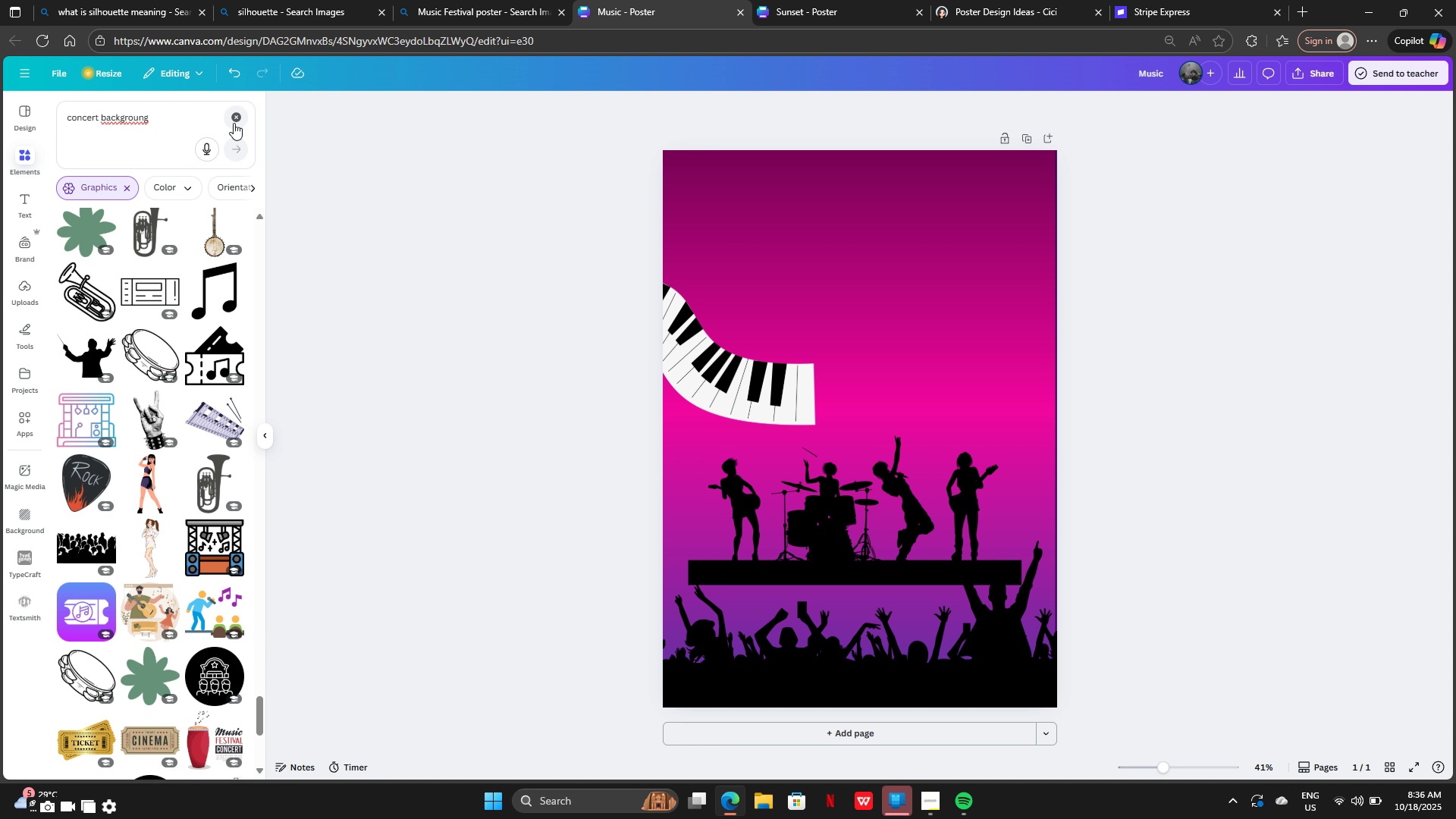 
left_click([235, 116])
 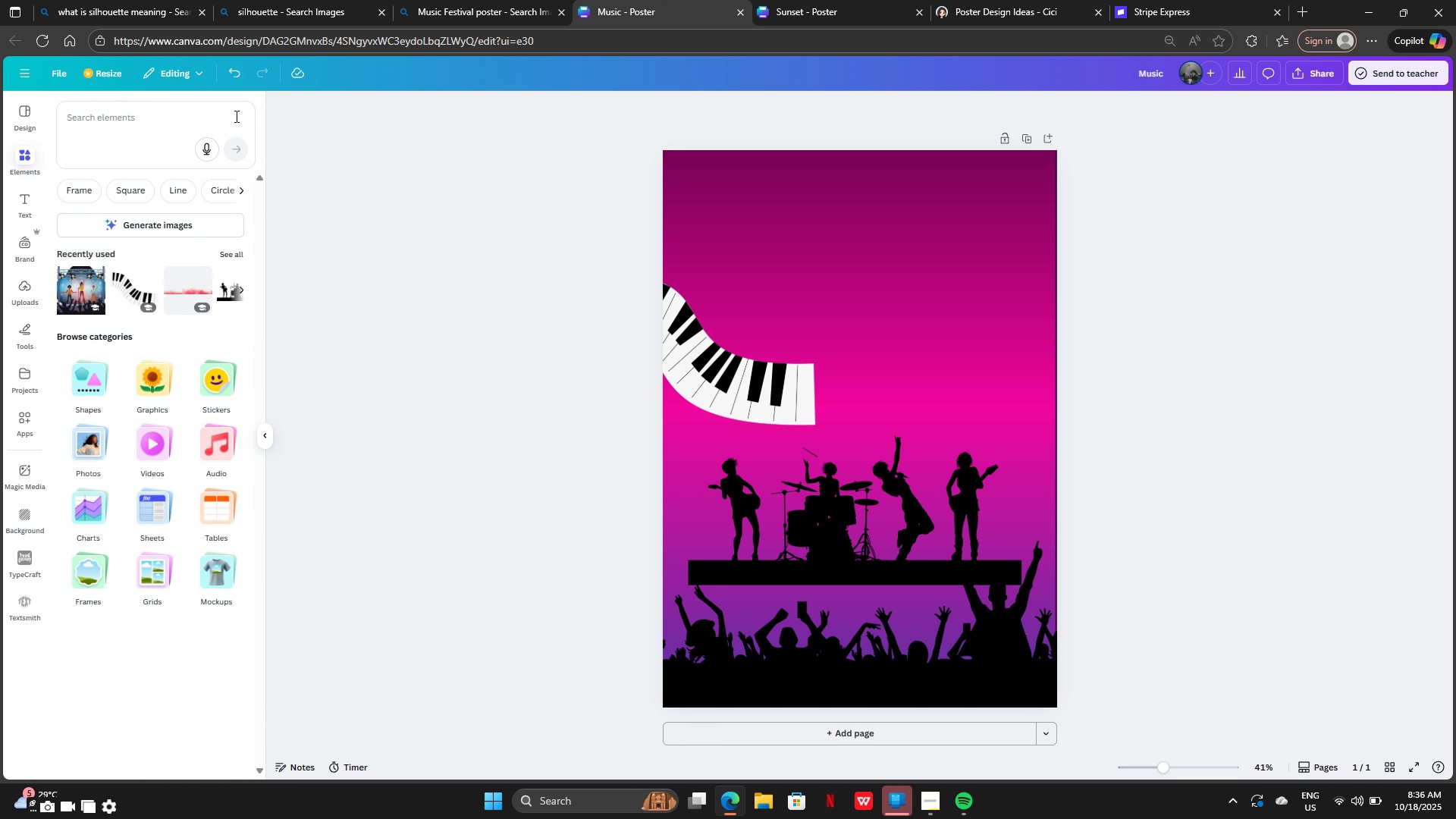 
type(lights effect)
 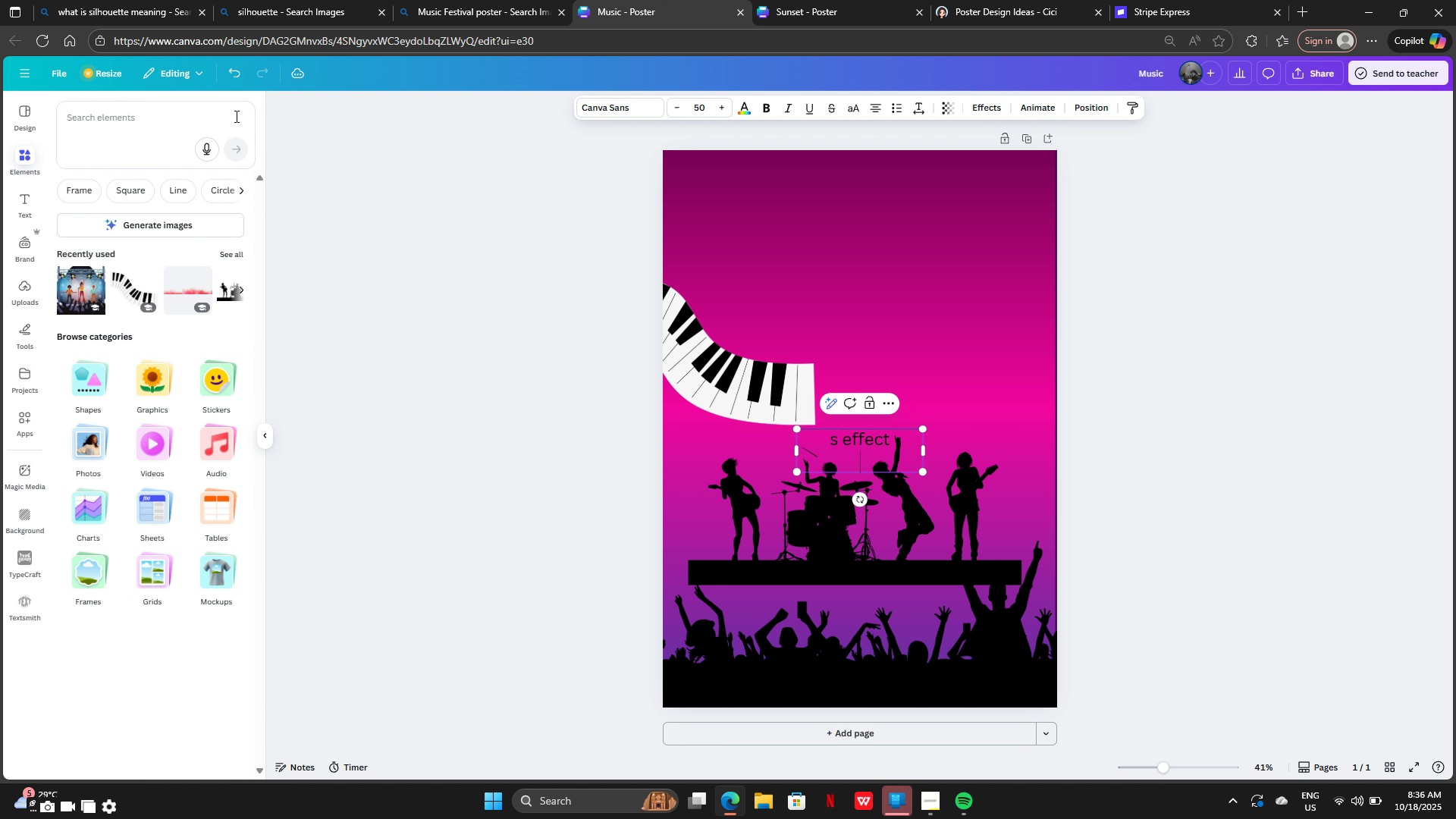 
key(Enter)
 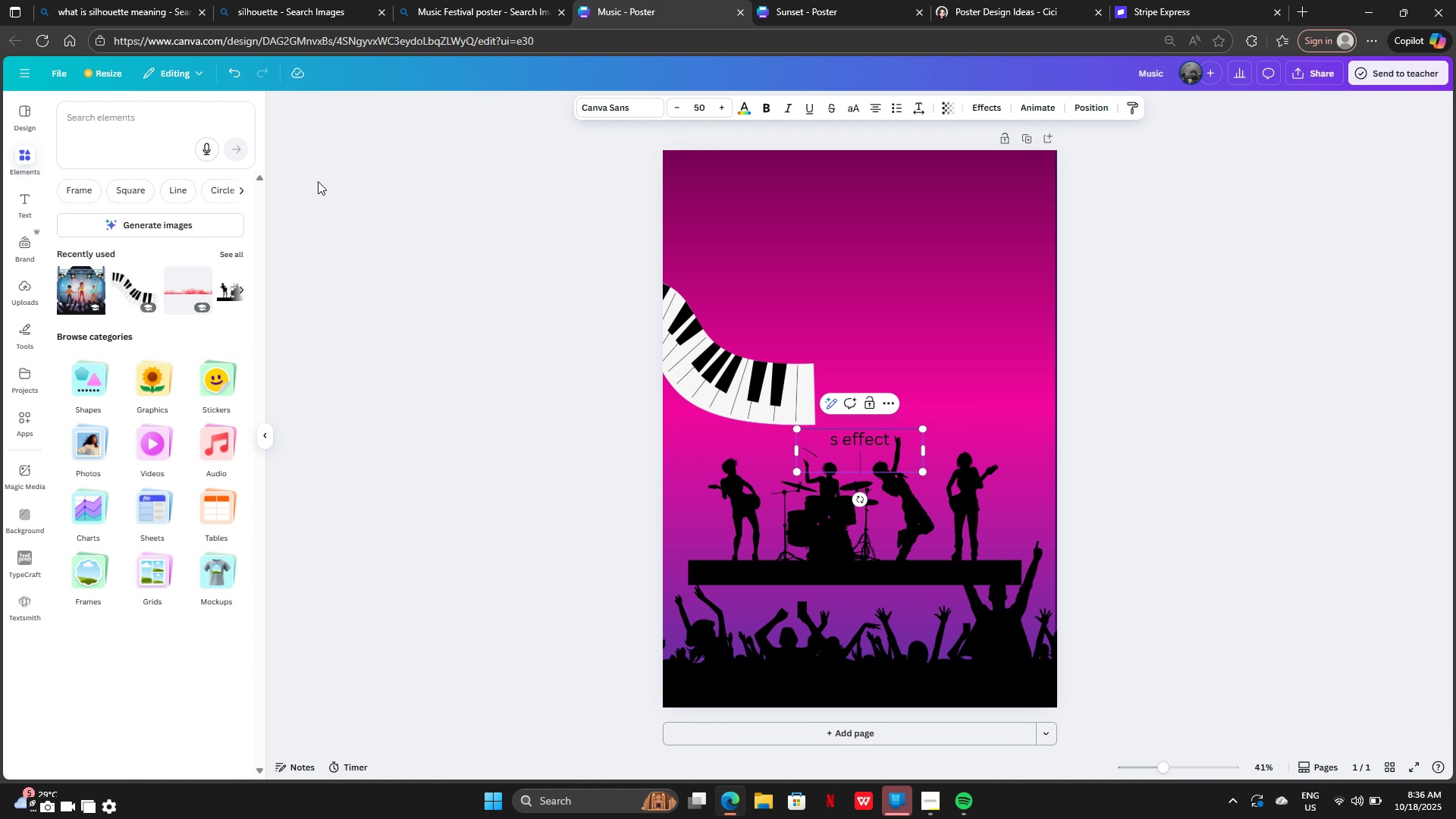 
key(Control+Z)
 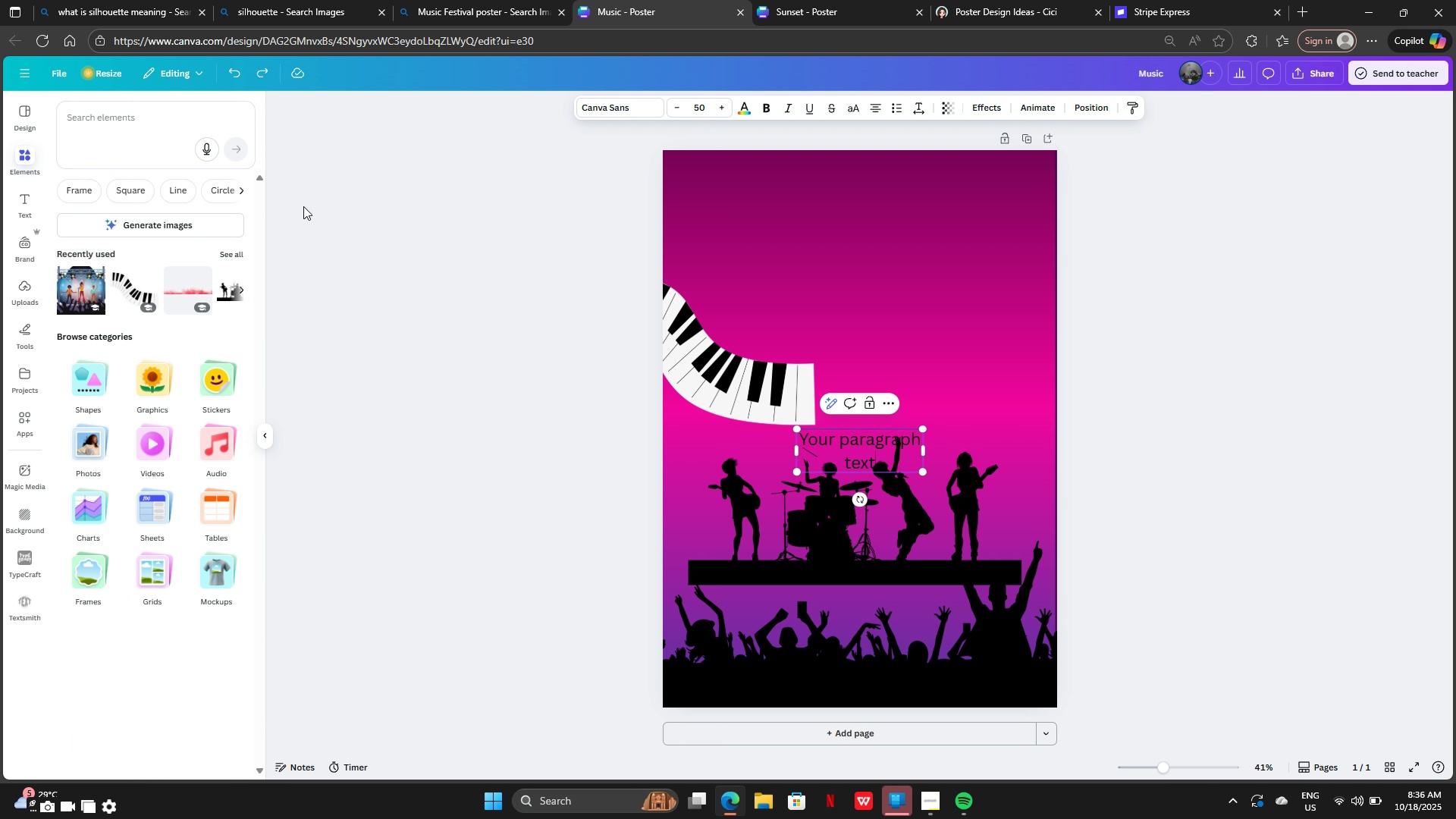 
key(Control+Z)
 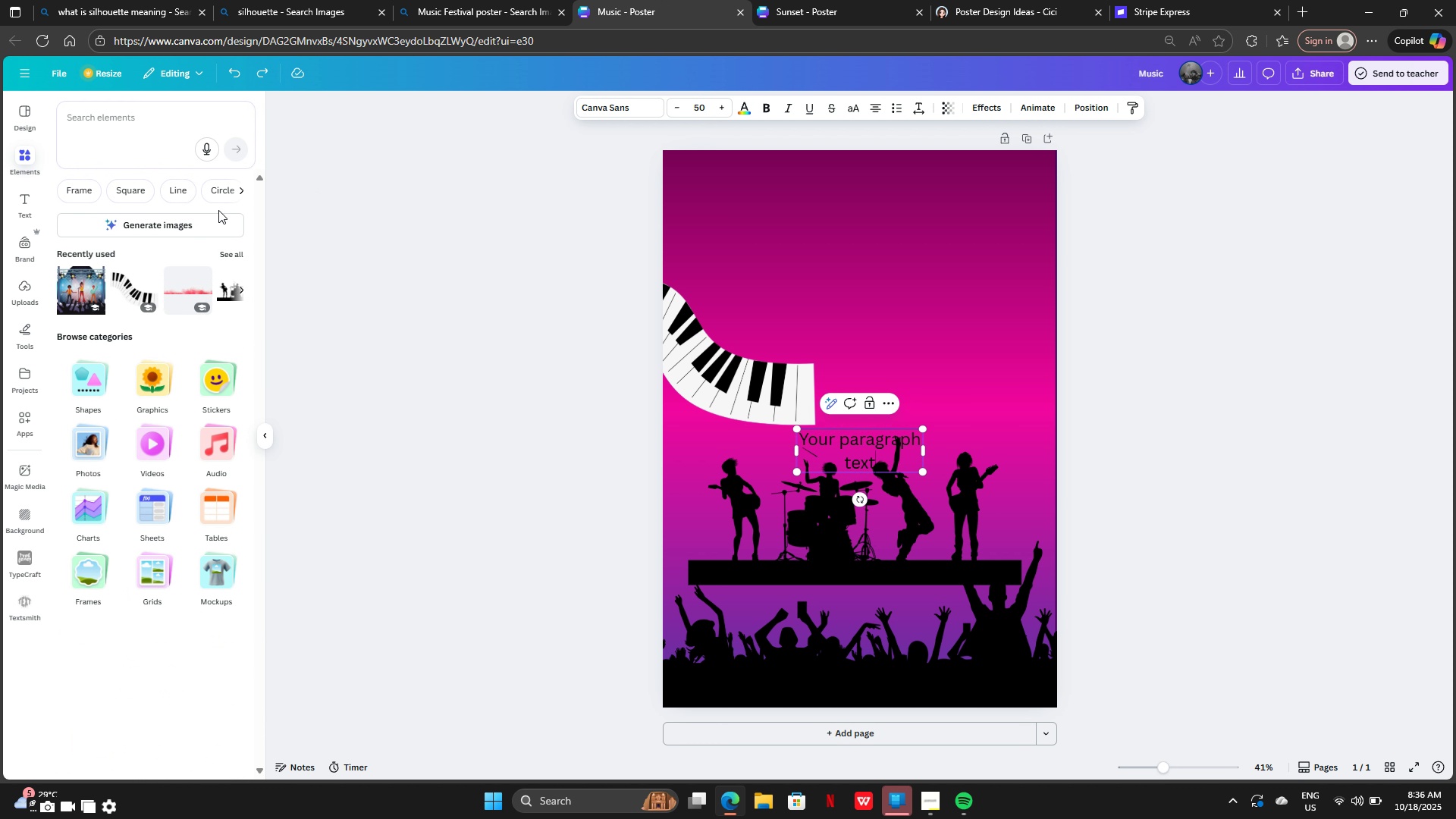 
key(Control+Z)
 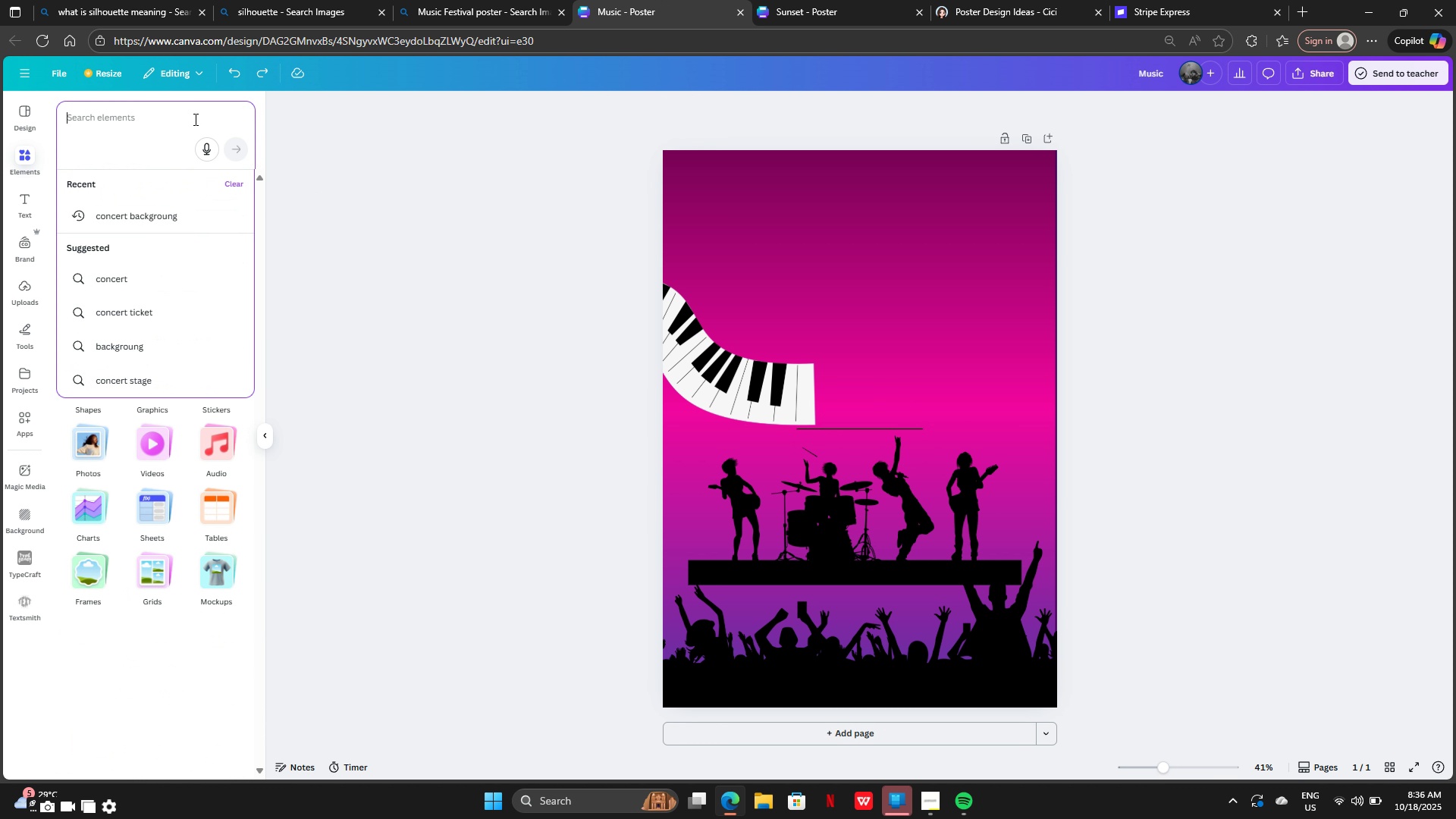 
type(kights effect)
 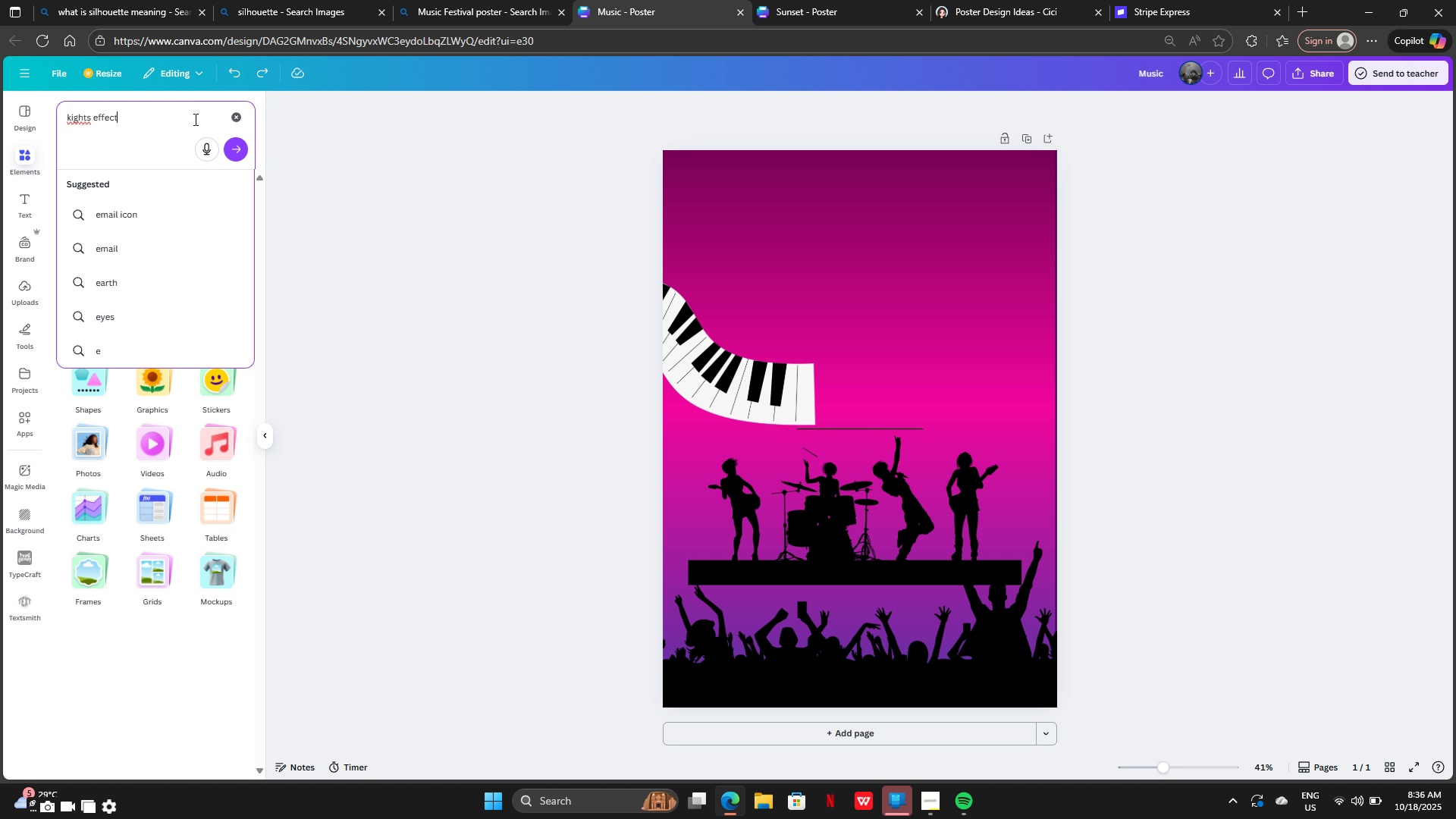 
key(Enter)
 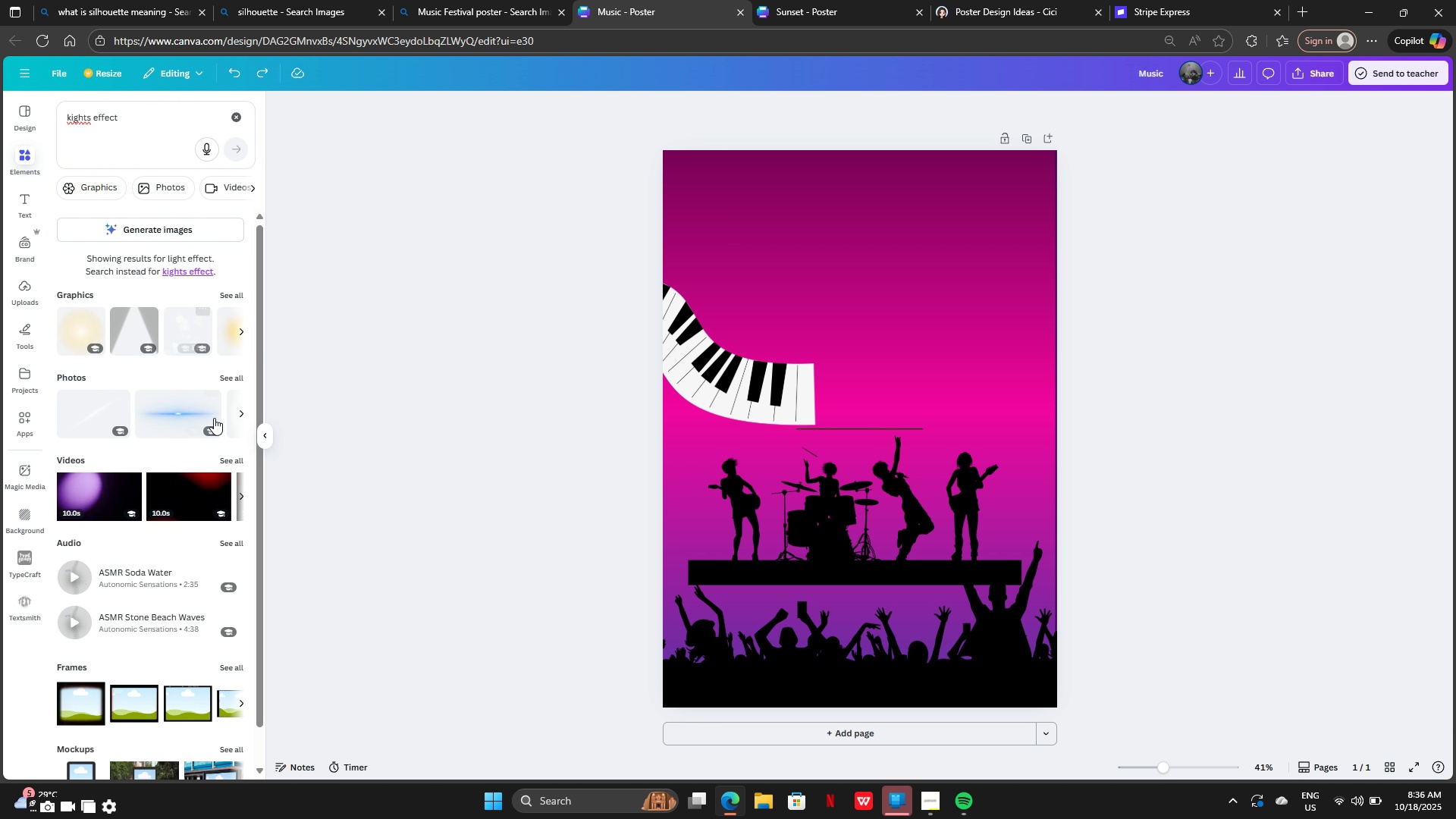 
left_click([230, 373])
 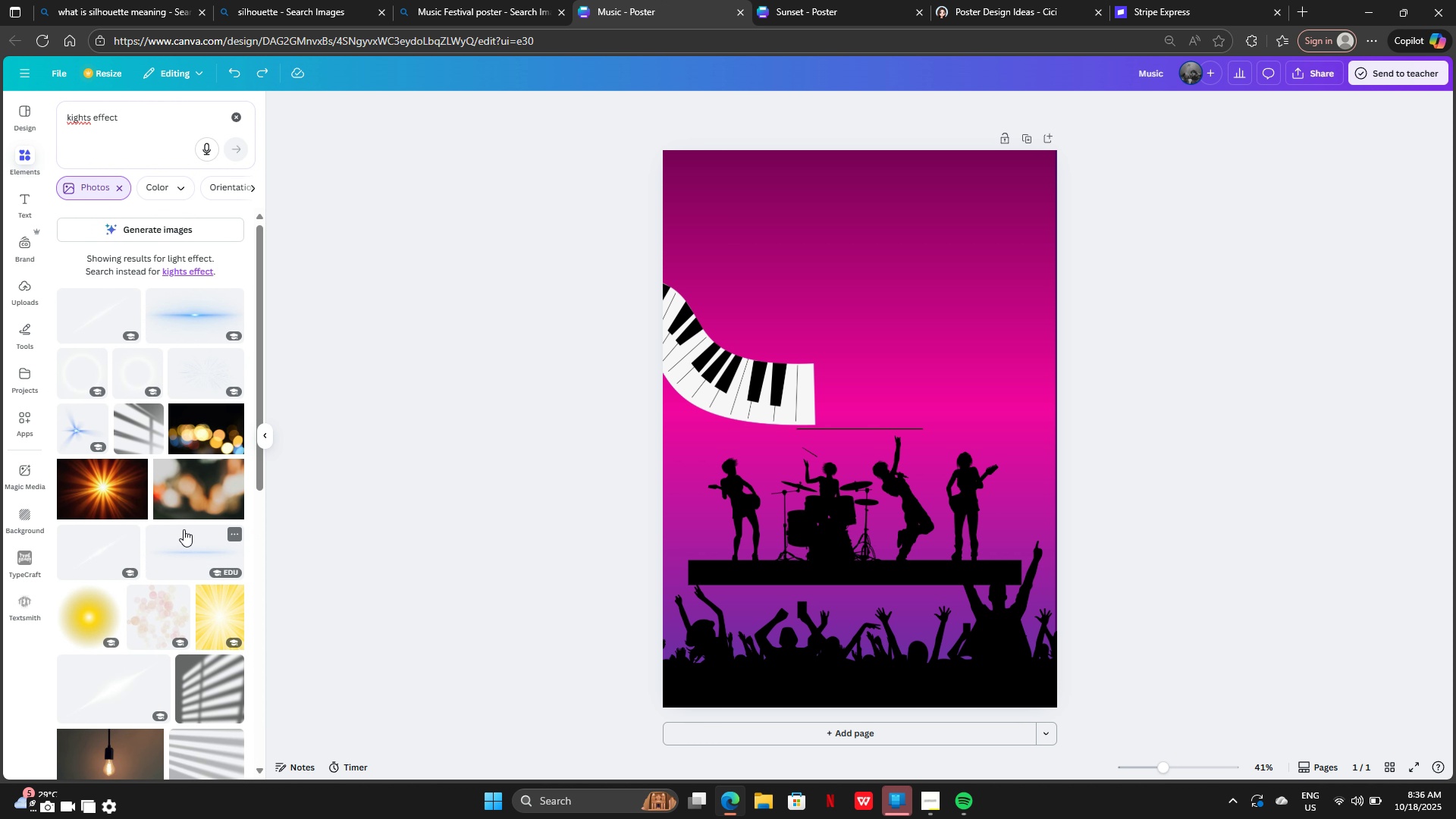 
scroll: coordinate [165, 435], scroll_direction: down, amount: 5.0
 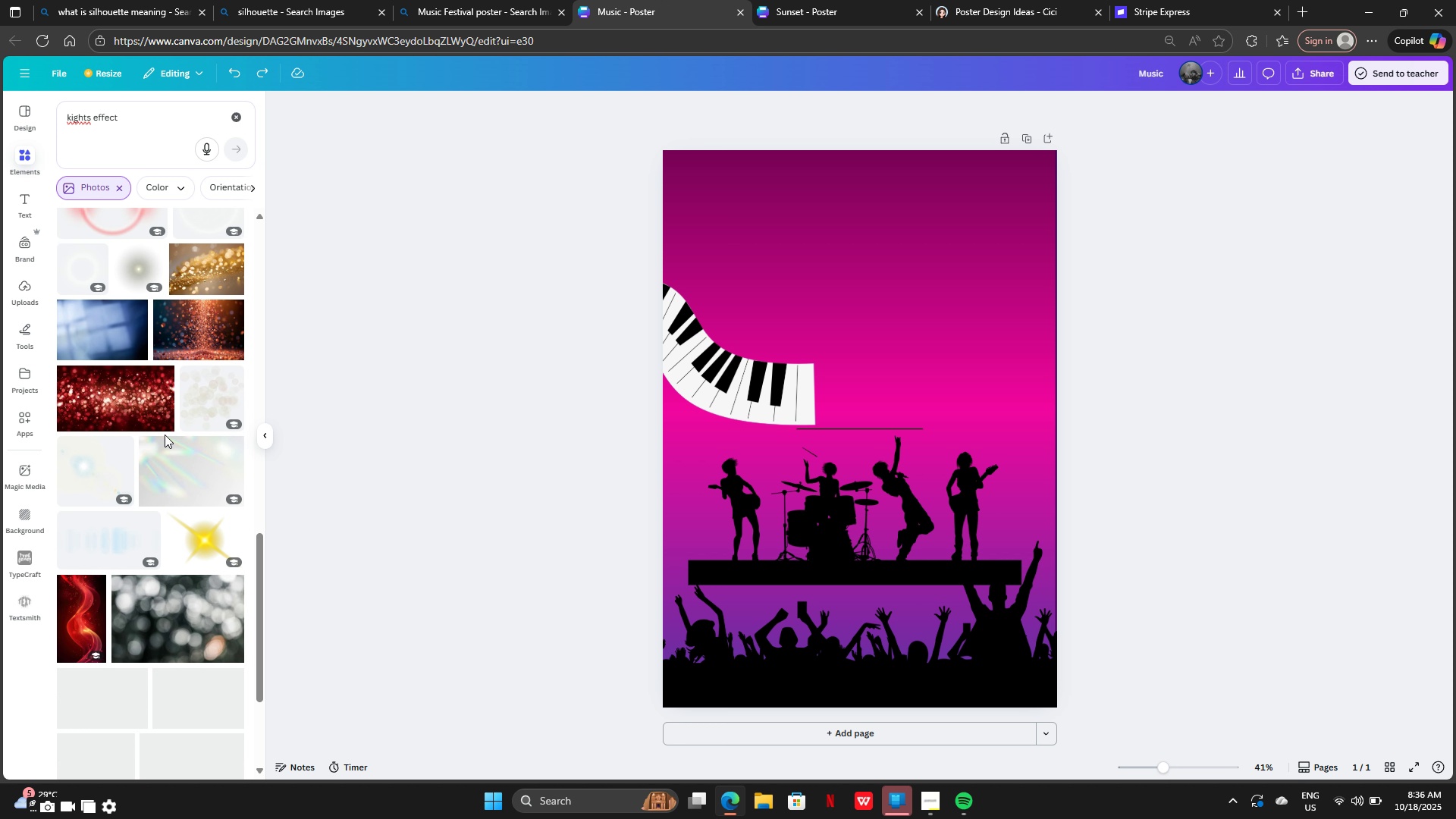 
scroll: coordinate [149, 244], scroll_direction: up, amount: 4.0
 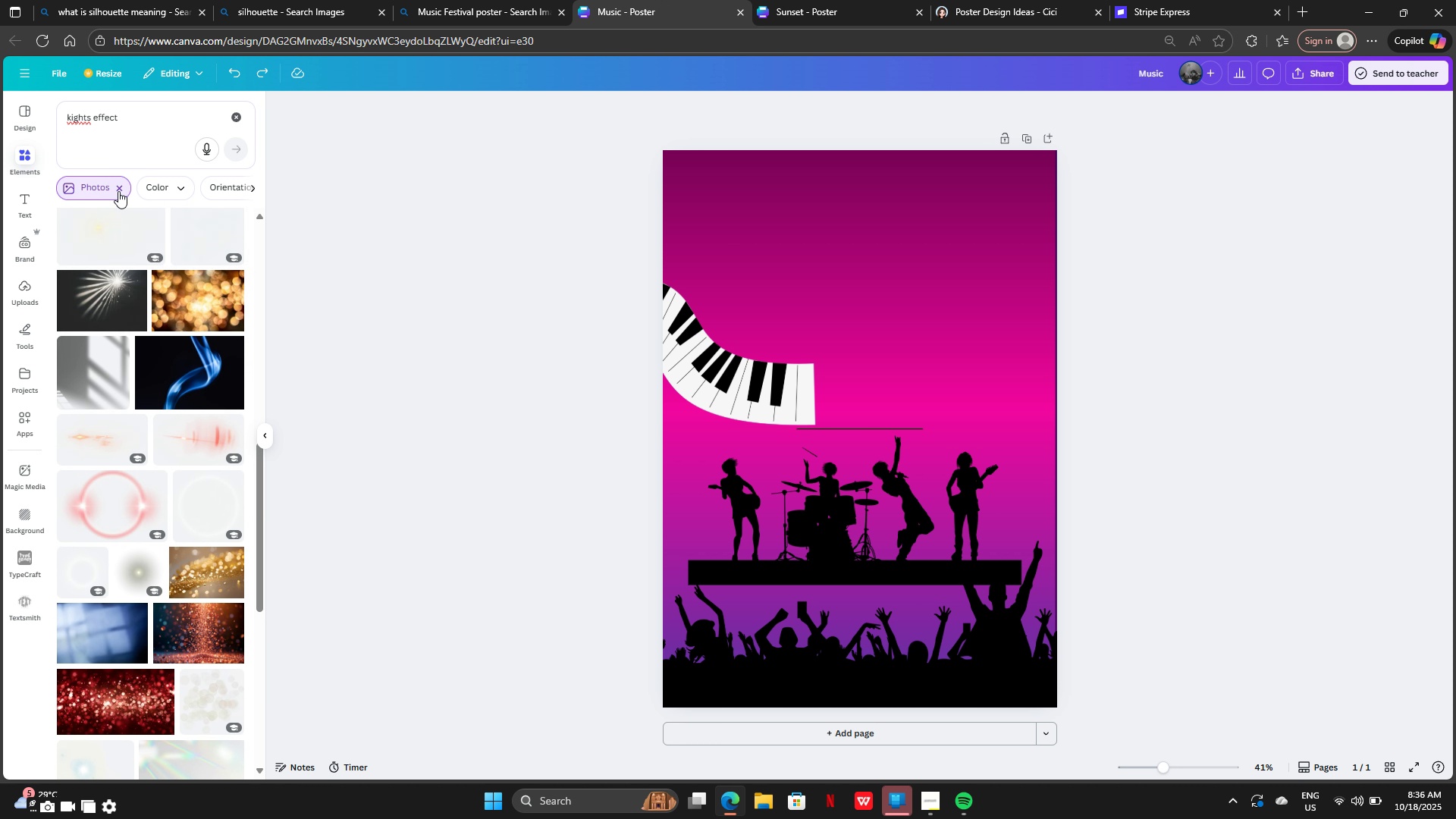 
left_click([118, 191])
 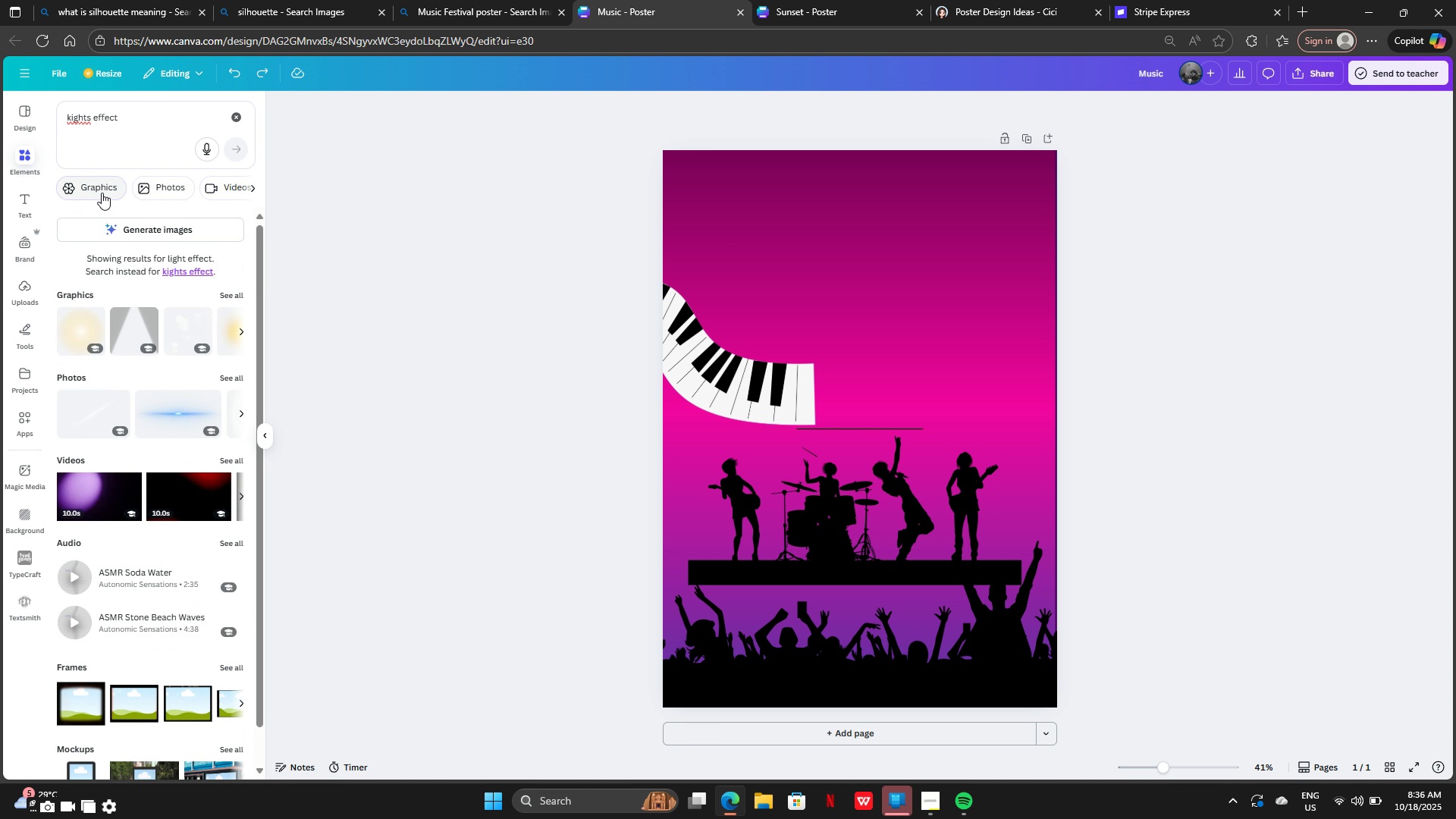 
left_click([102, 193])
 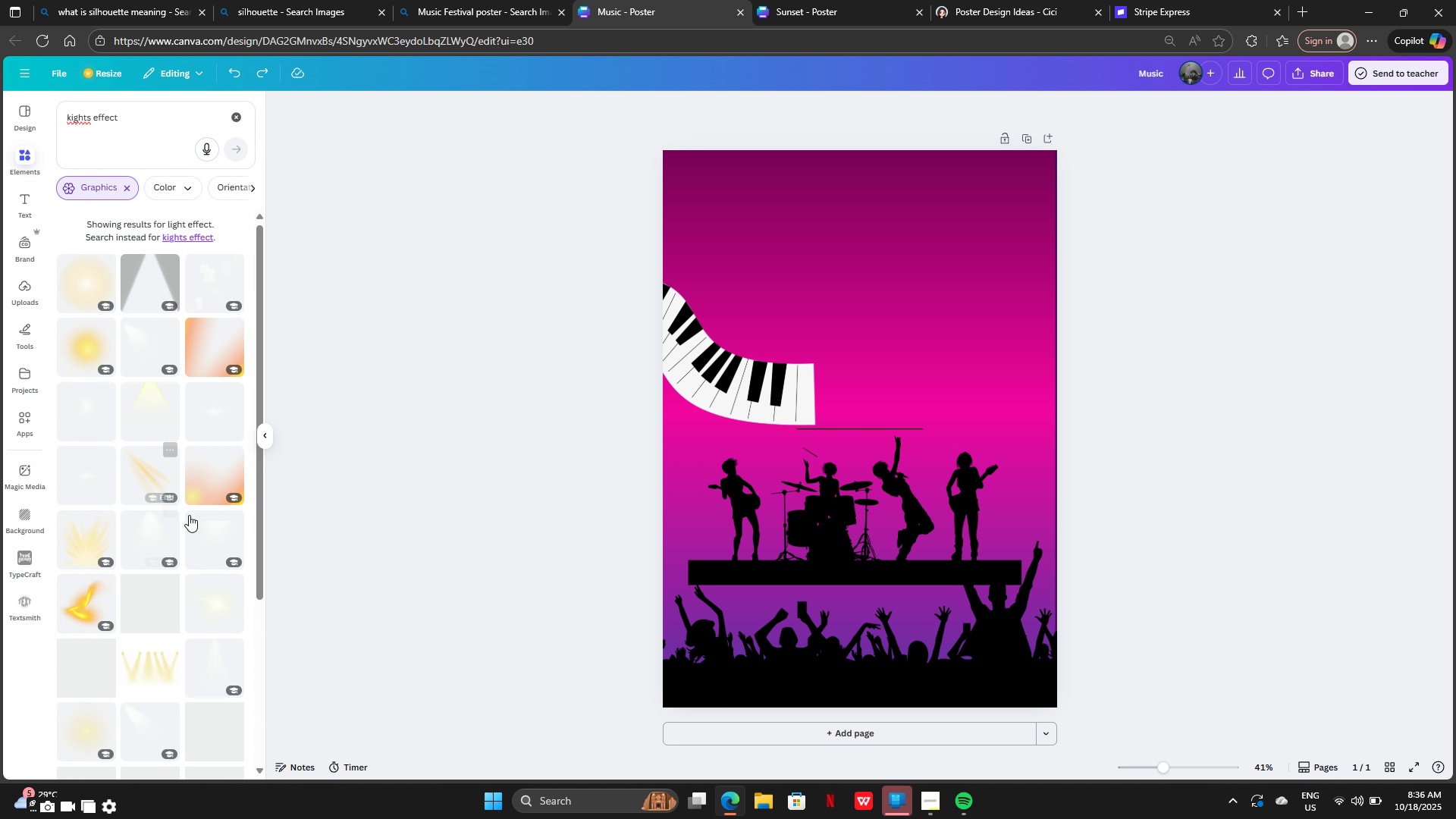 
scroll: coordinate [158, 469], scroll_direction: down, amount: 18.0
 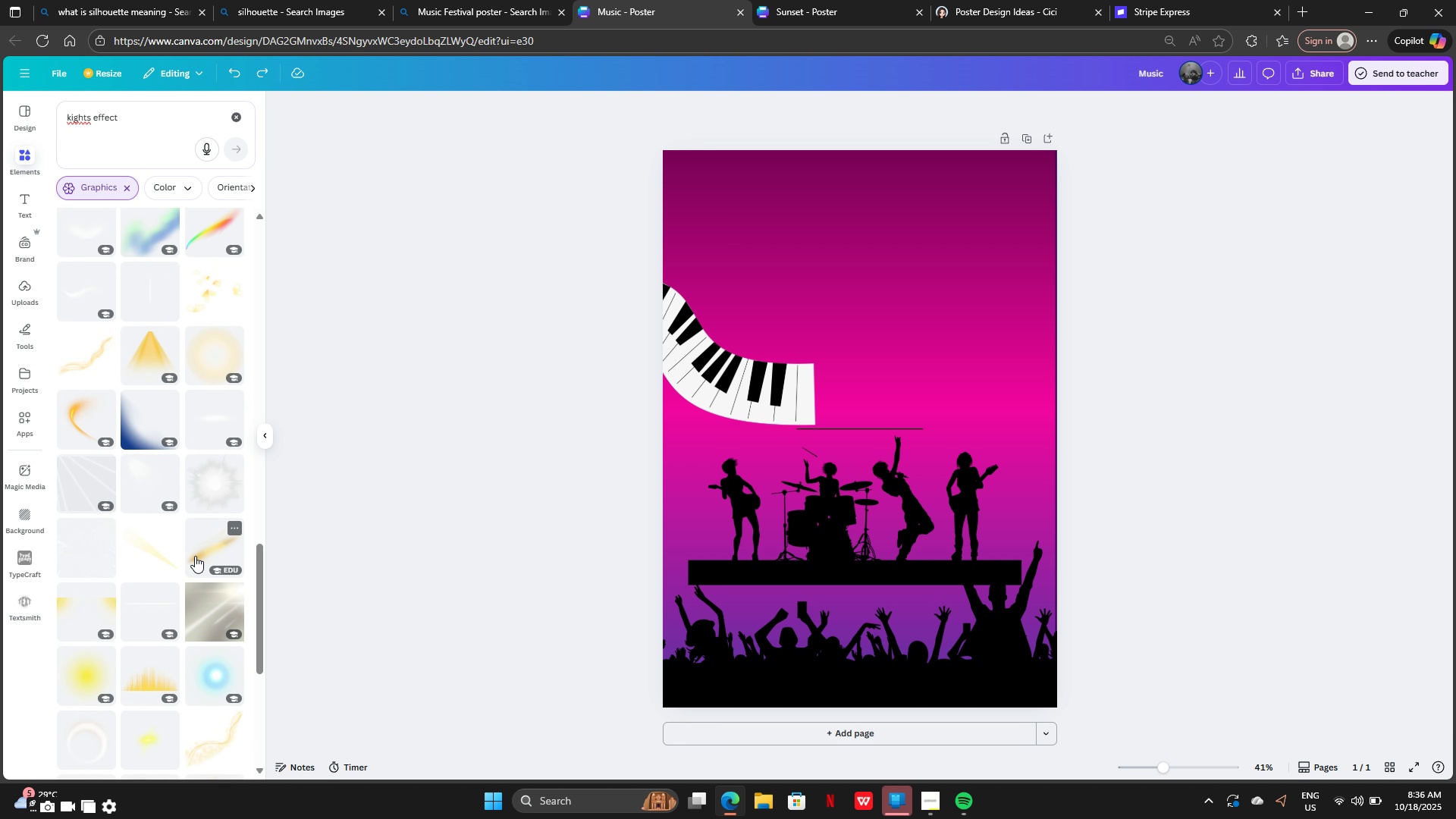 
scroll: coordinate [195, 556], scroll_direction: down, amount: 5.0
 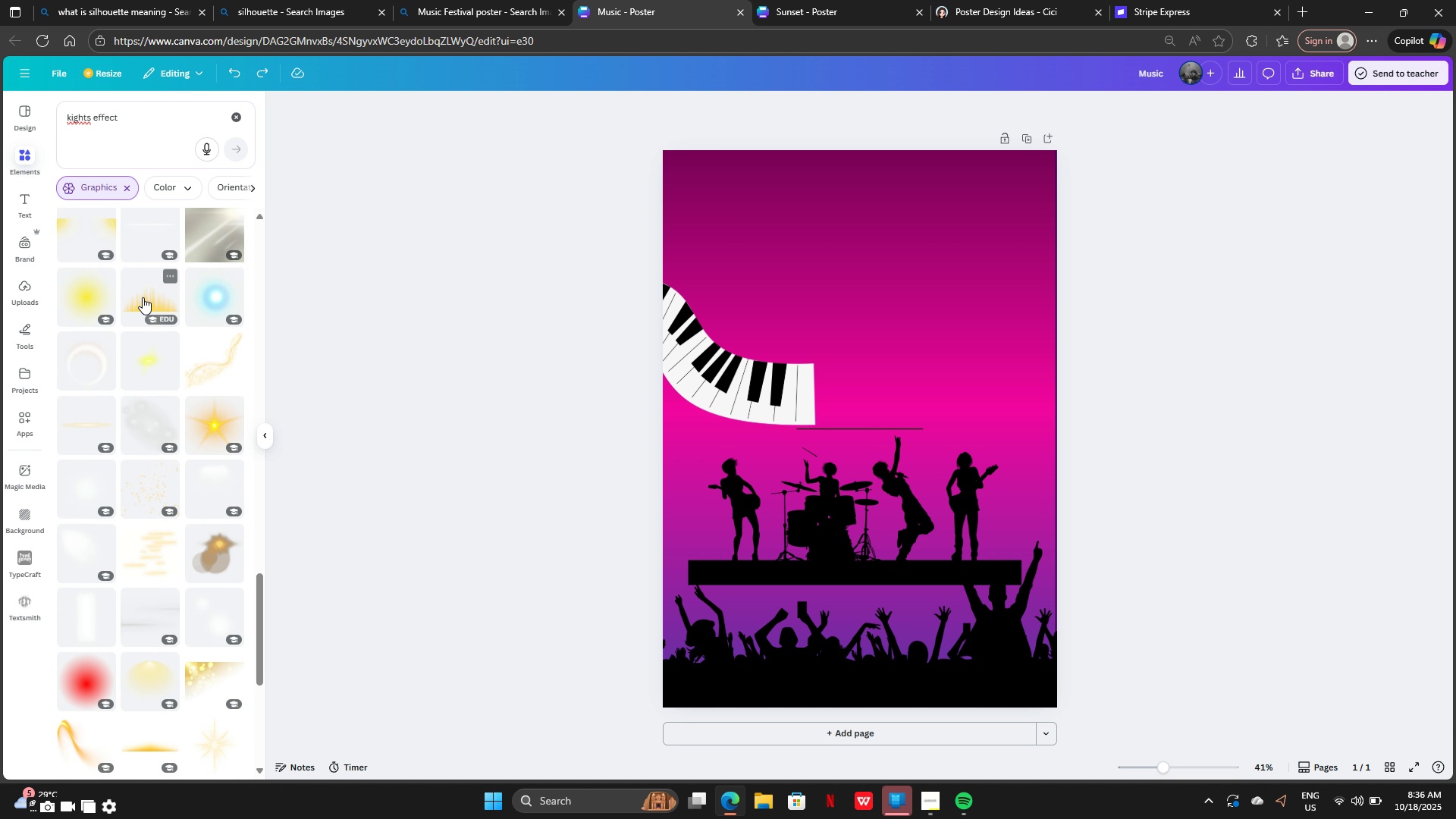 
left_click([143, 297])
 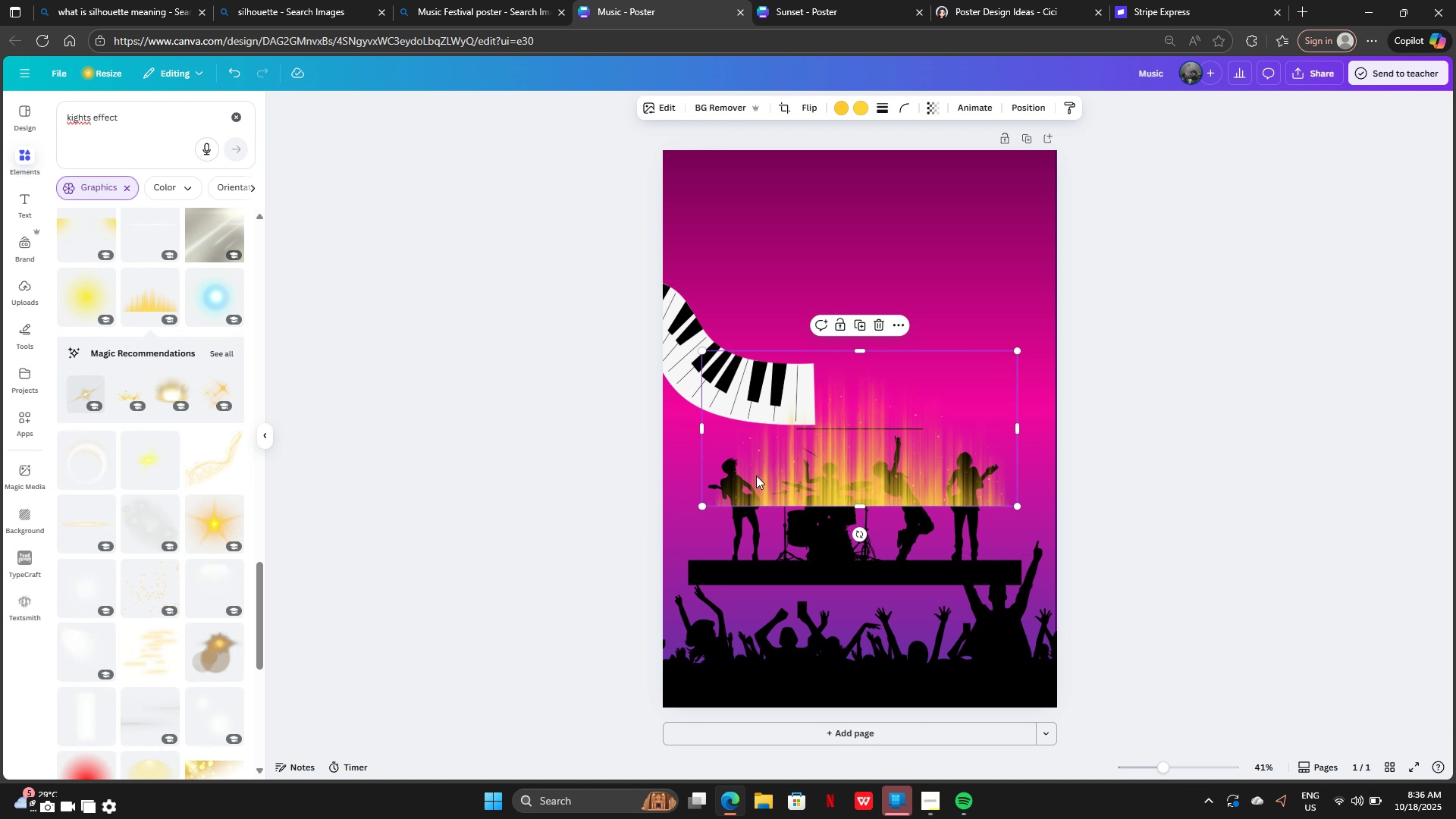 
left_click_drag(start_coordinate=[835, 462], to_coordinate=[782, 654])
 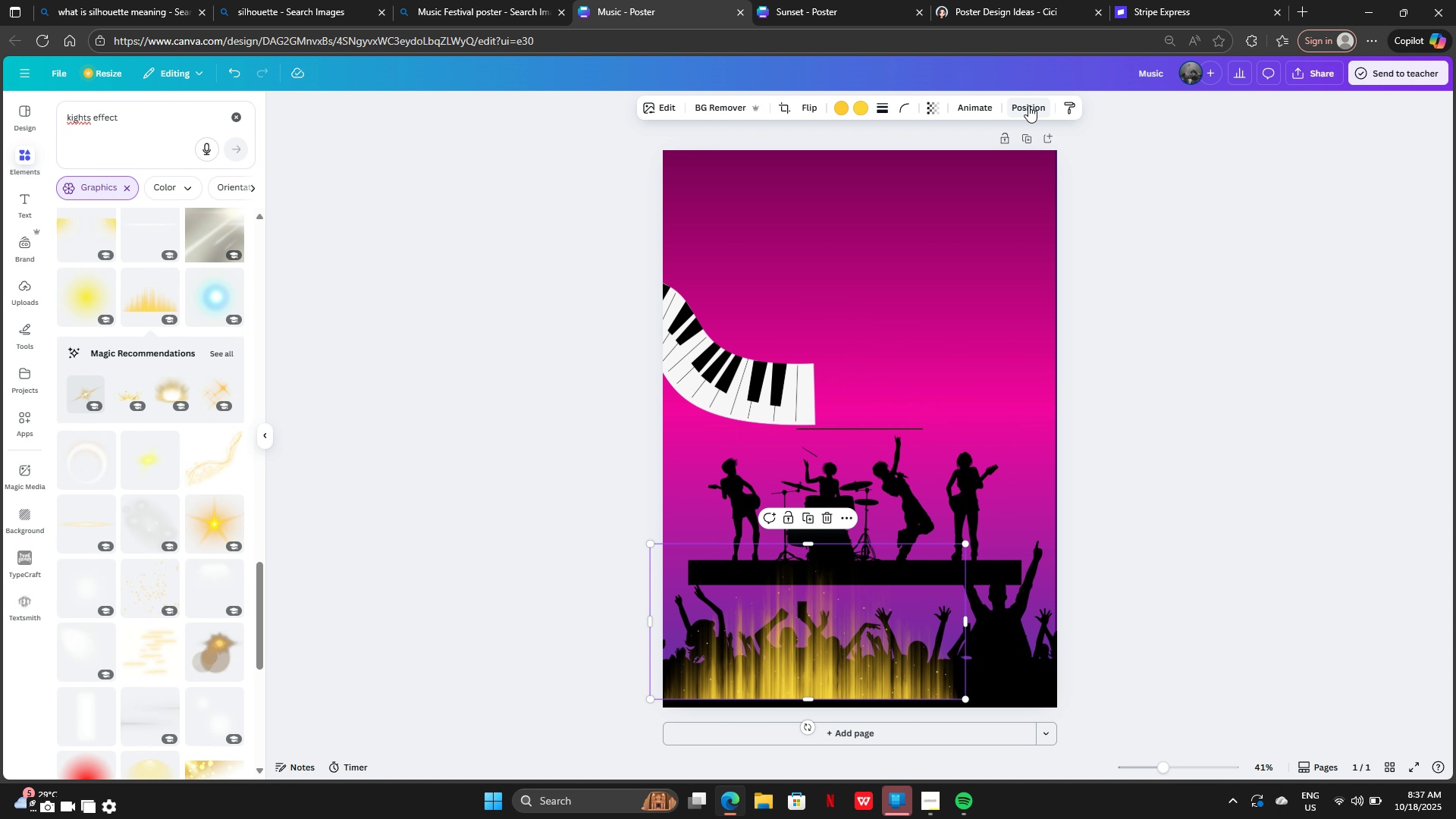 
left_click([1028, 106])
 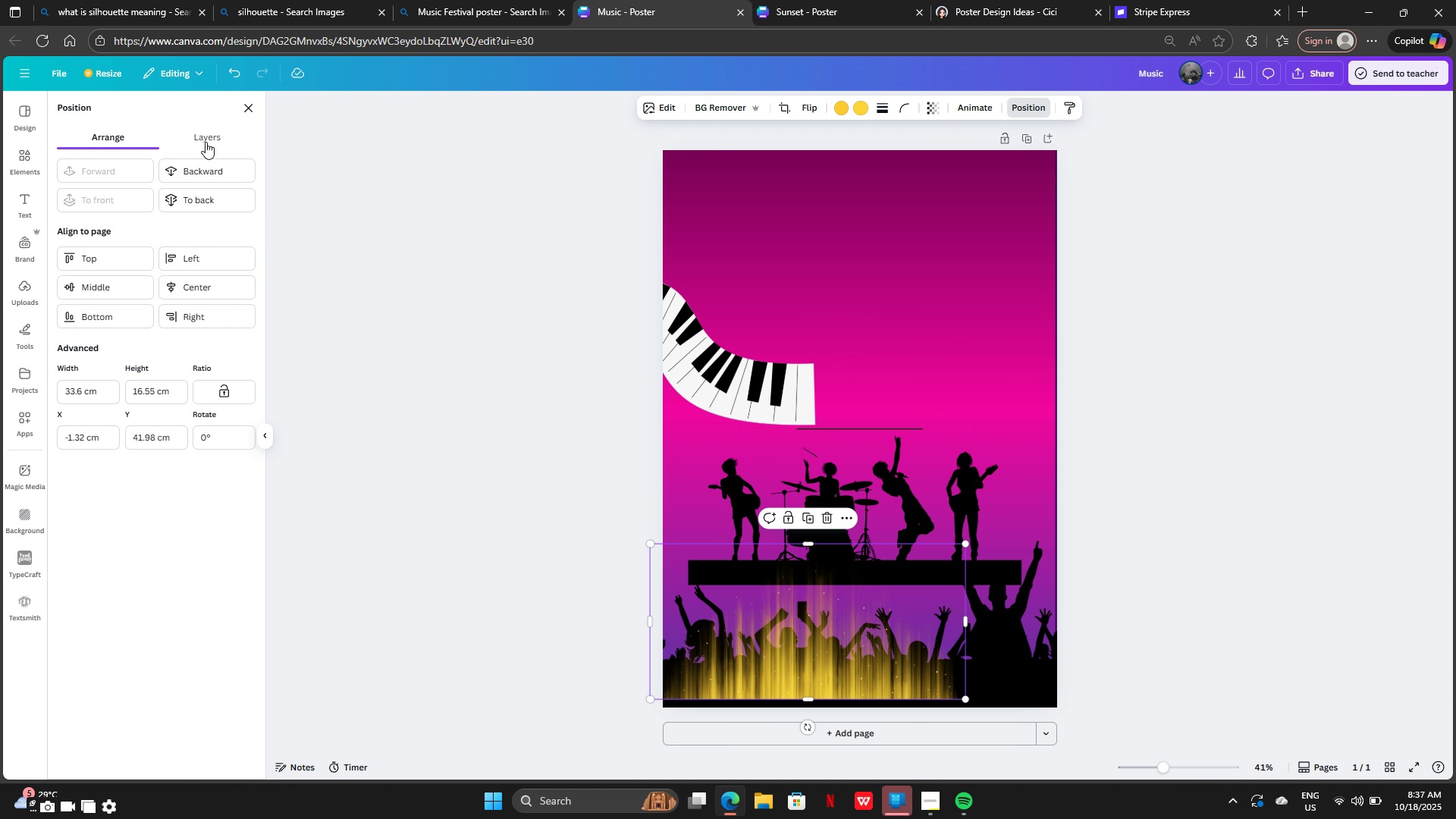 
left_click([206, 140])
 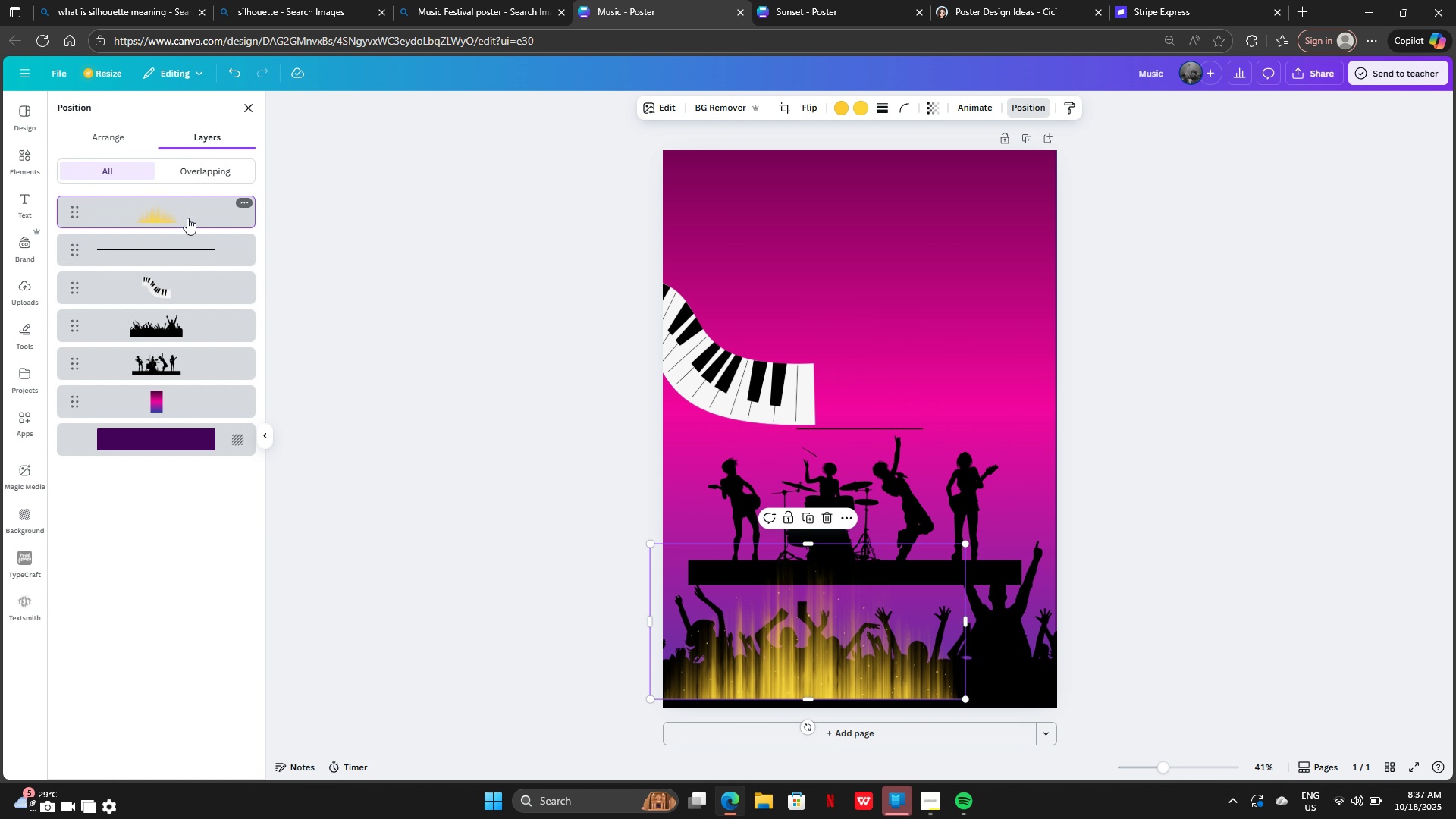 
left_click_drag(start_coordinate=[187, 218], to_coordinate=[169, 368])
 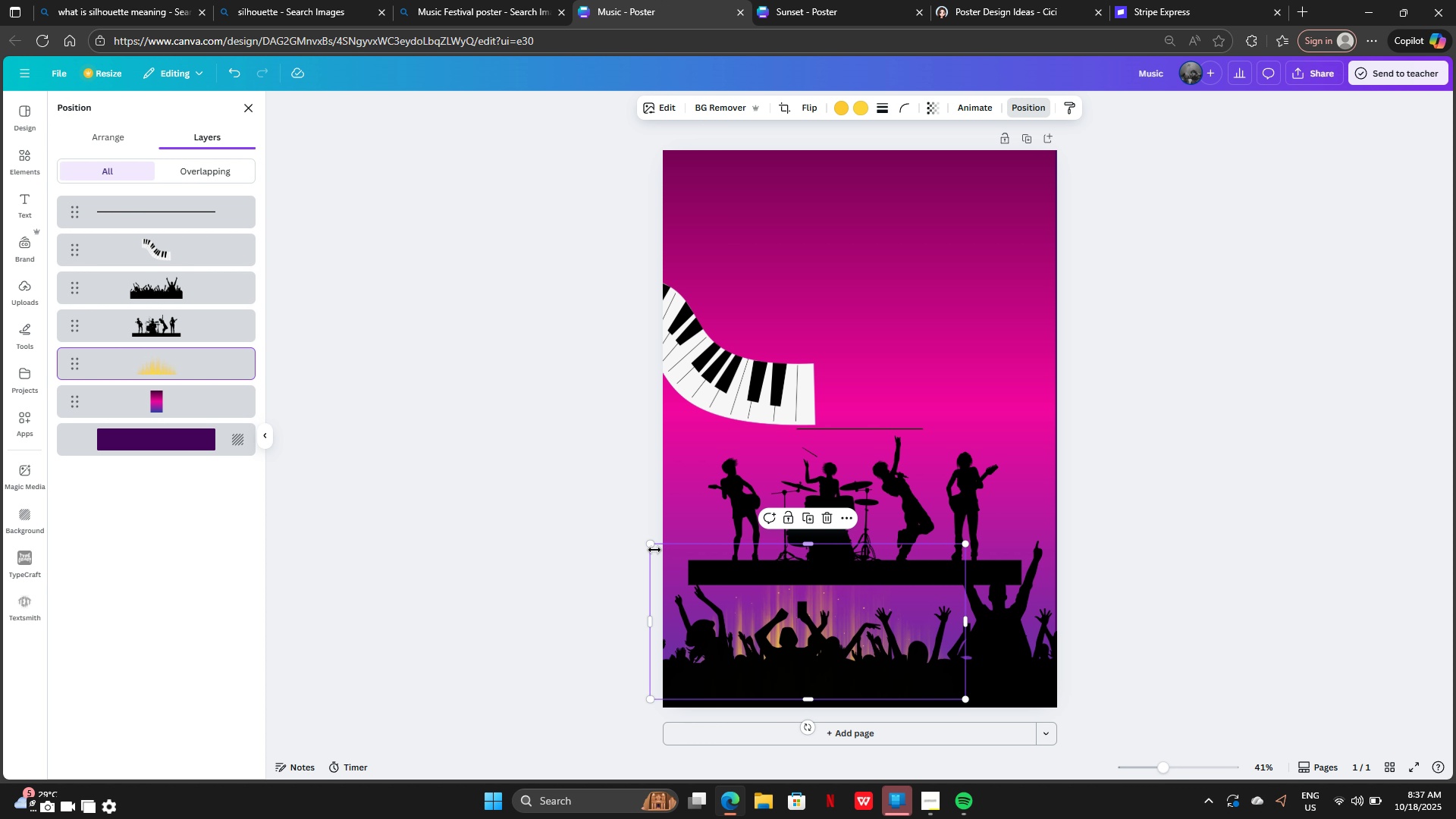 
left_click_drag(start_coordinate=[652, 541], to_coordinate=[410, 500])
 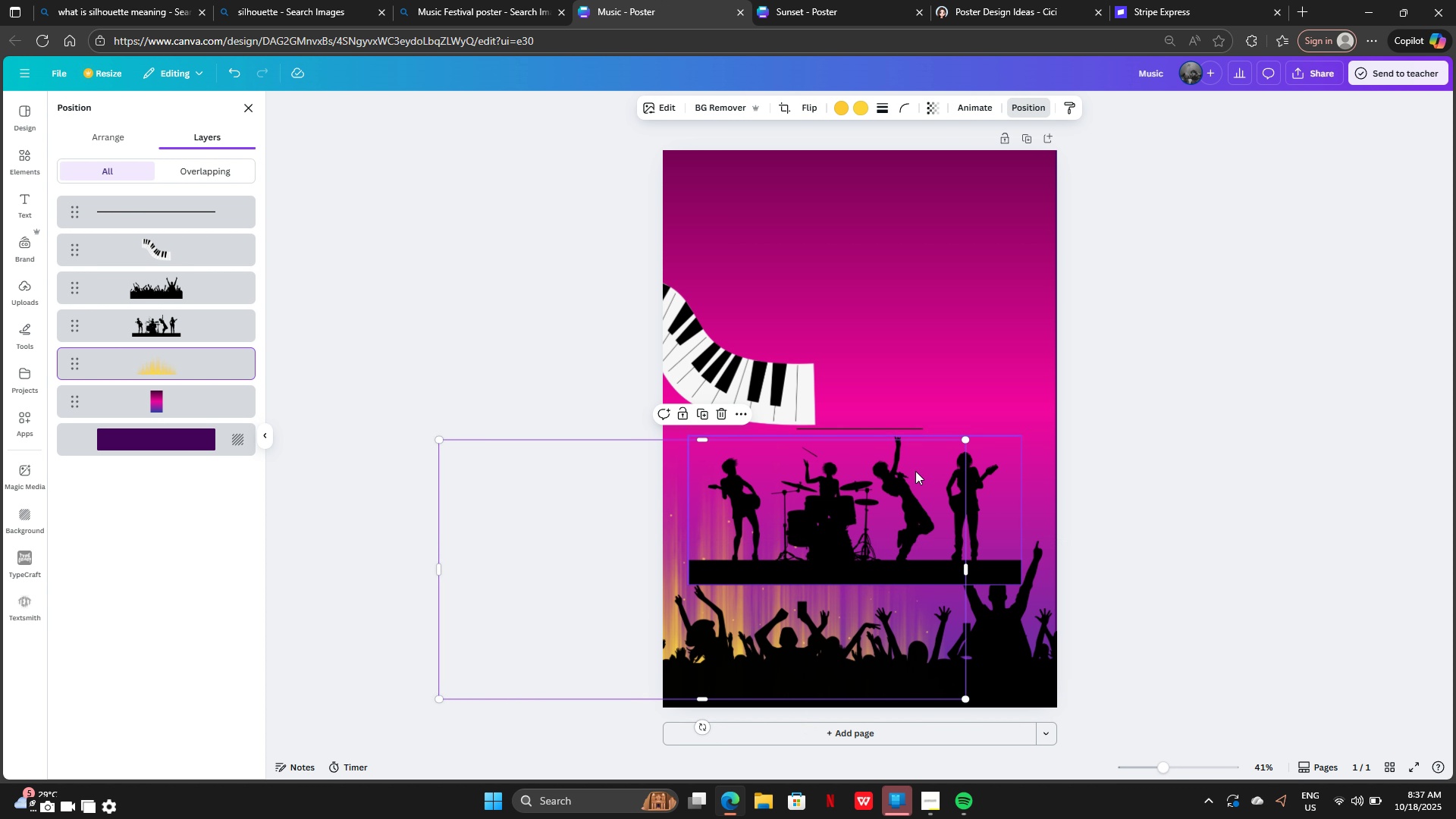 
left_click_drag(start_coordinate=[917, 471], to_coordinate=[1049, 357])
 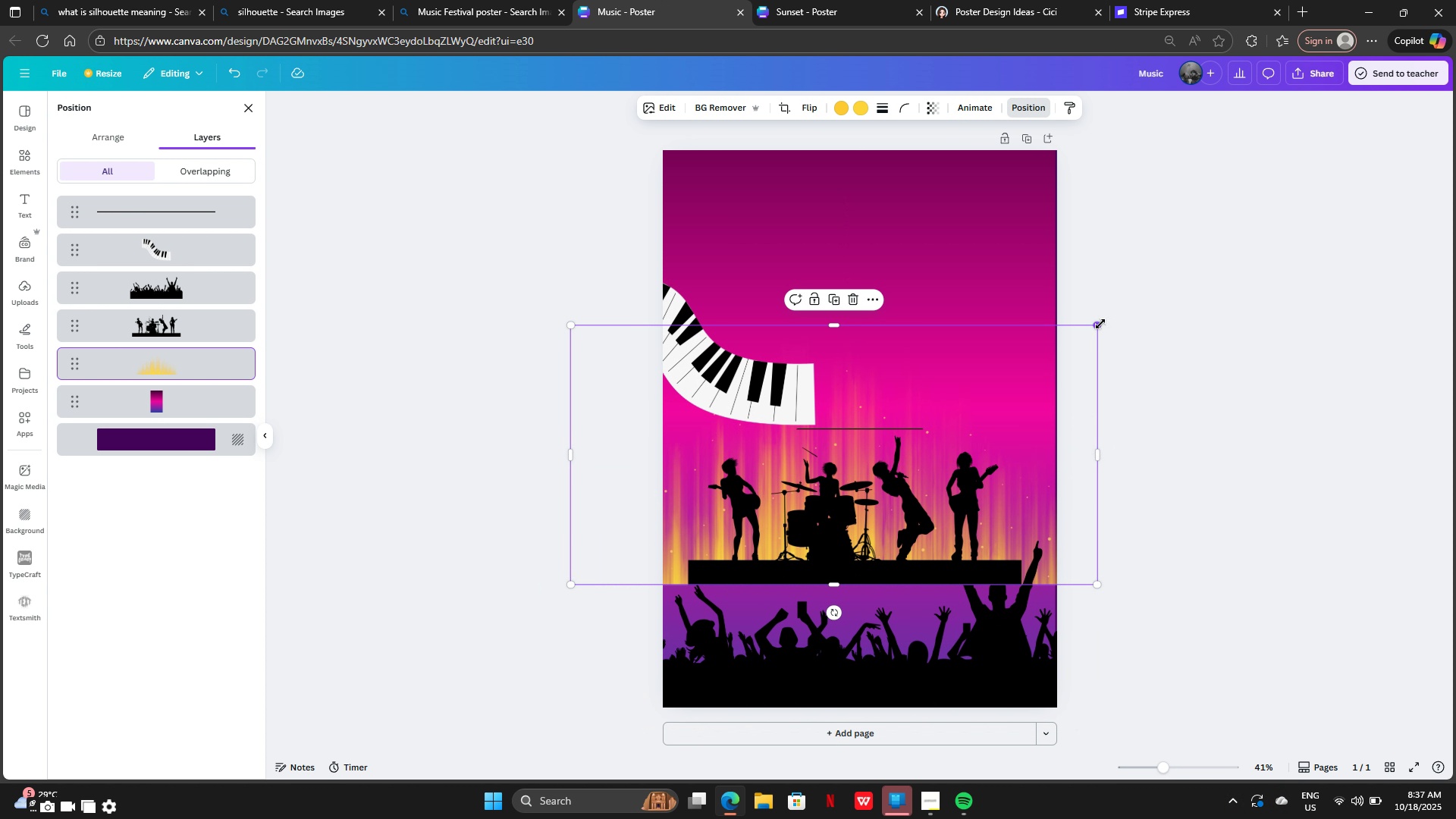 
left_click_drag(start_coordinate=[1100, 324], to_coordinate=[1175, 315])
 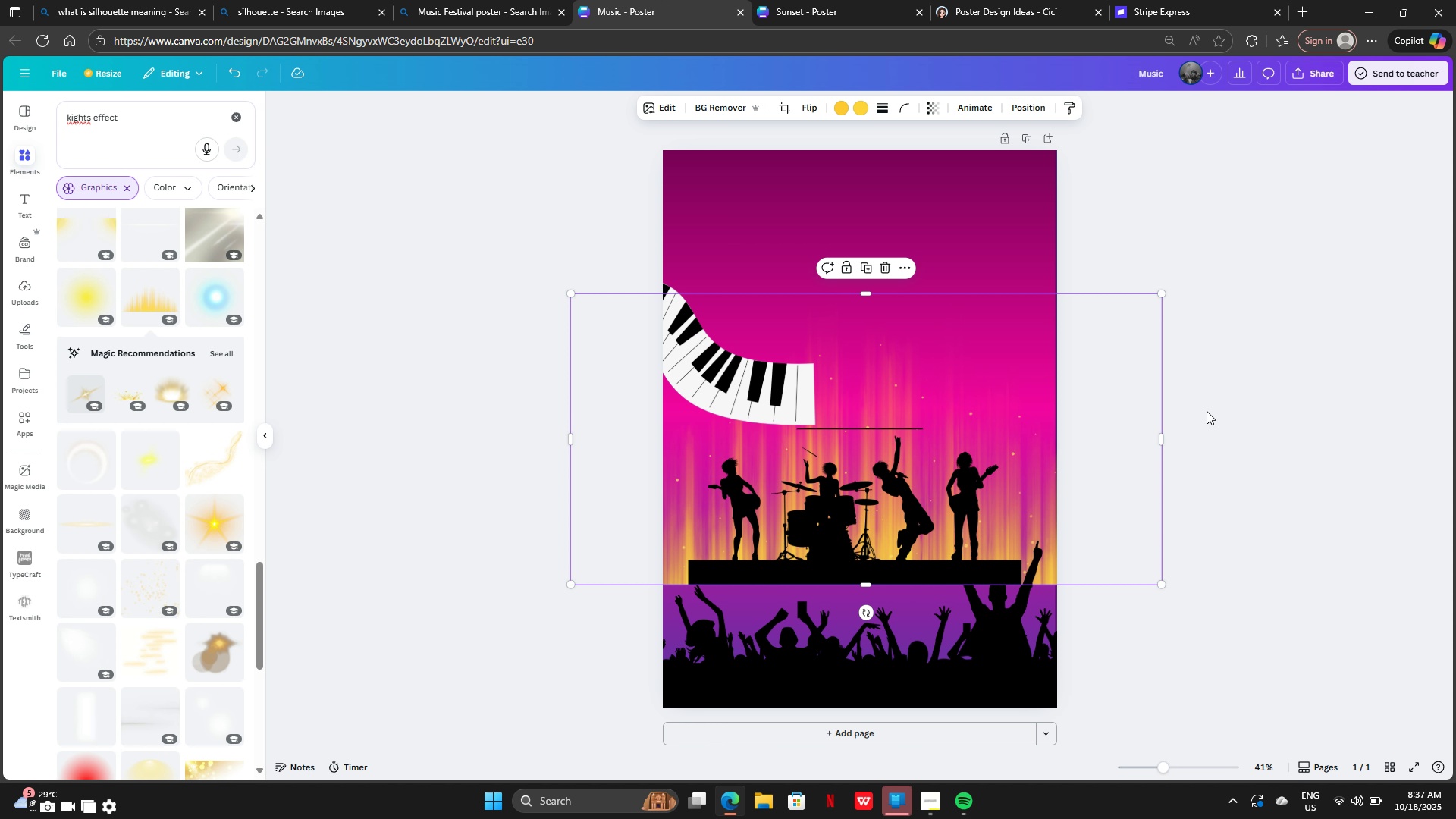 
double_click([1207, 411])
 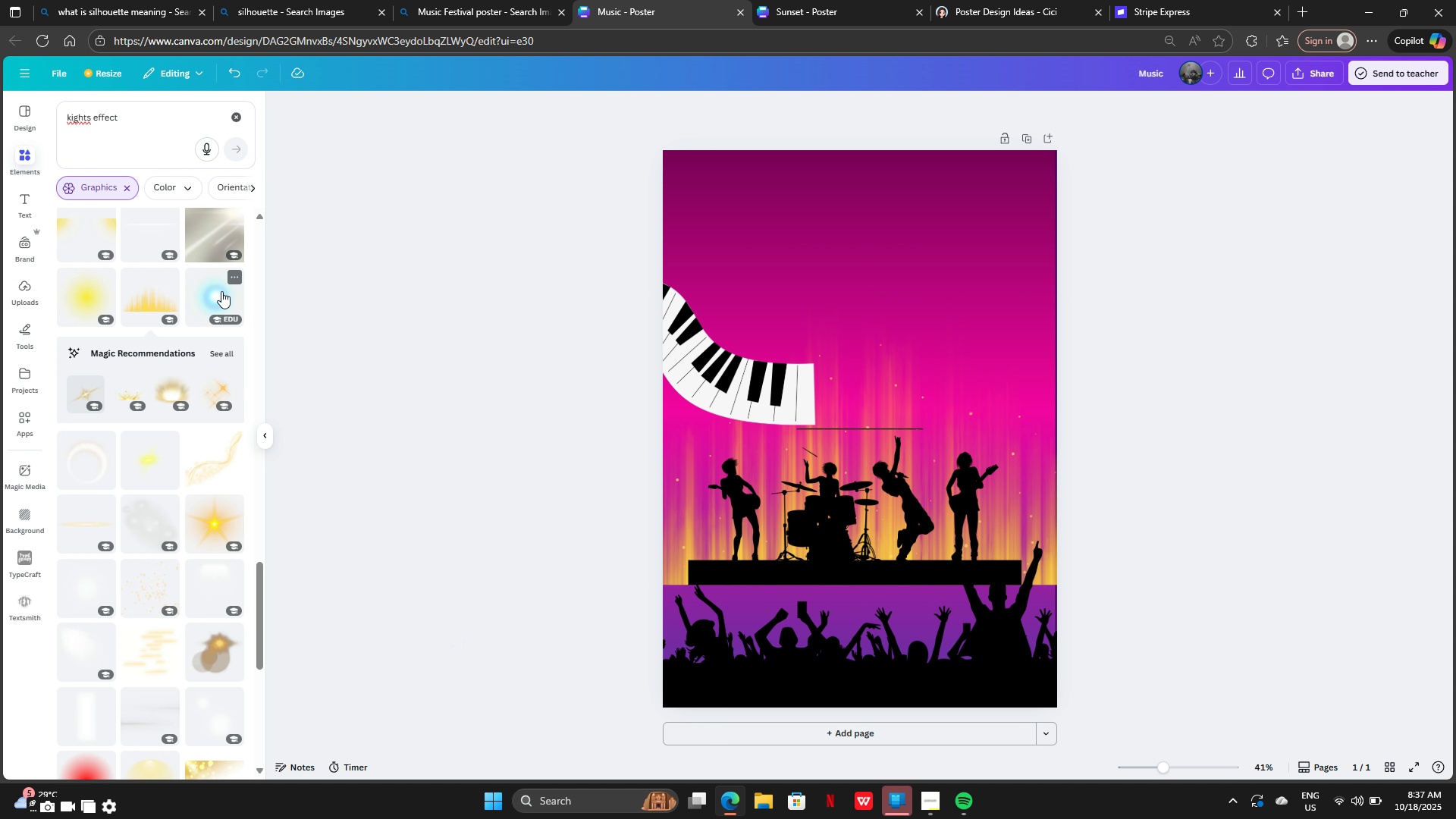 
scroll: coordinate [156, 560], scroll_direction: down, amount: 26.0
 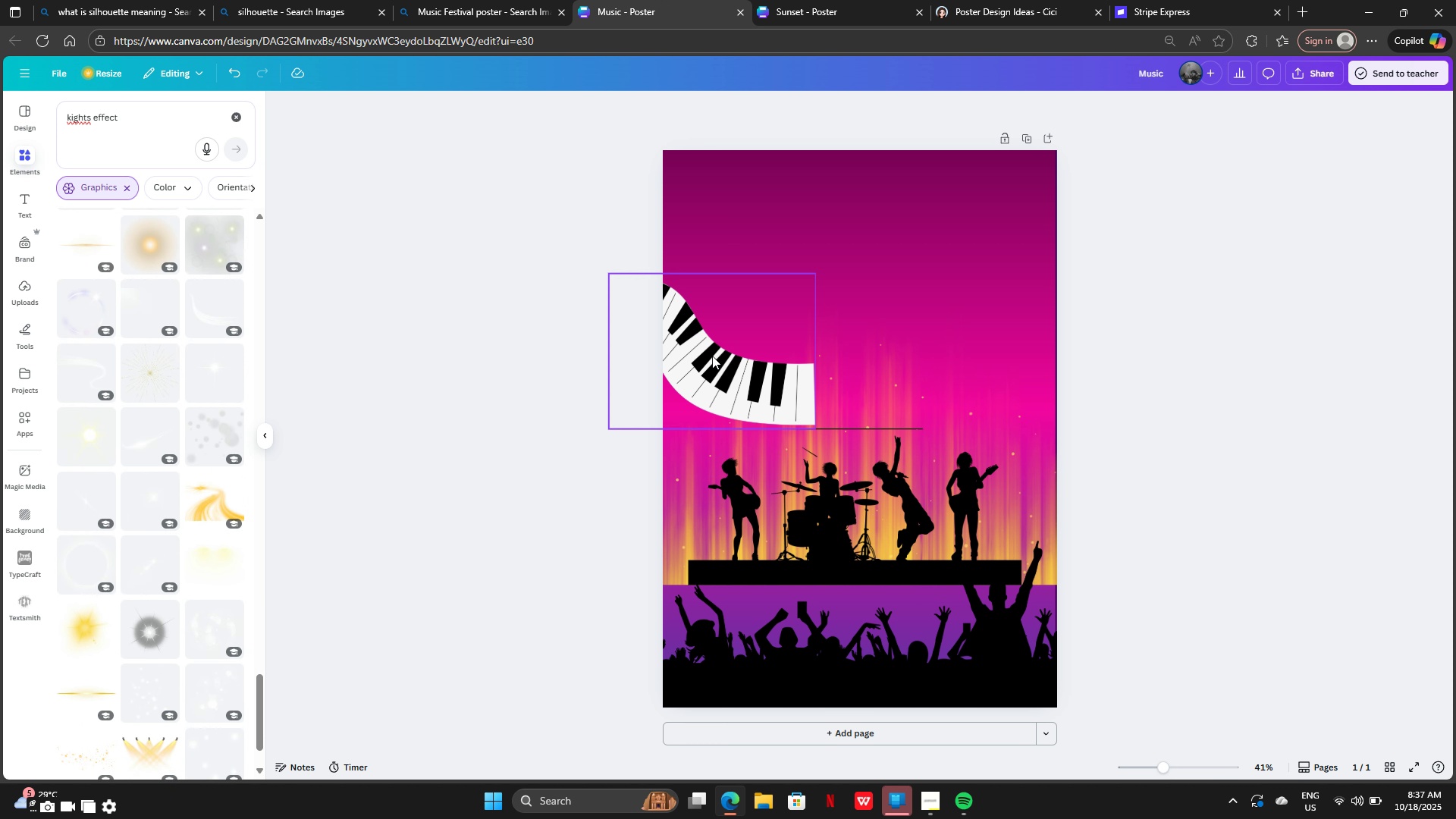 
left_click_drag(start_coordinate=[709, 369], to_coordinate=[655, 260])
 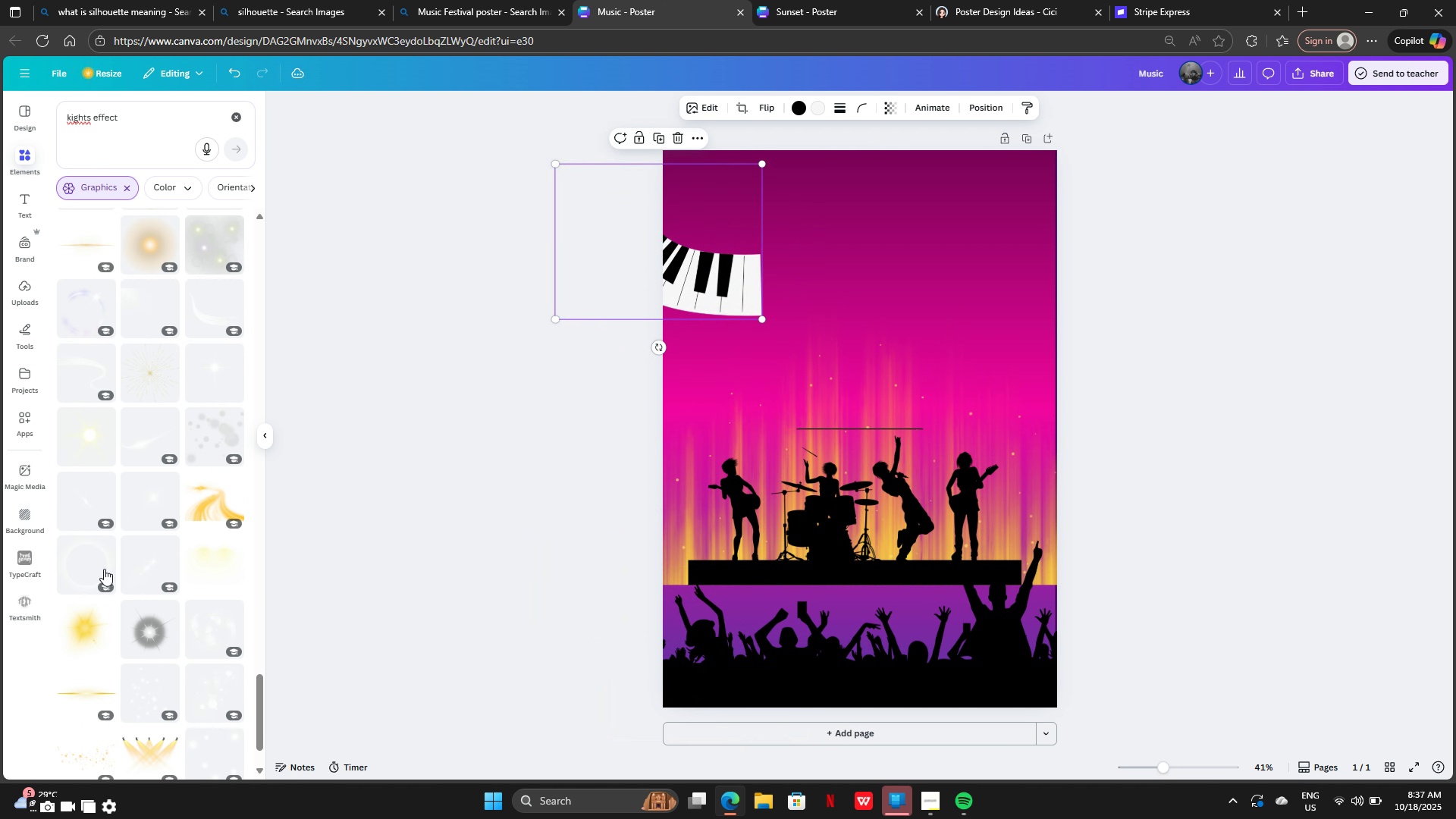 
scroll: coordinate [126, 544], scroll_direction: down, amount: 17.0
 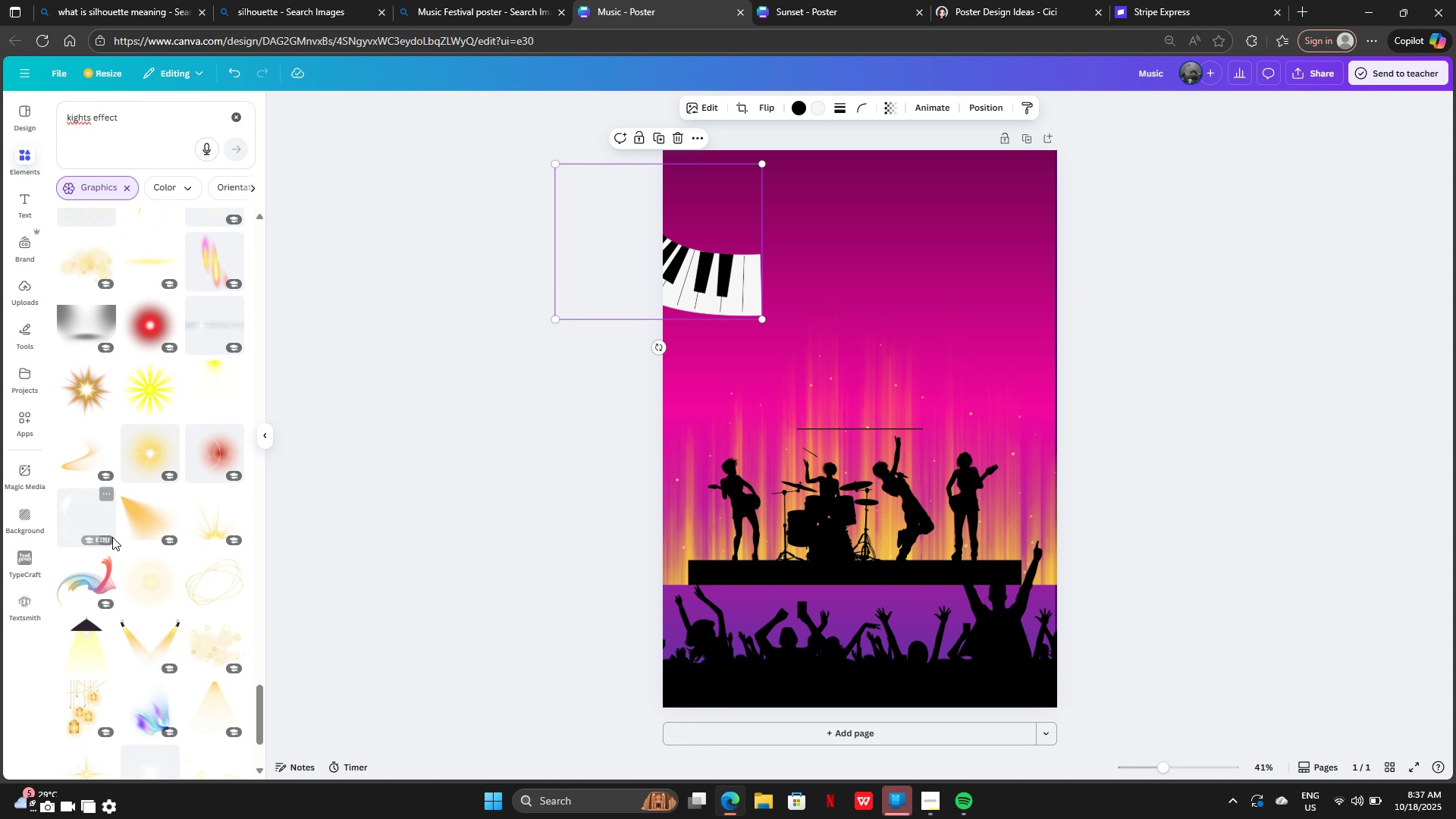 
scroll: coordinate [140, 491], scroll_direction: down, amount: 7.0
 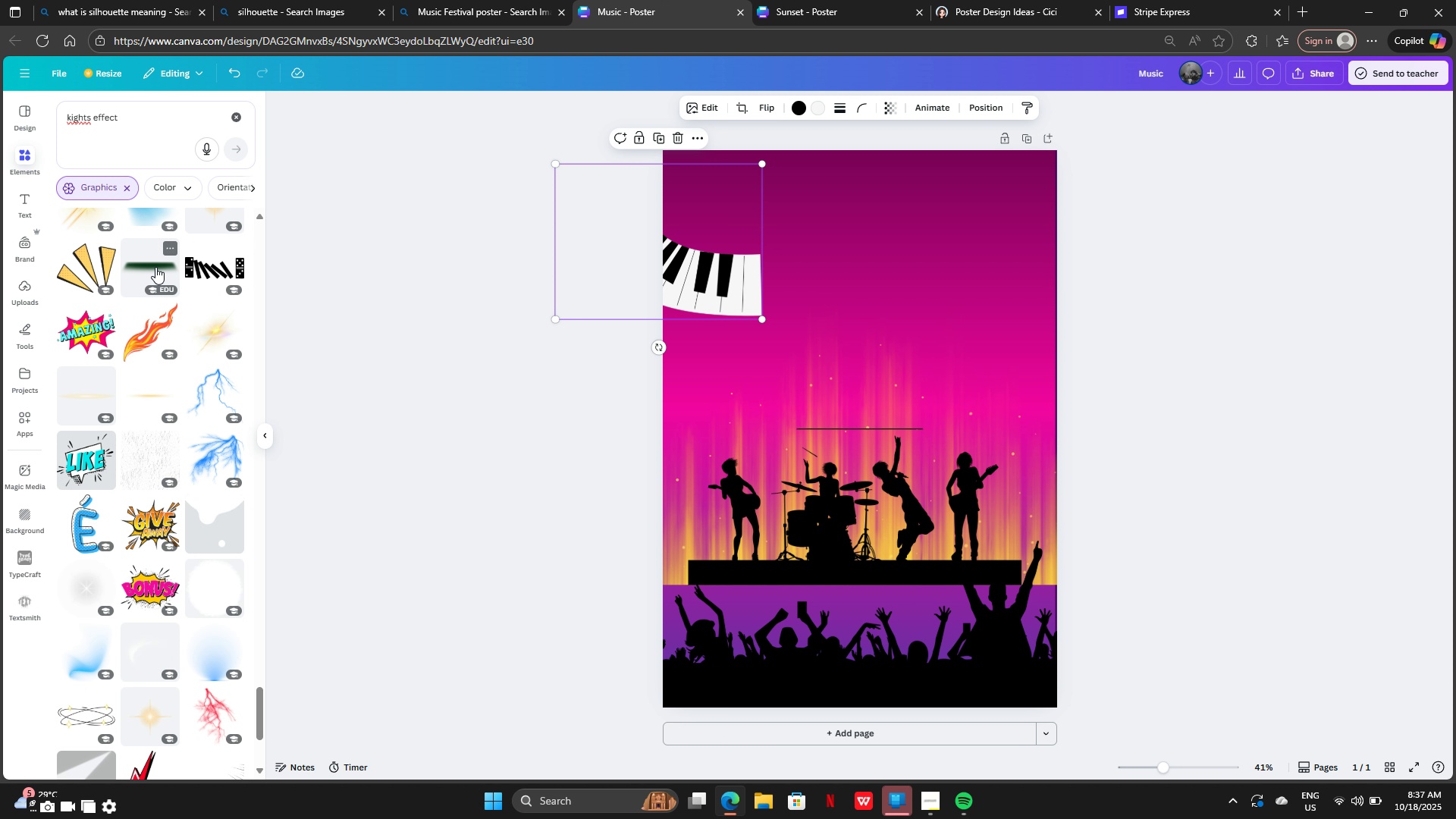 
left_click([155, 267])
 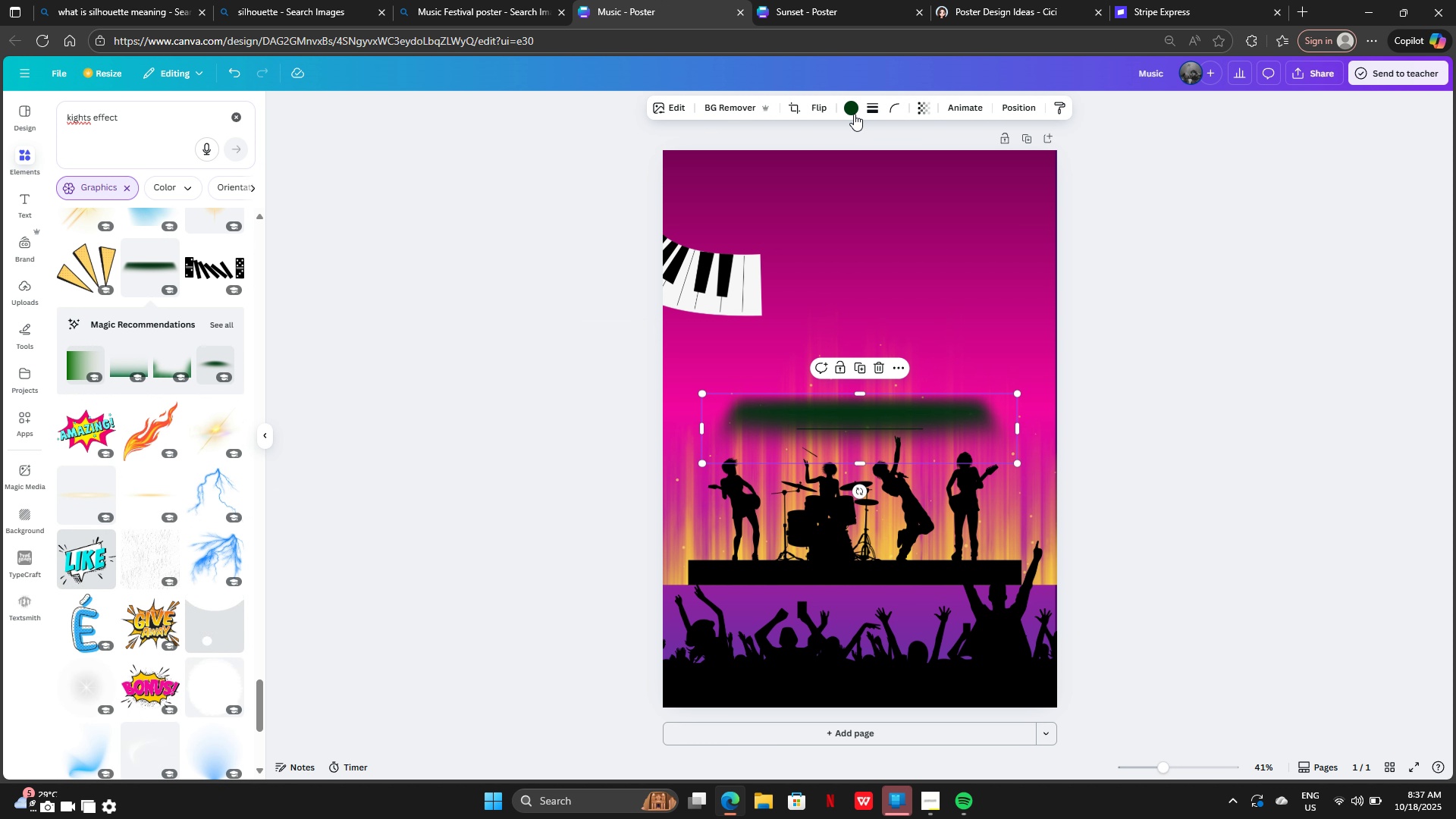 
left_click([855, 113])
 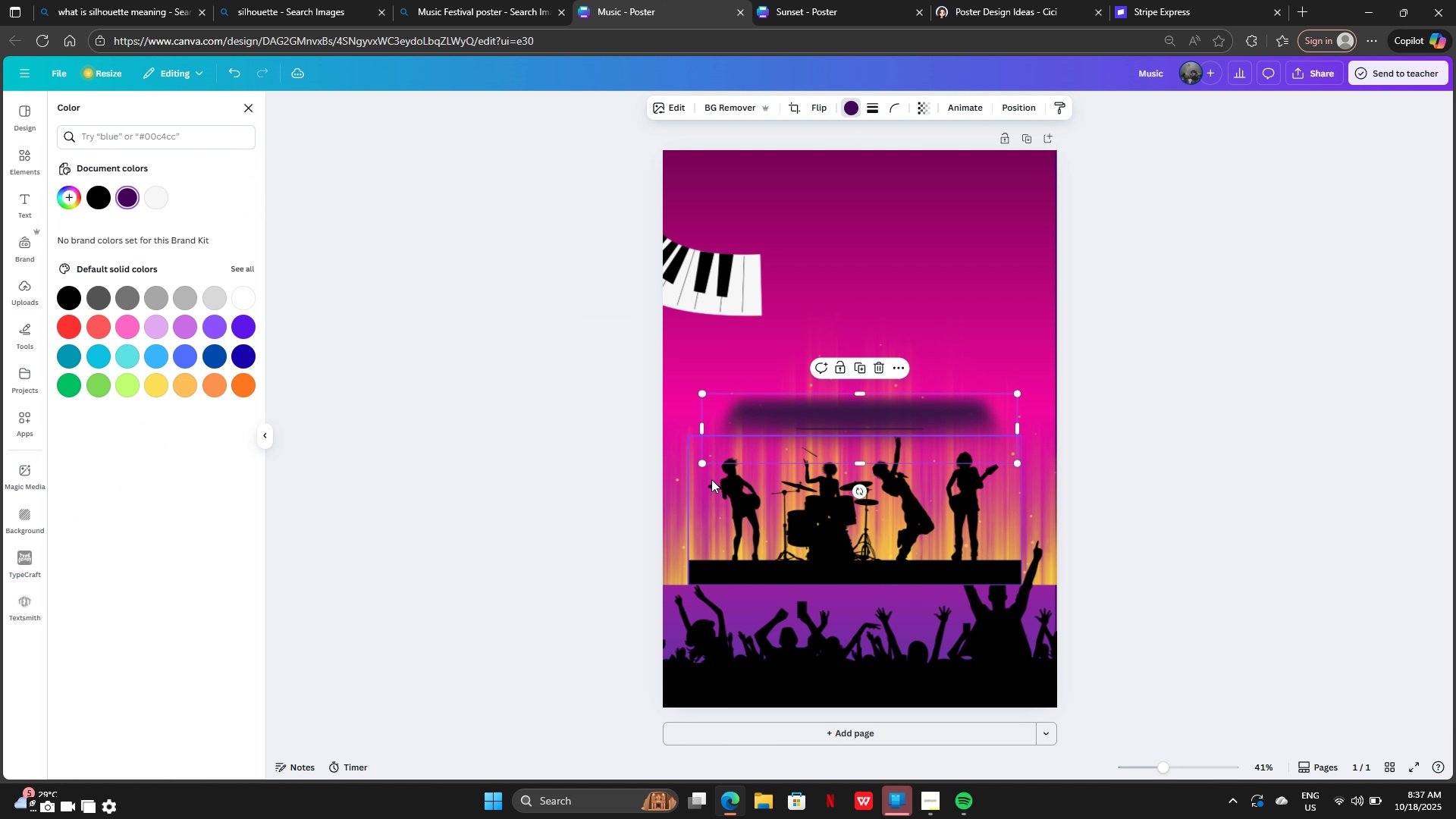 
left_click_drag(start_coordinate=[703, 461], to_coordinate=[526, 759])
 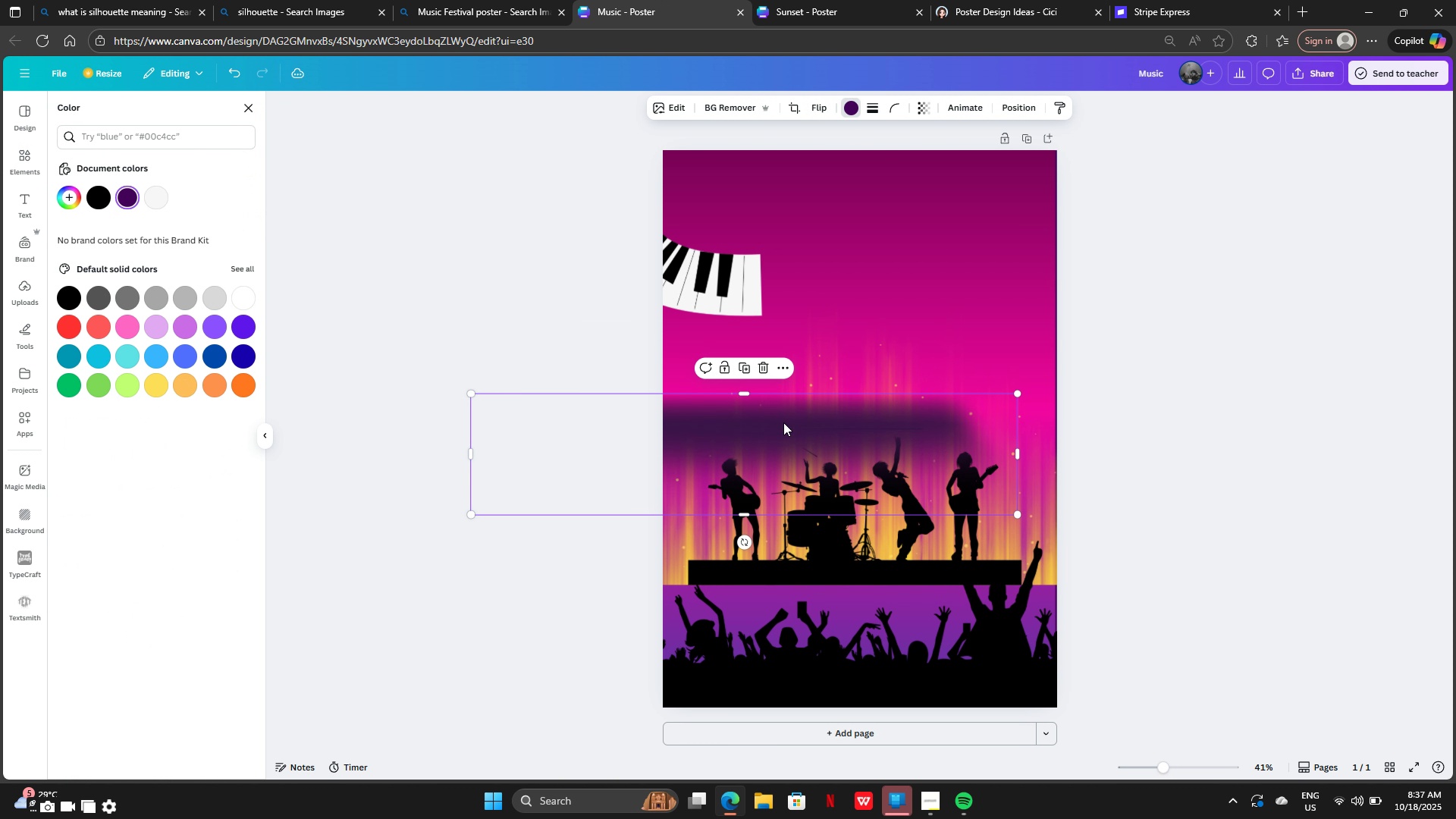 
left_click_drag(start_coordinate=[783, 422], to_coordinate=[888, 610])
 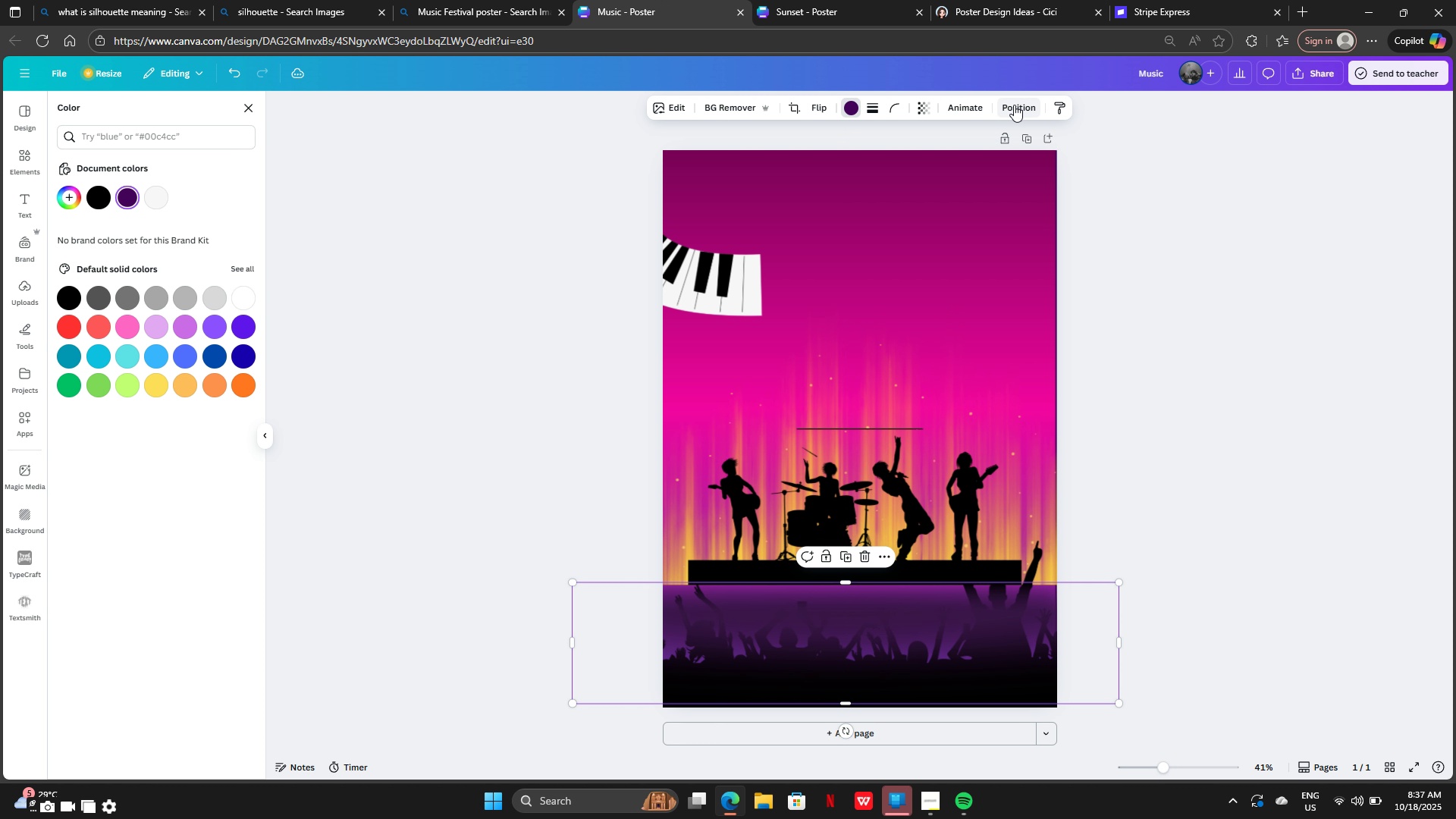 
left_click([1014, 105])
 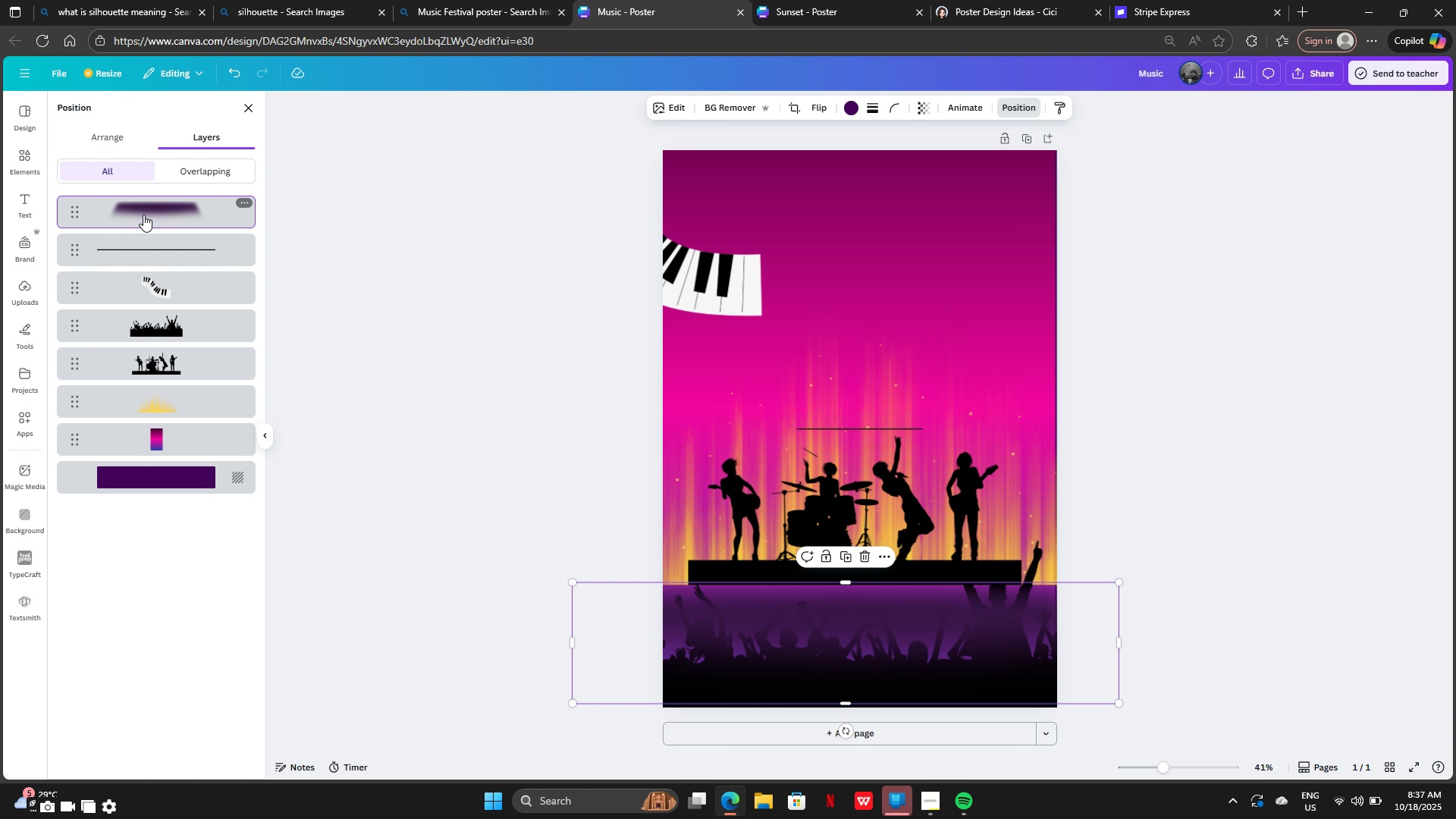 
left_click_drag(start_coordinate=[148, 210], to_coordinate=[162, 360])
 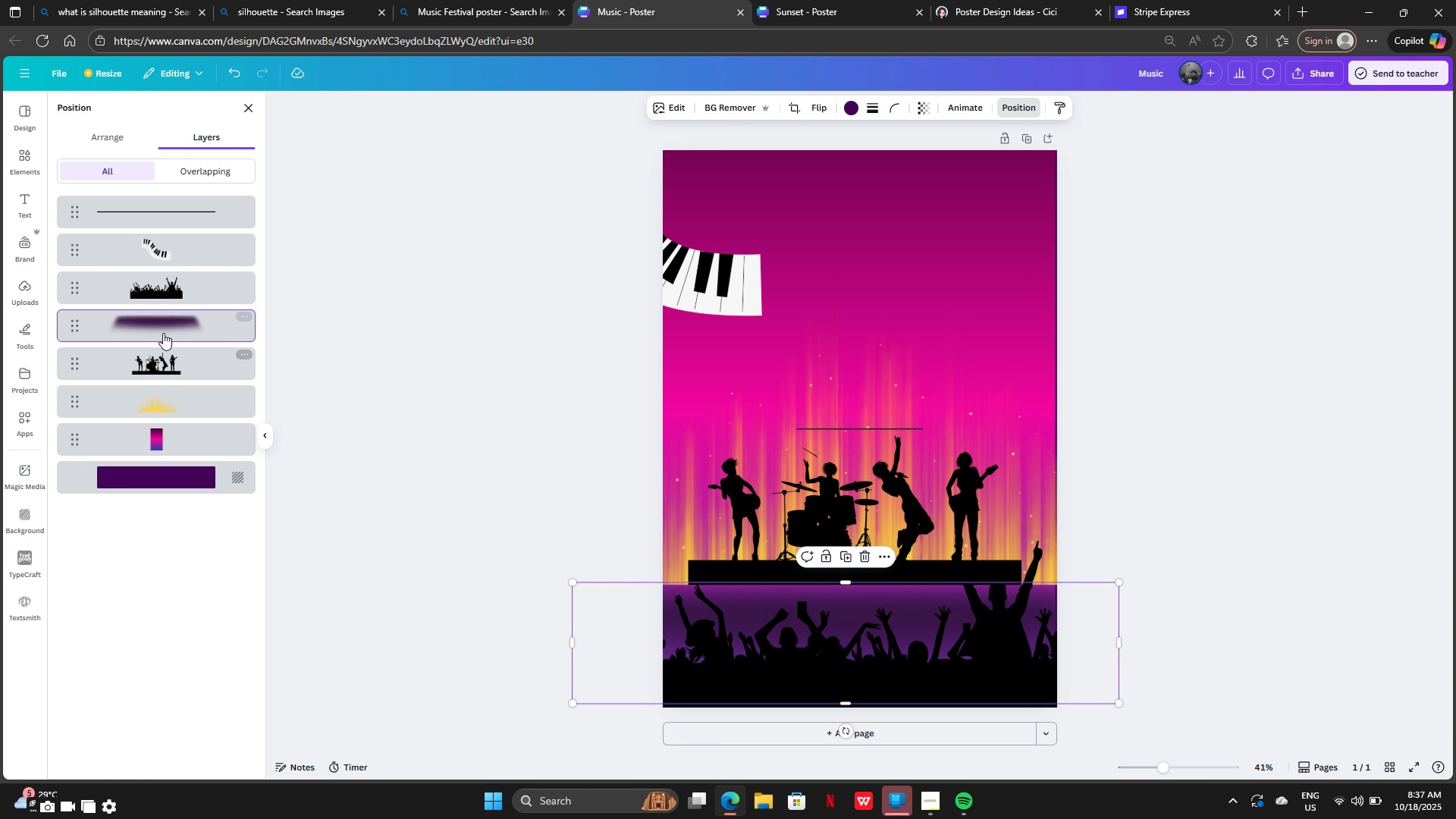 
left_click_drag(start_coordinate=[164, 327], to_coordinate=[160, 394])
 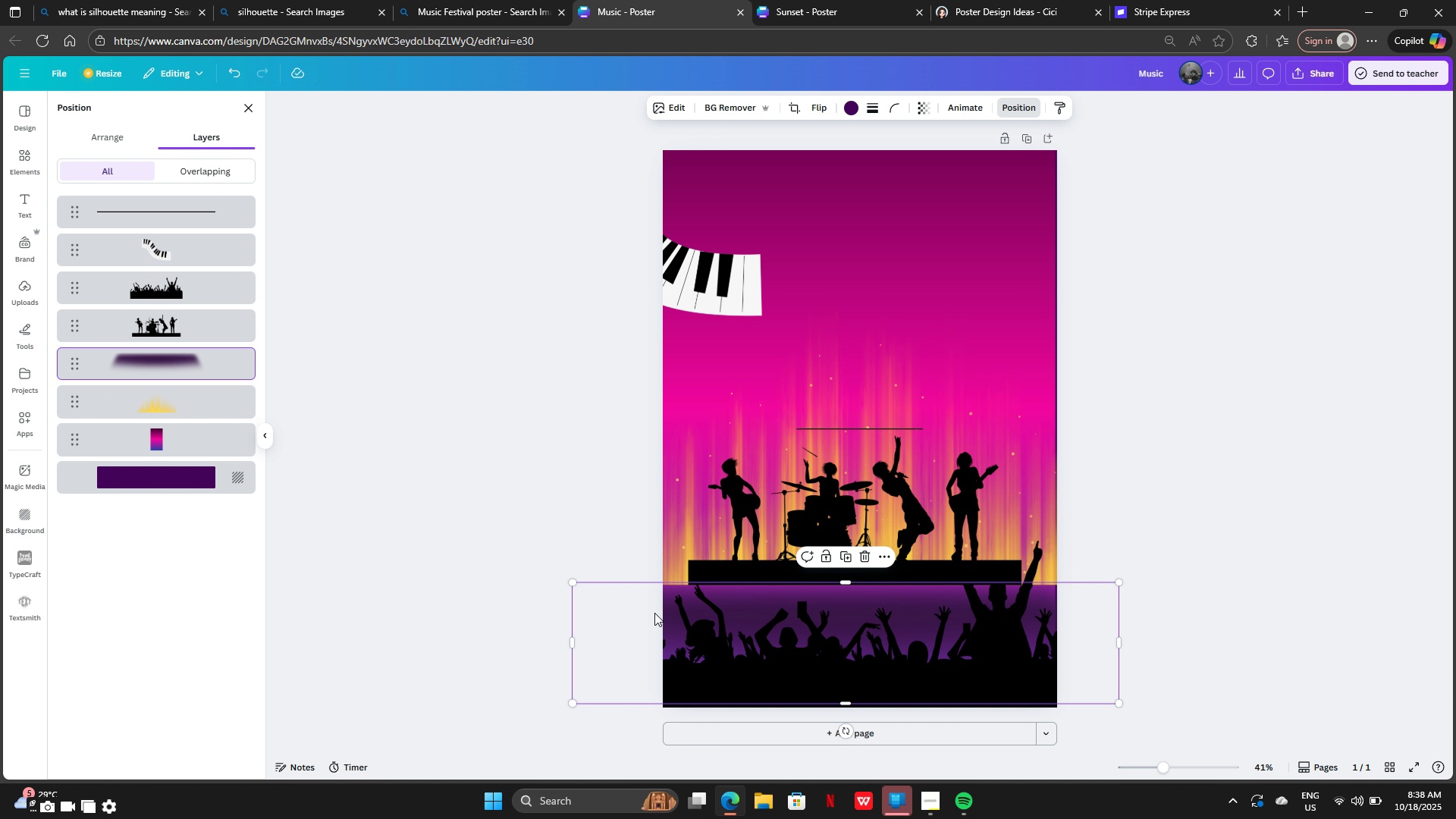 
left_click_drag(start_coordinate=[607, 610], to_coordinate=[618, 602])
 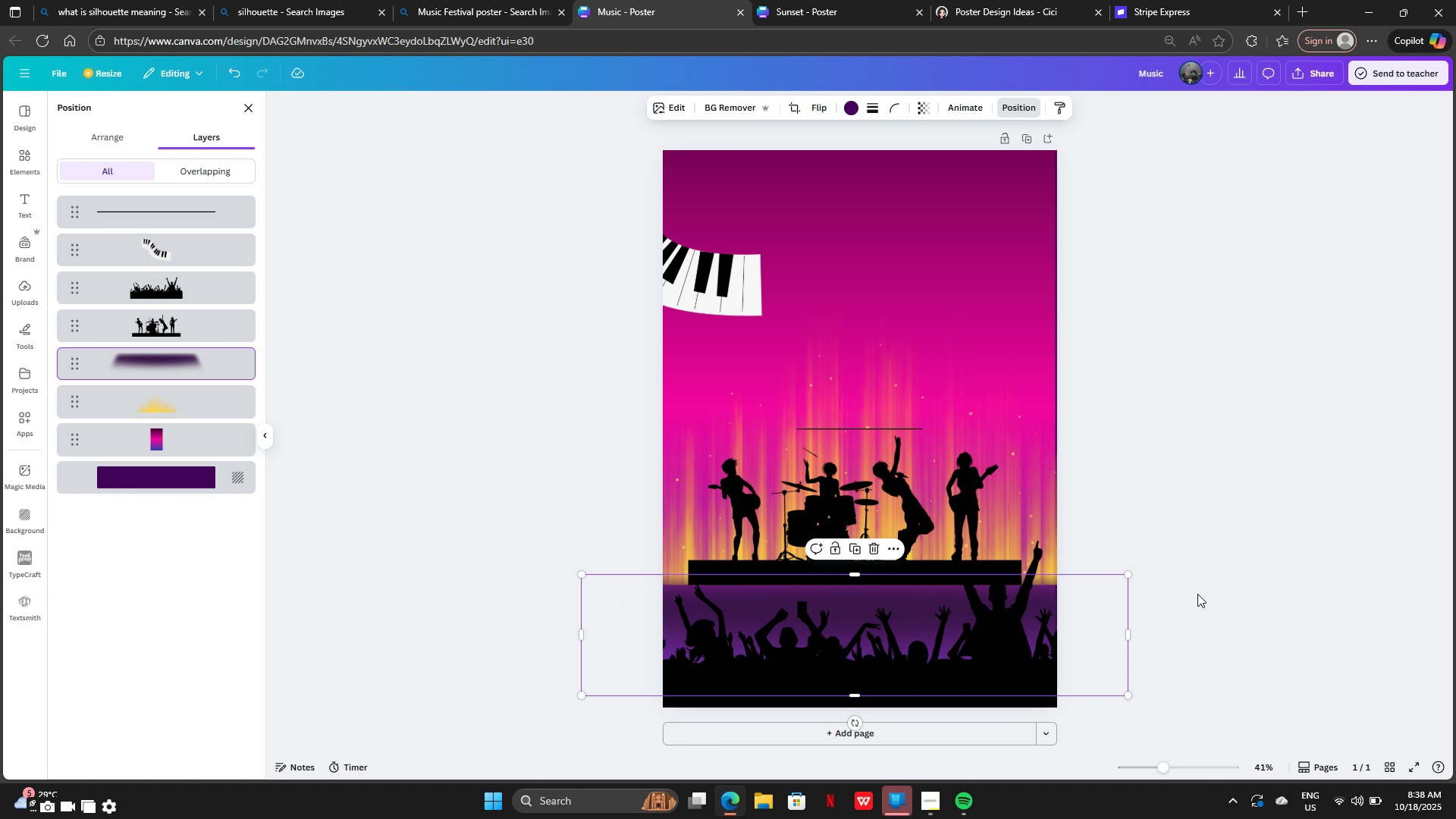 
left_click([1197, 594])
 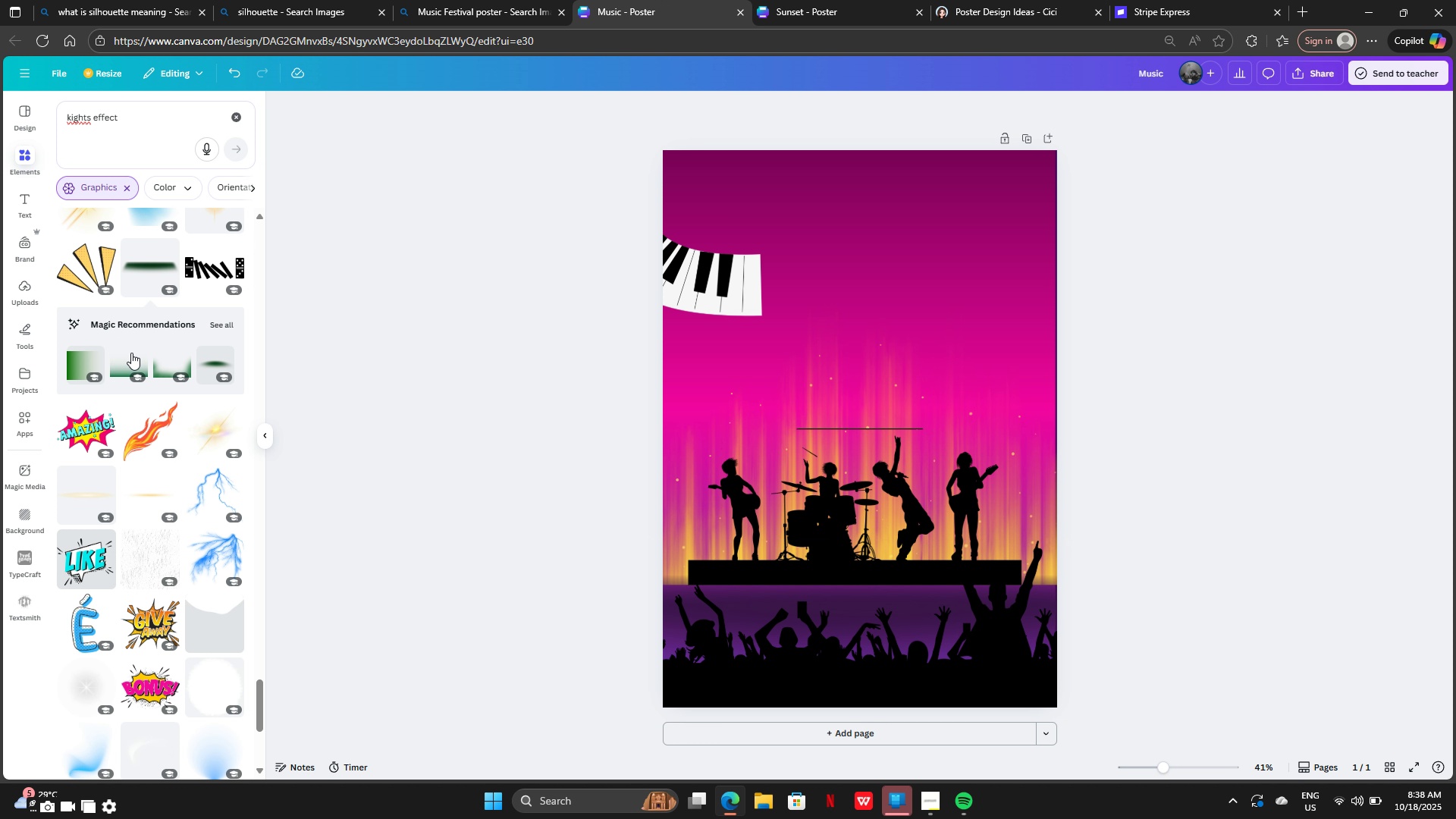 
wait(5.19)
 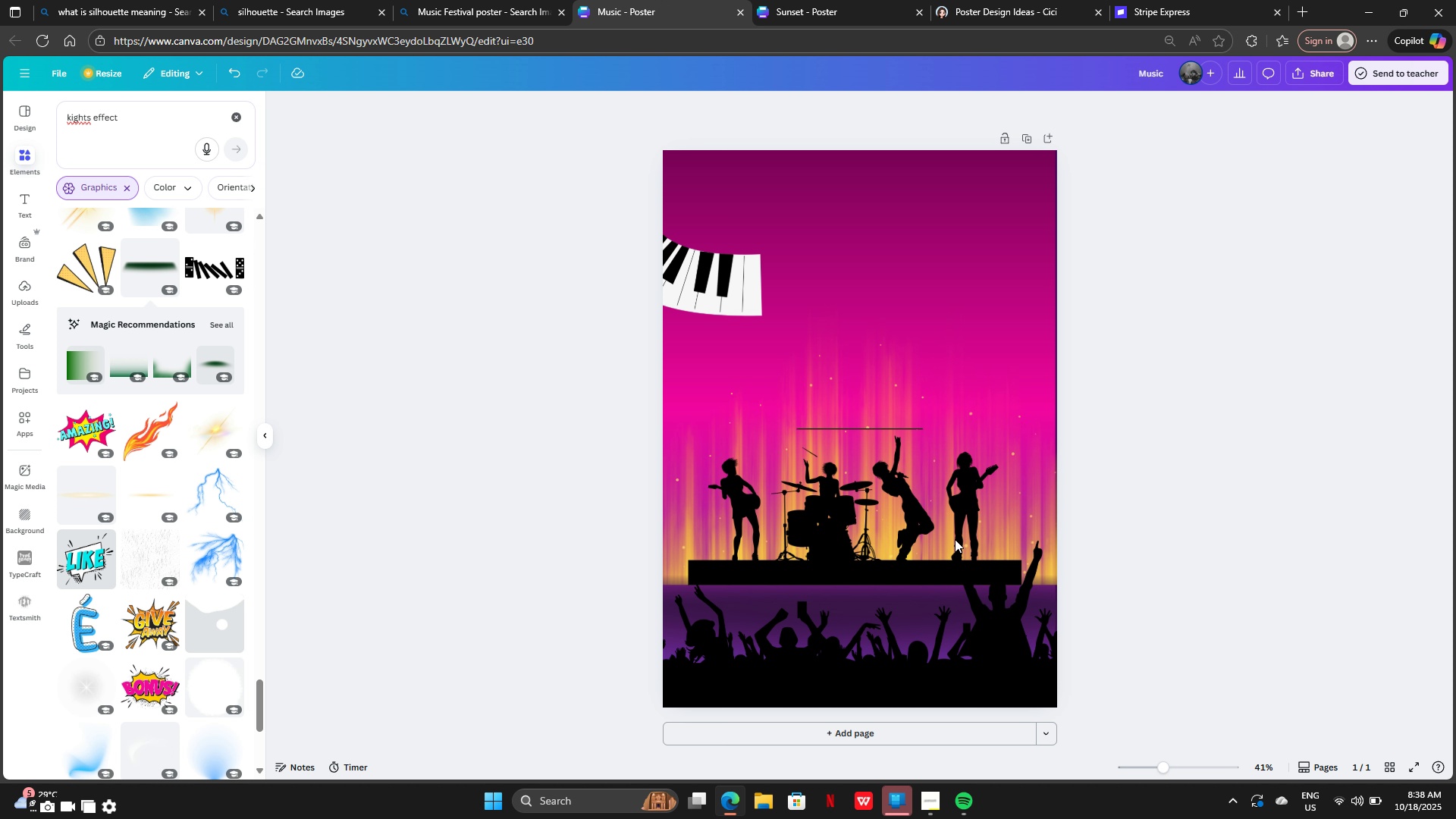 
scroll: coordinate [163, 588], scroll_direction: down, amount: 19.0
 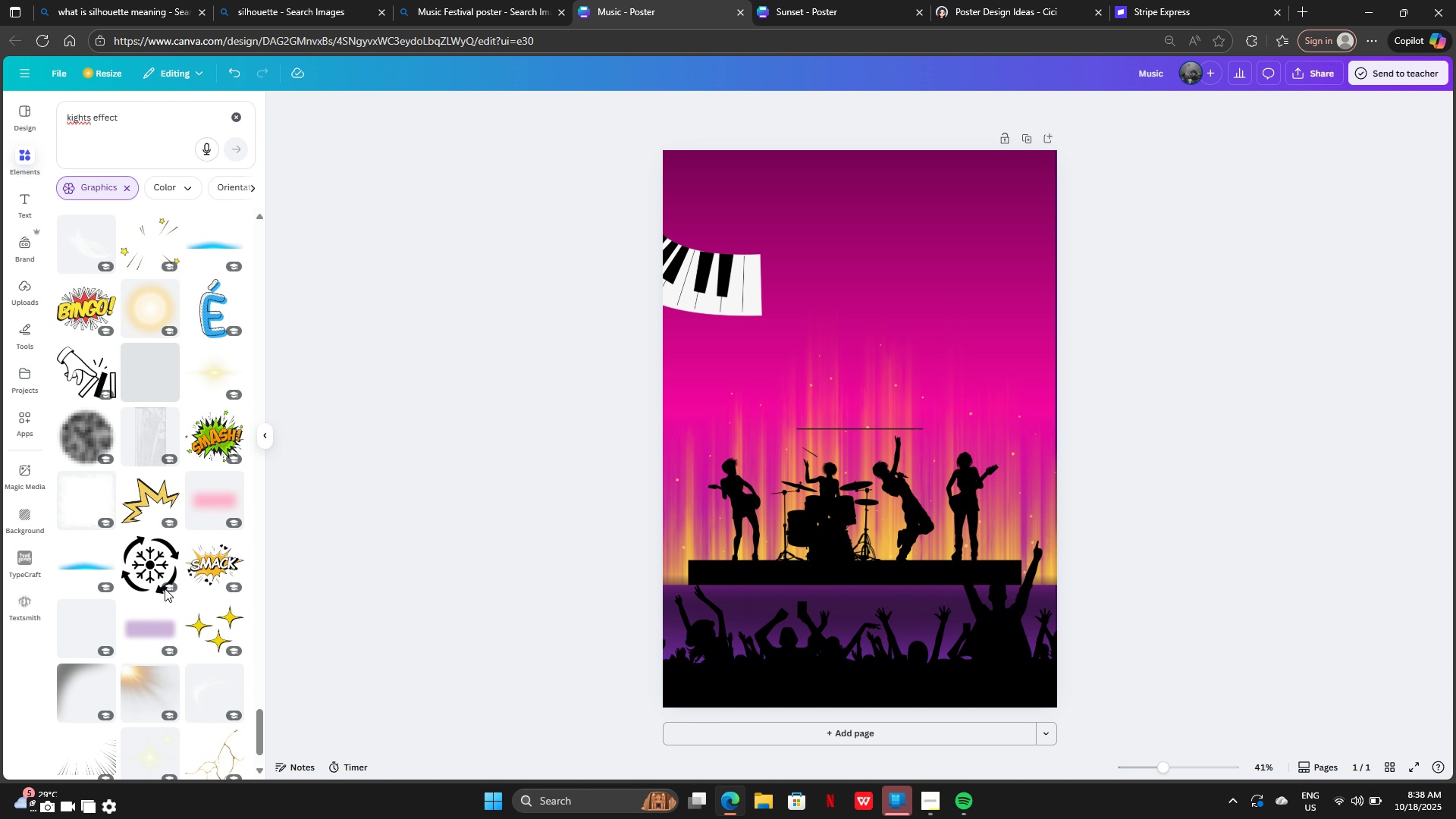 
scroll: coordinate [165, 587], scroll_direction: up, amount: 2.0
 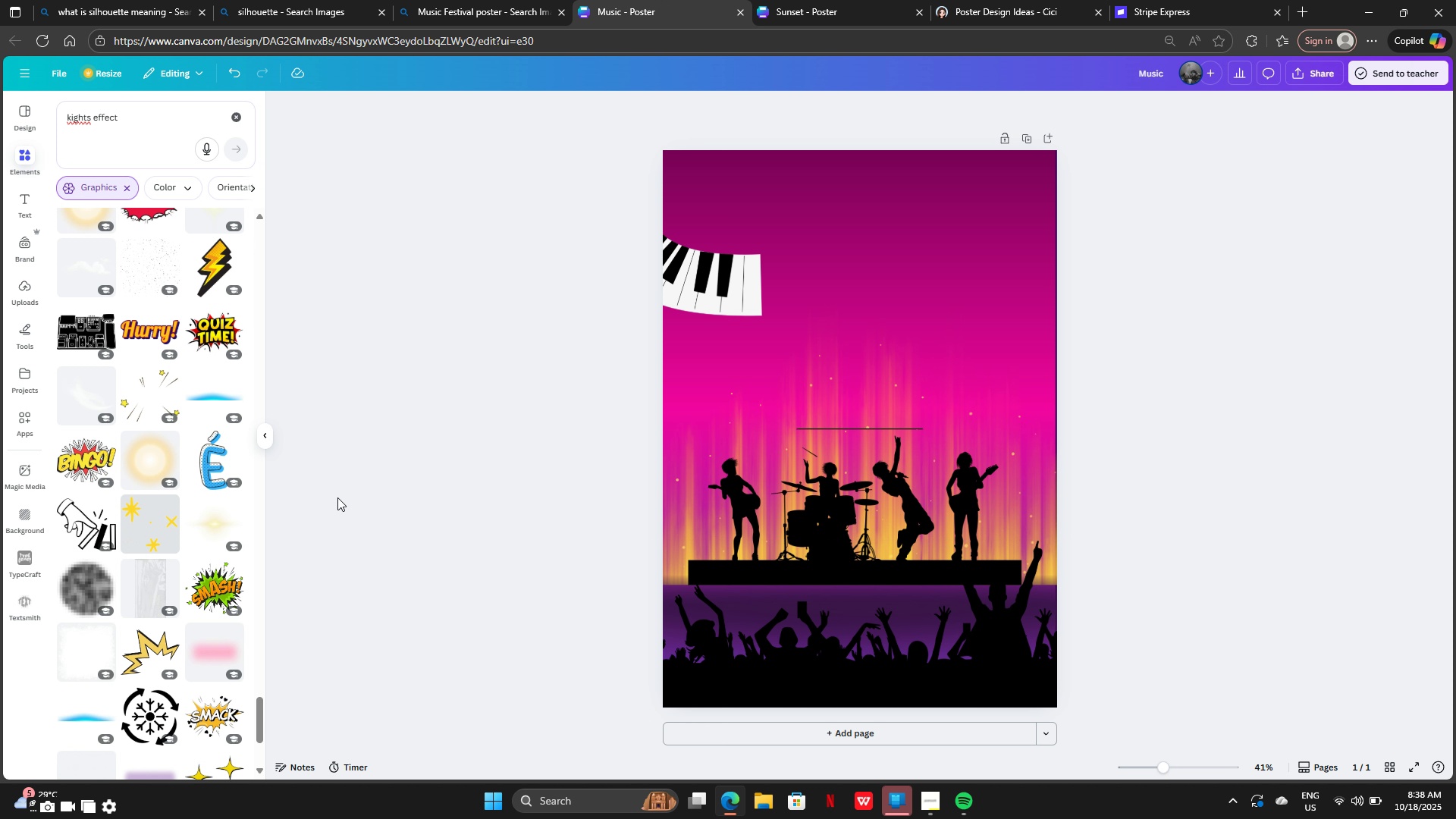 
mouse_move([184, 491])
 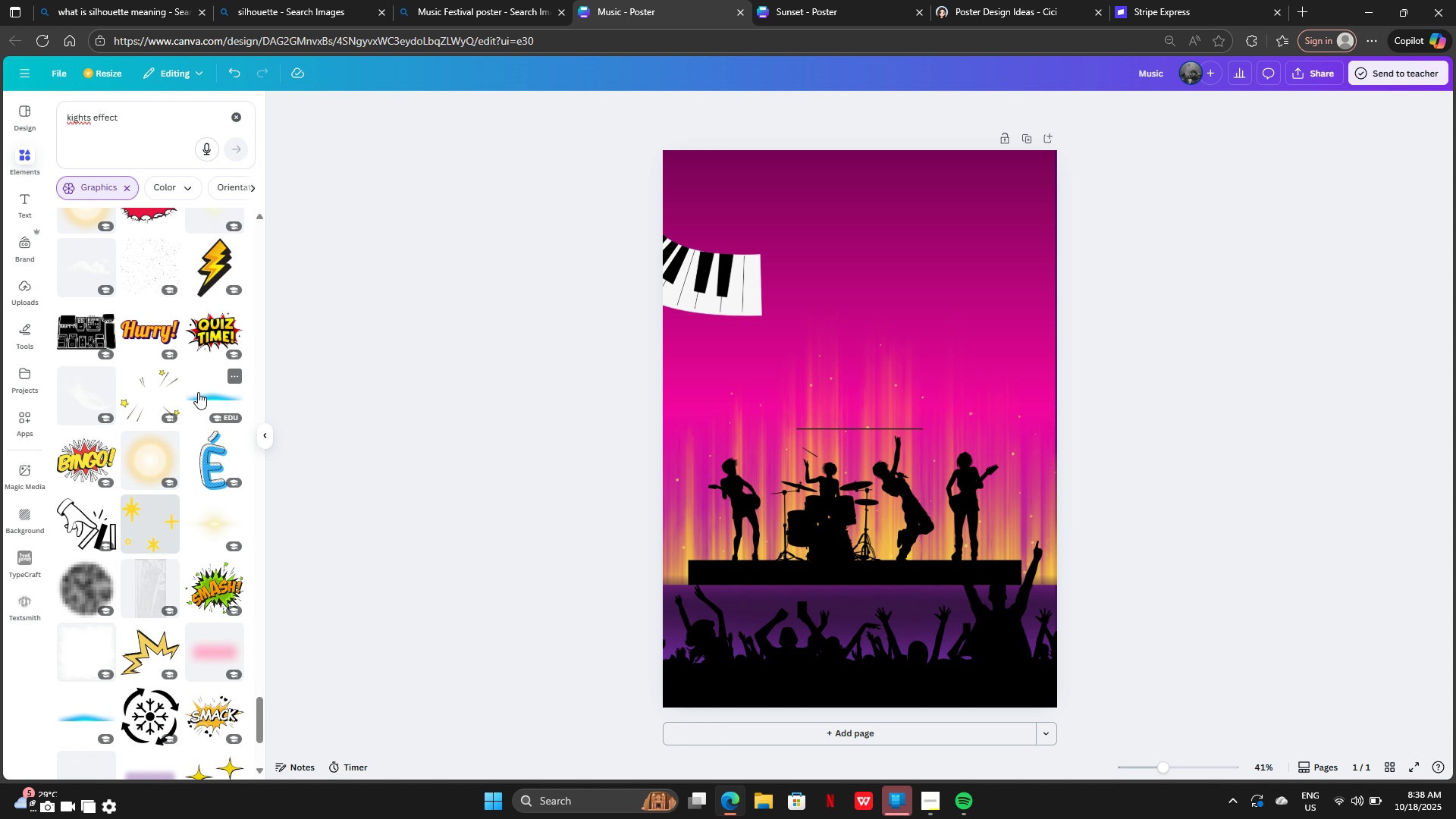 
left_click([198, 392])
 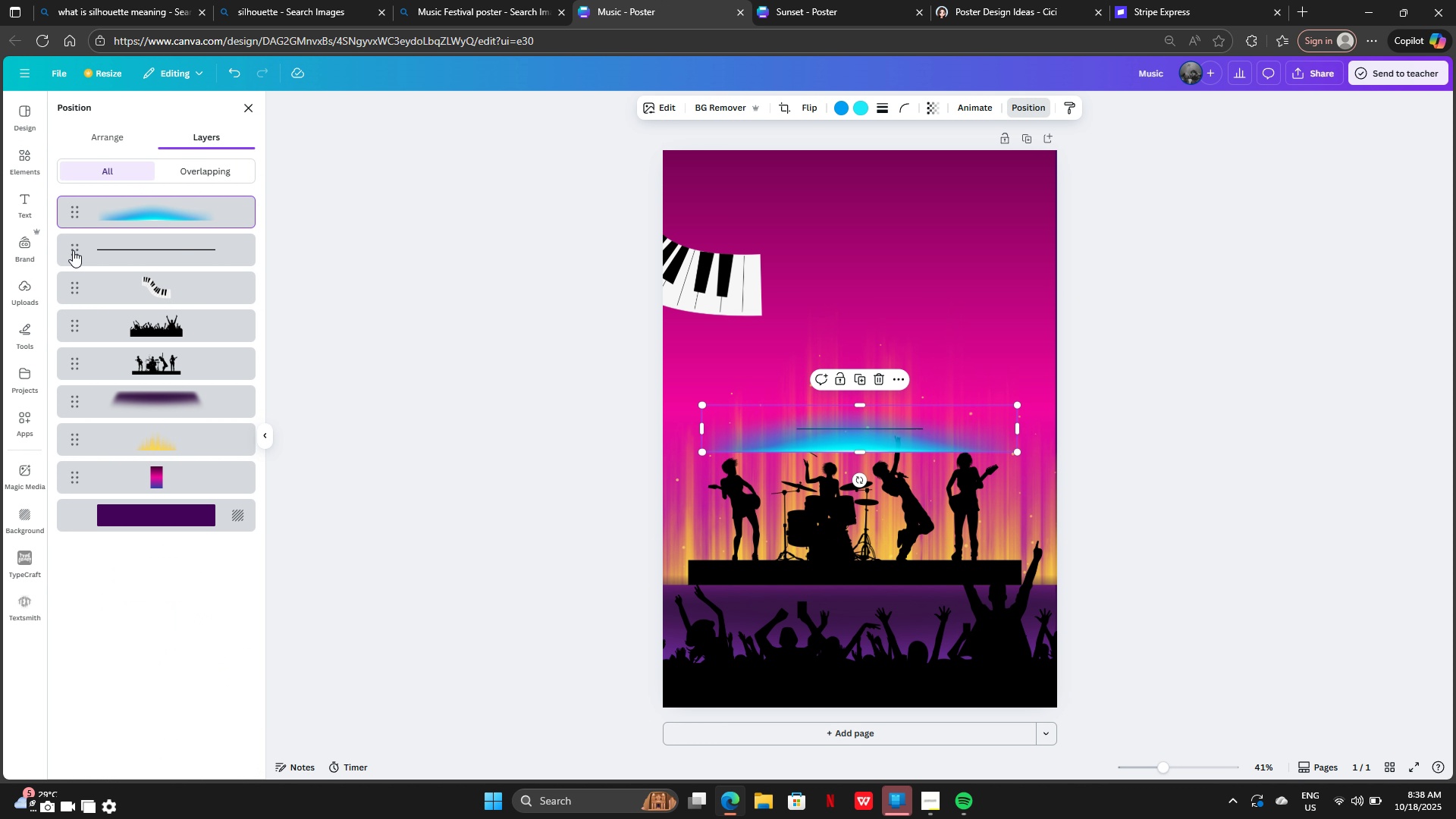 
left_click([114, 237])
 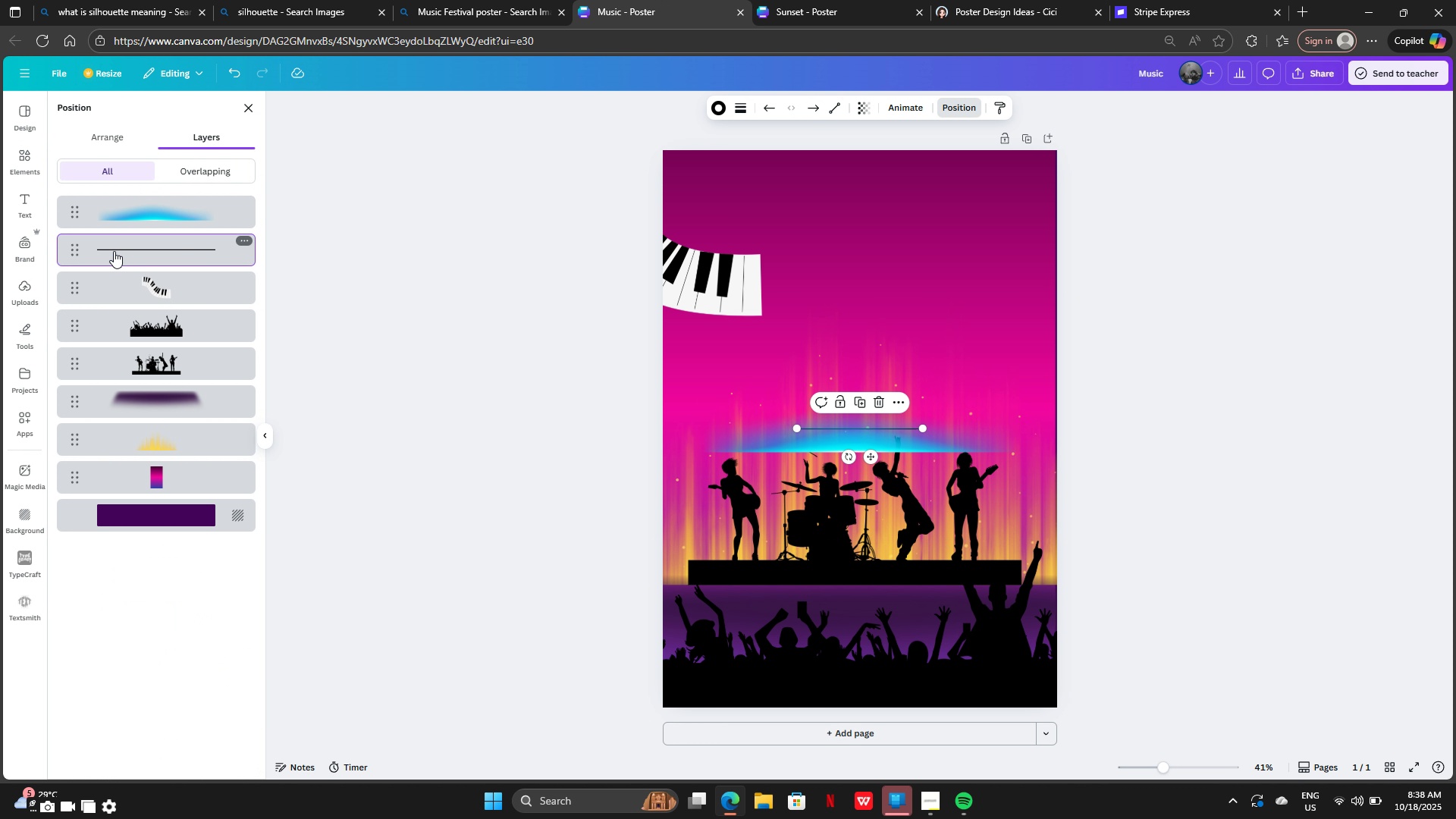 
left_click([114, 251])
 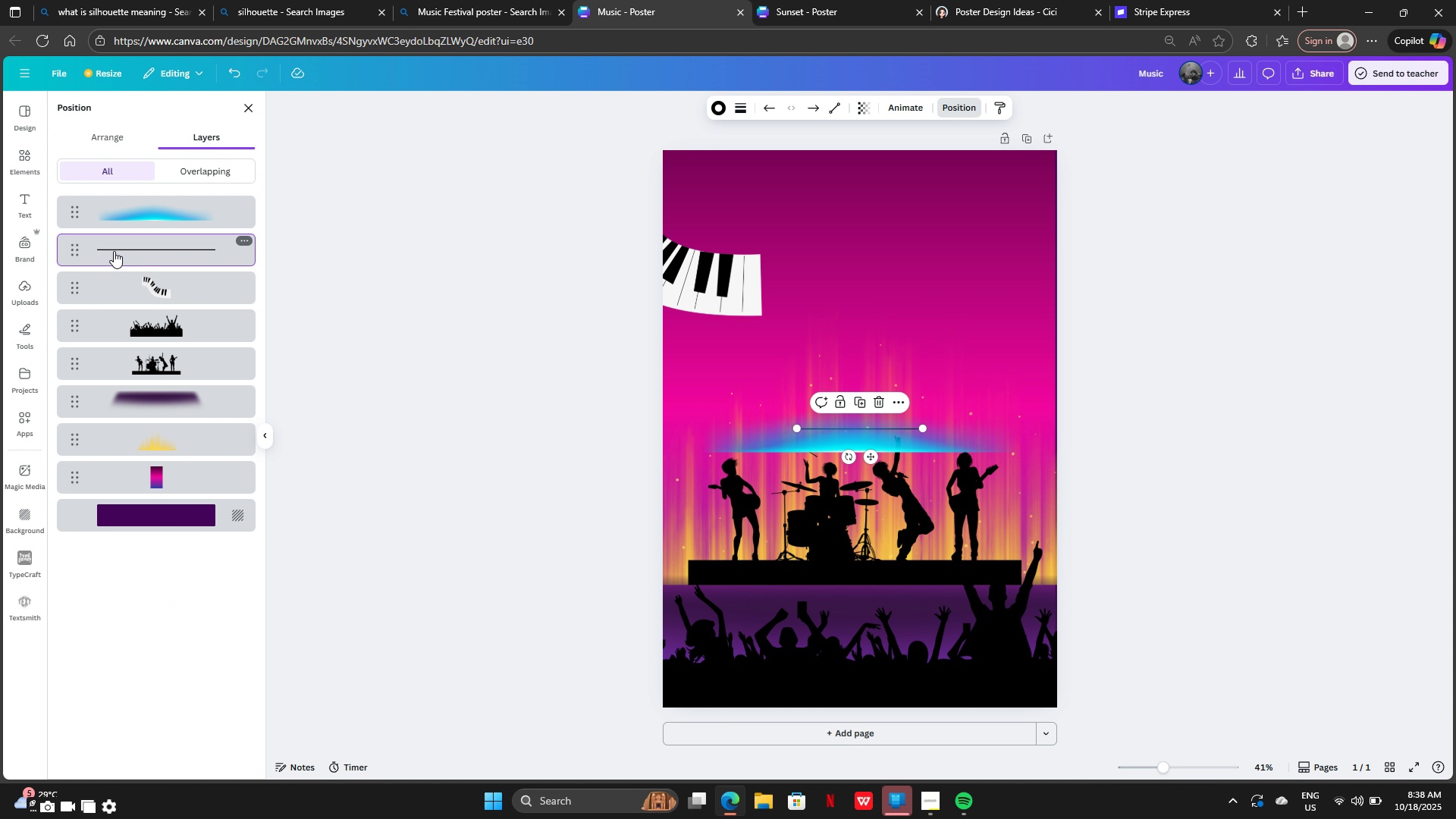 
key(Backspace)
 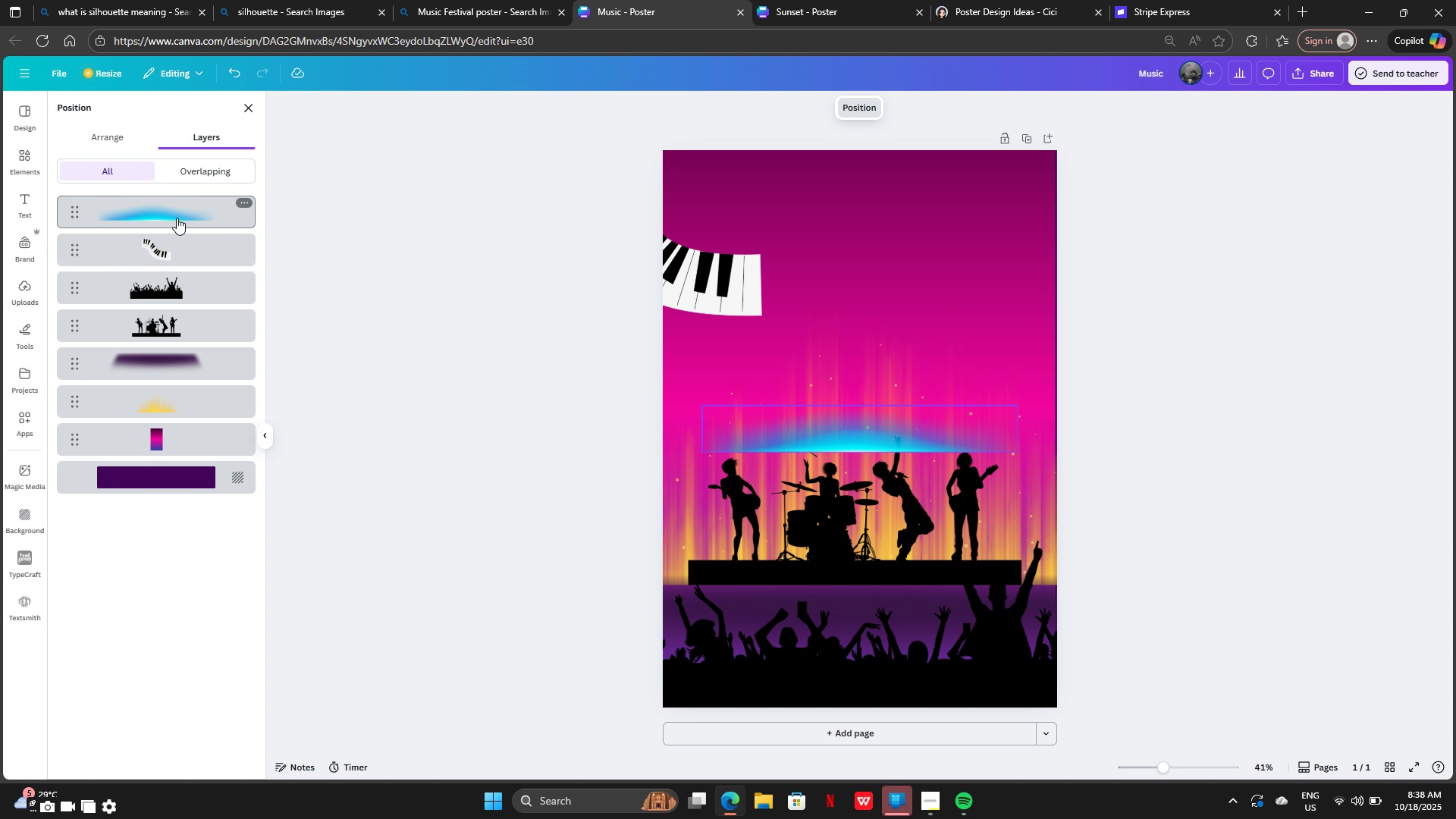 
left_click_drag(start_coordinate=[174, 213], to_coordinate=[176, 336])
 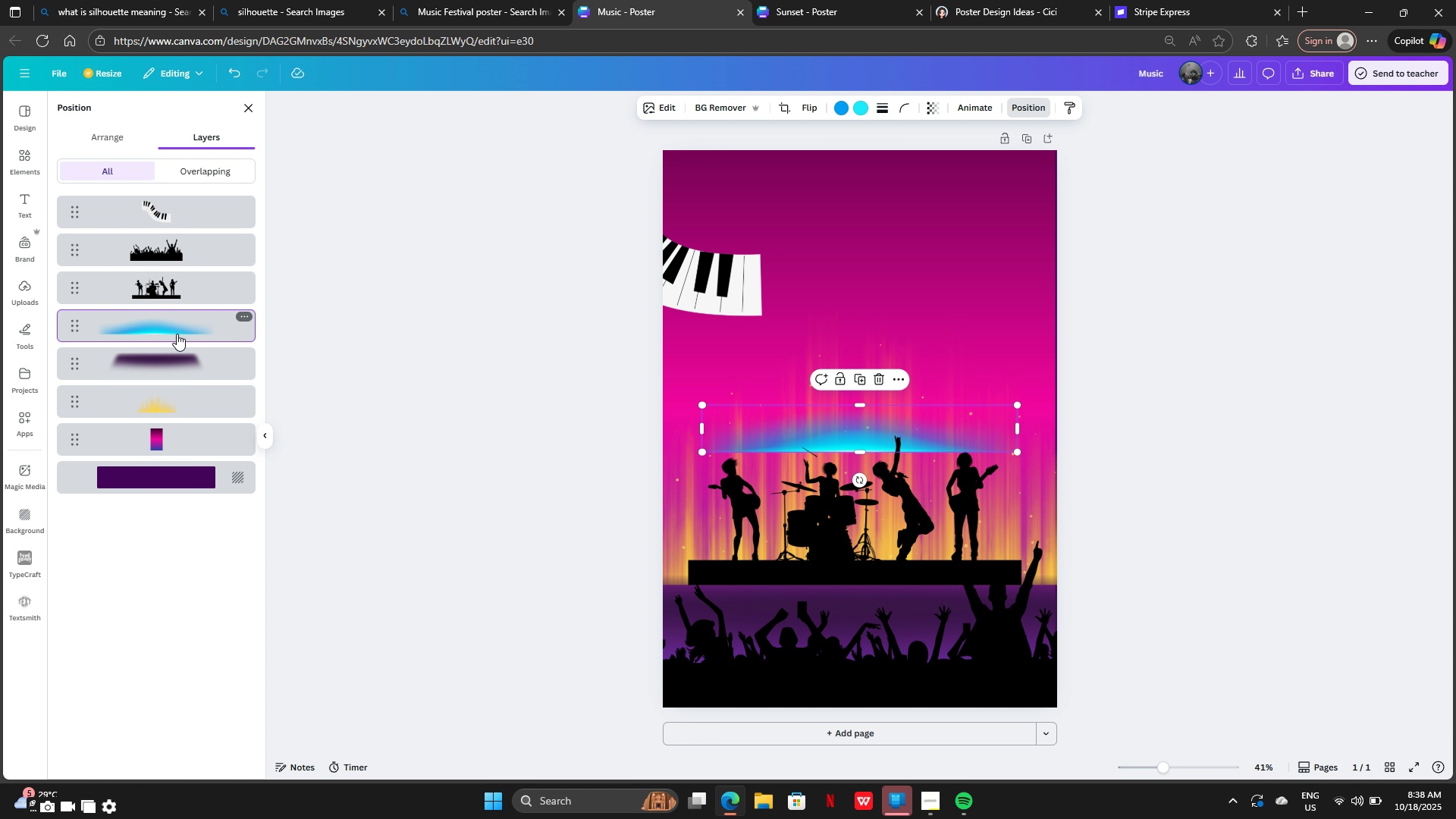 
left_click_drag(start_coordinate=[177, 329], to_coordinate=[174, 281])
 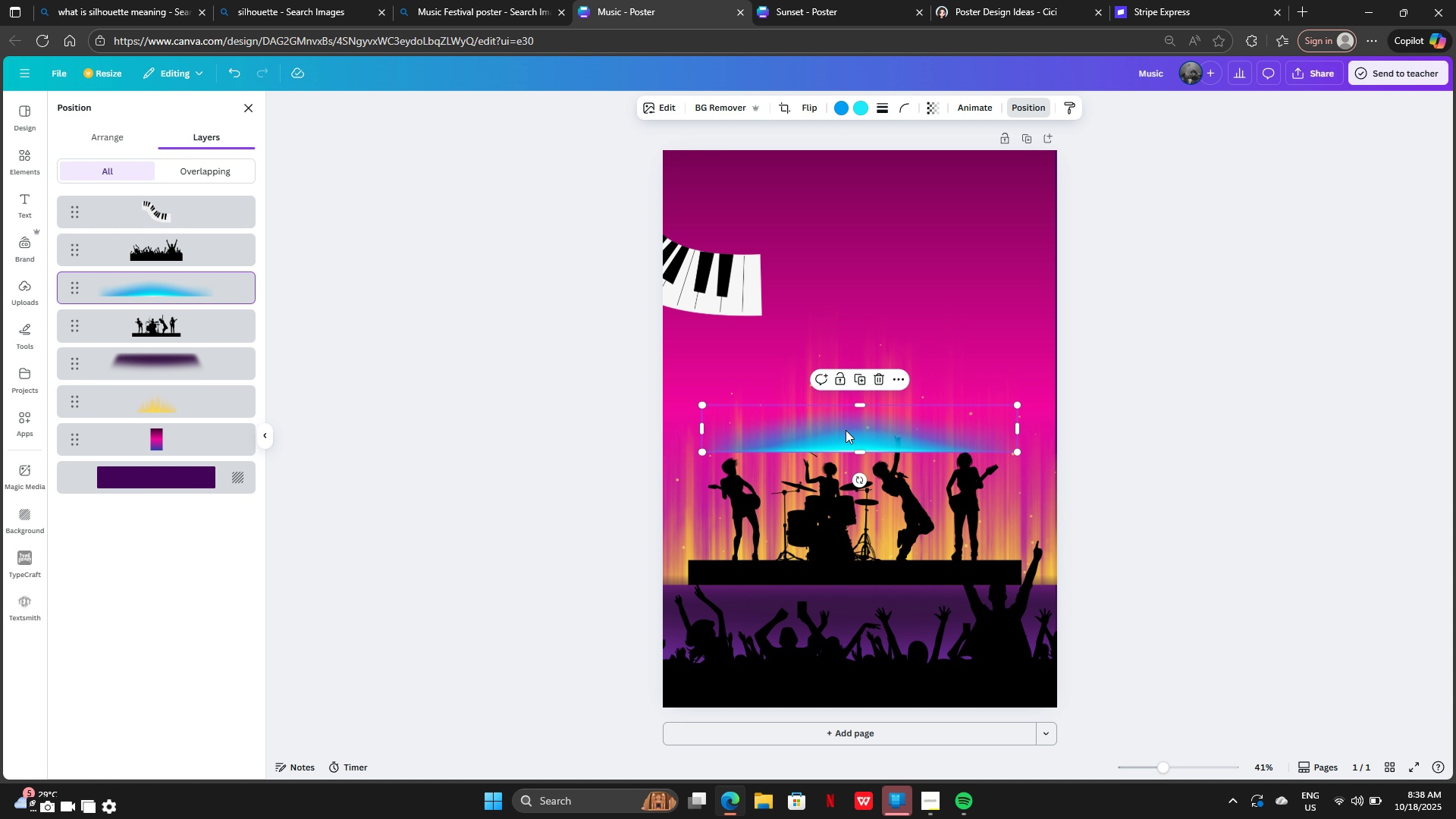 
left_click_drag(start_coordinate=[846, 430], to_coordinate=[793, 643])
 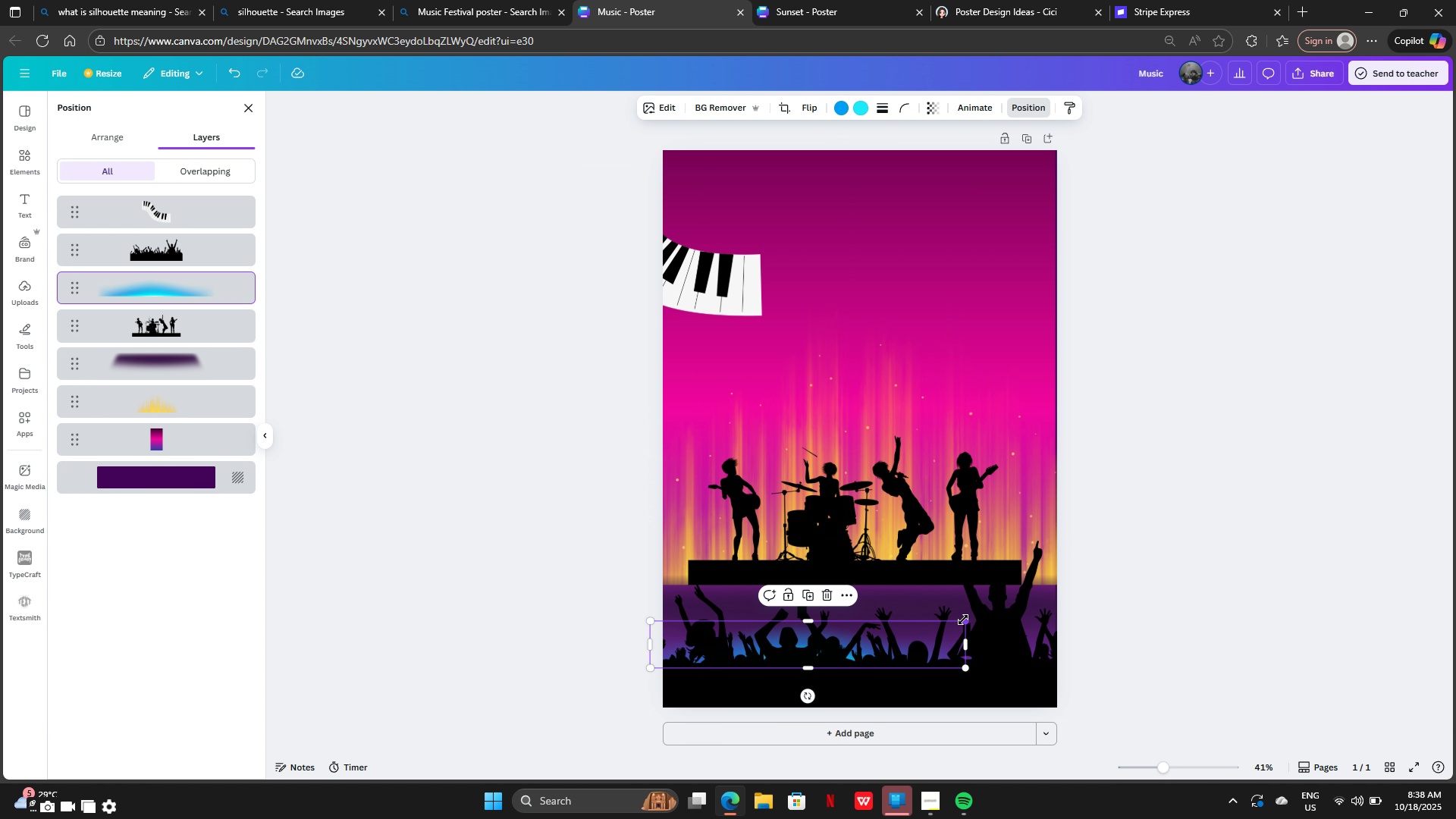 
left_click_drag(start_coordinate=[963, 620], to_coordinate=[1141, 582])
 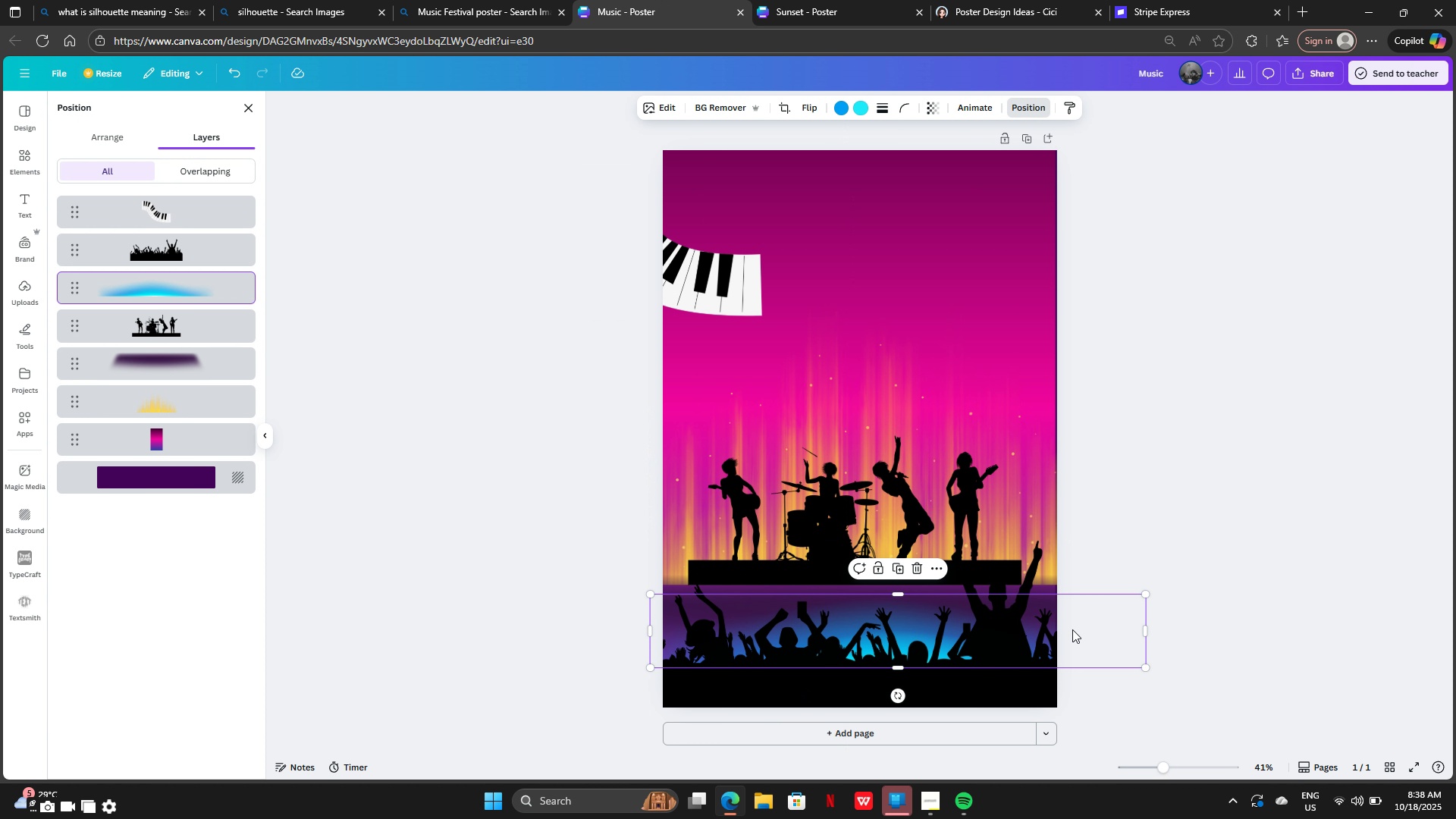 
left_click_drag(start_coordinate=[1073, 629], to_coordinate=[1034, 635])
 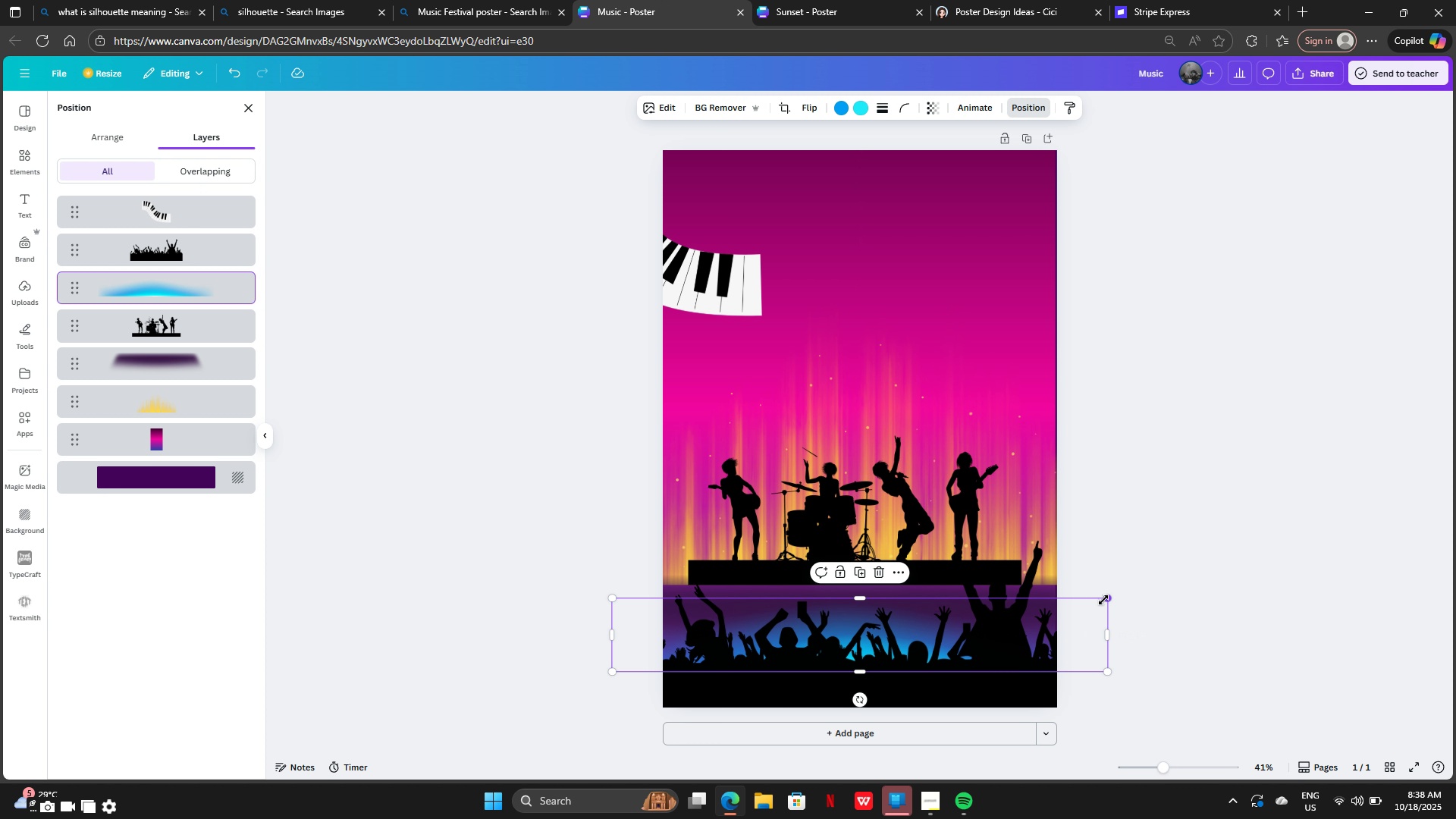 
left_click_drag(start_coordinate=[1106, 600], to_coordinate=[1165, 540])
 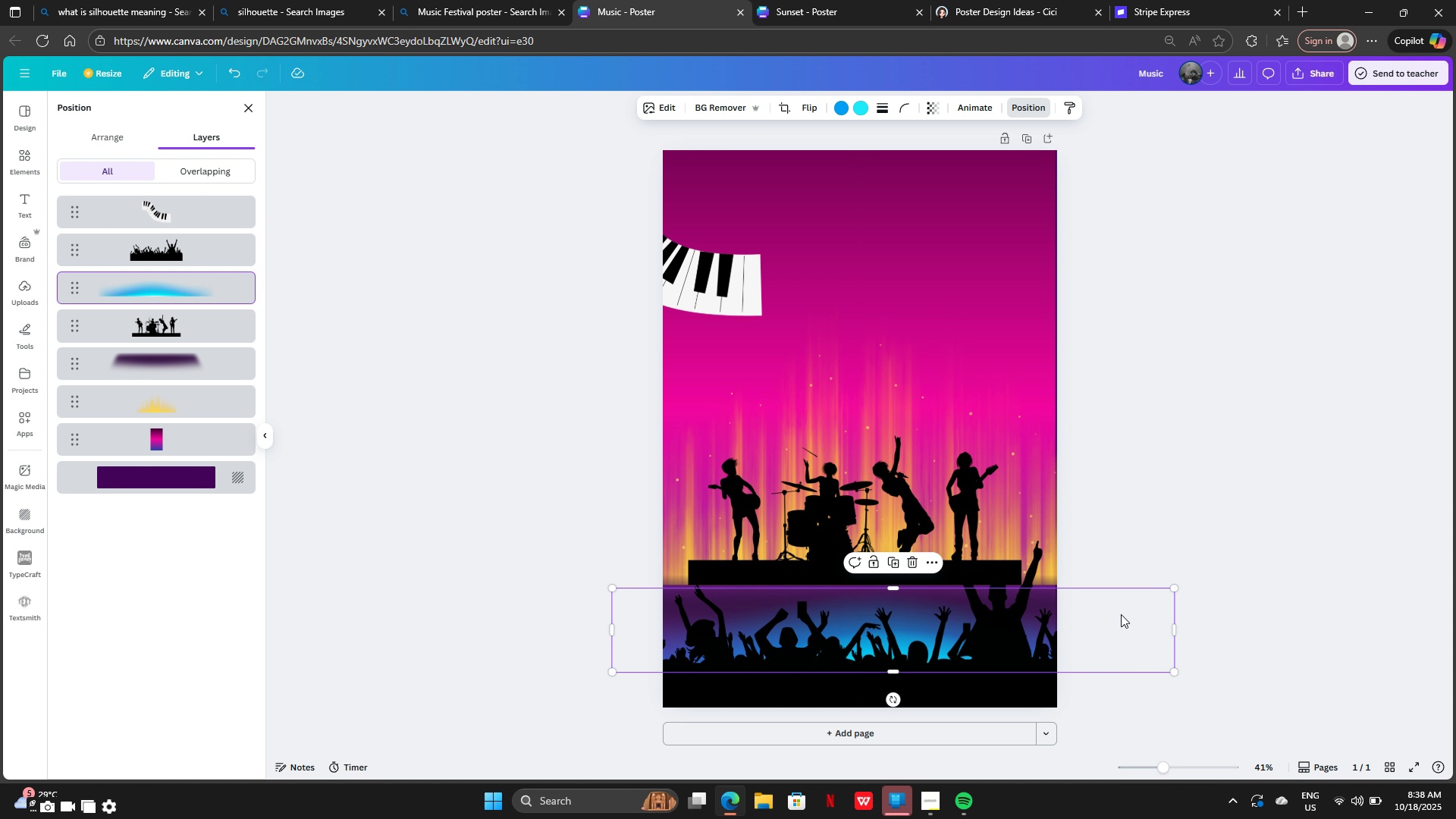 
left_click_drag(start_coordinate=[1121, 615], to_coordinate=[1062, 613])
 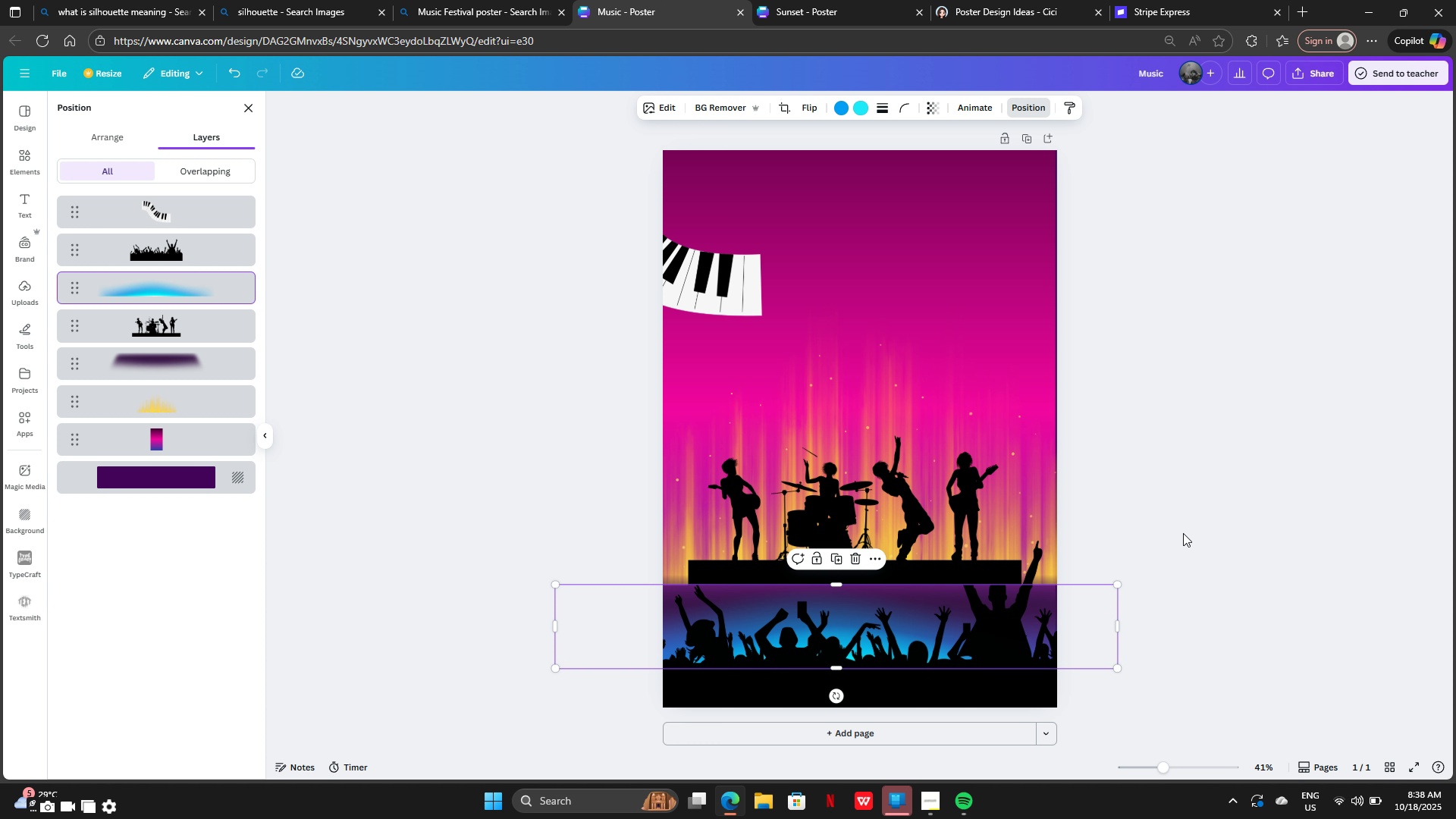 
wait(15.14)
 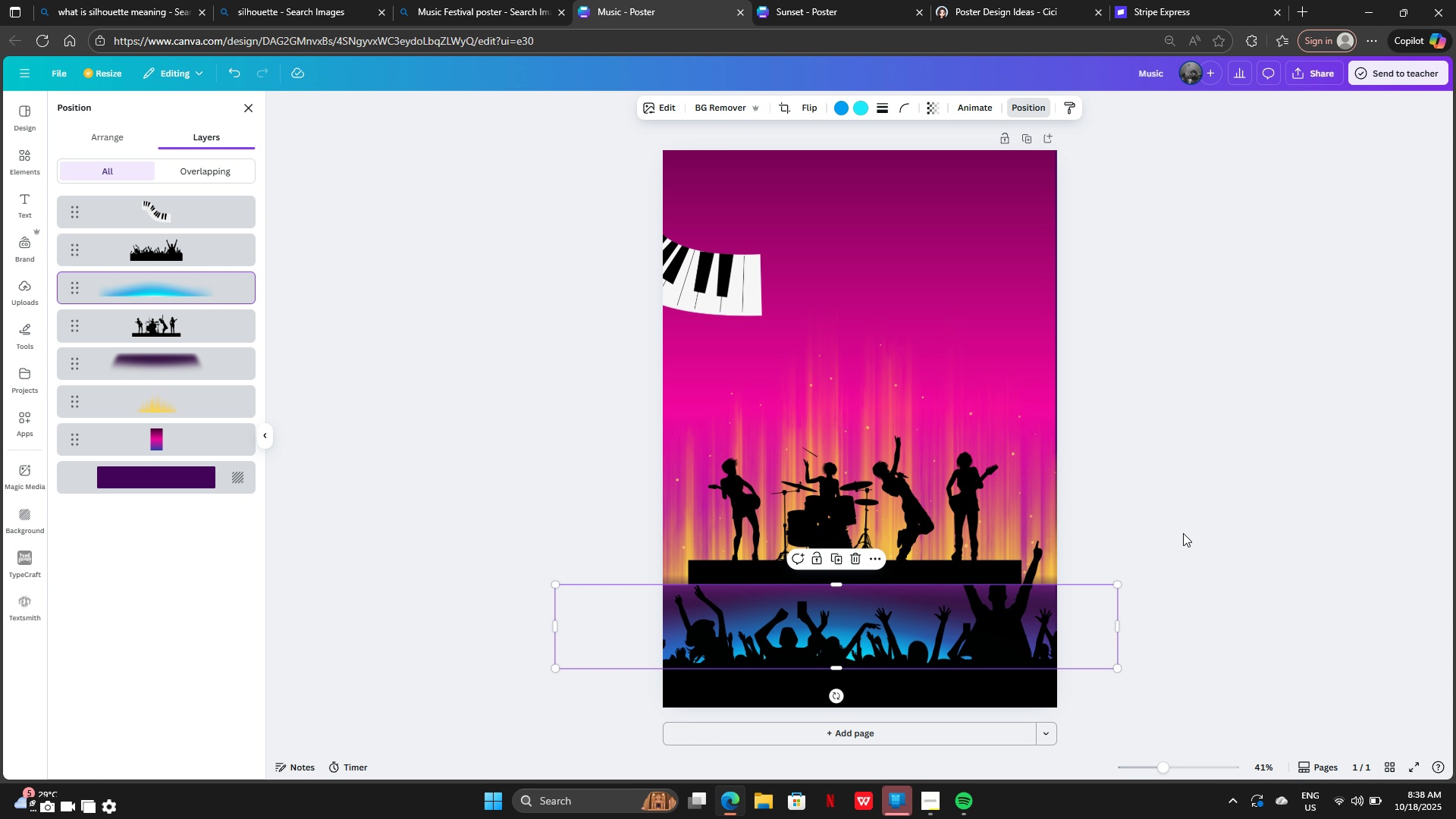 
left_click([1162, 573])
 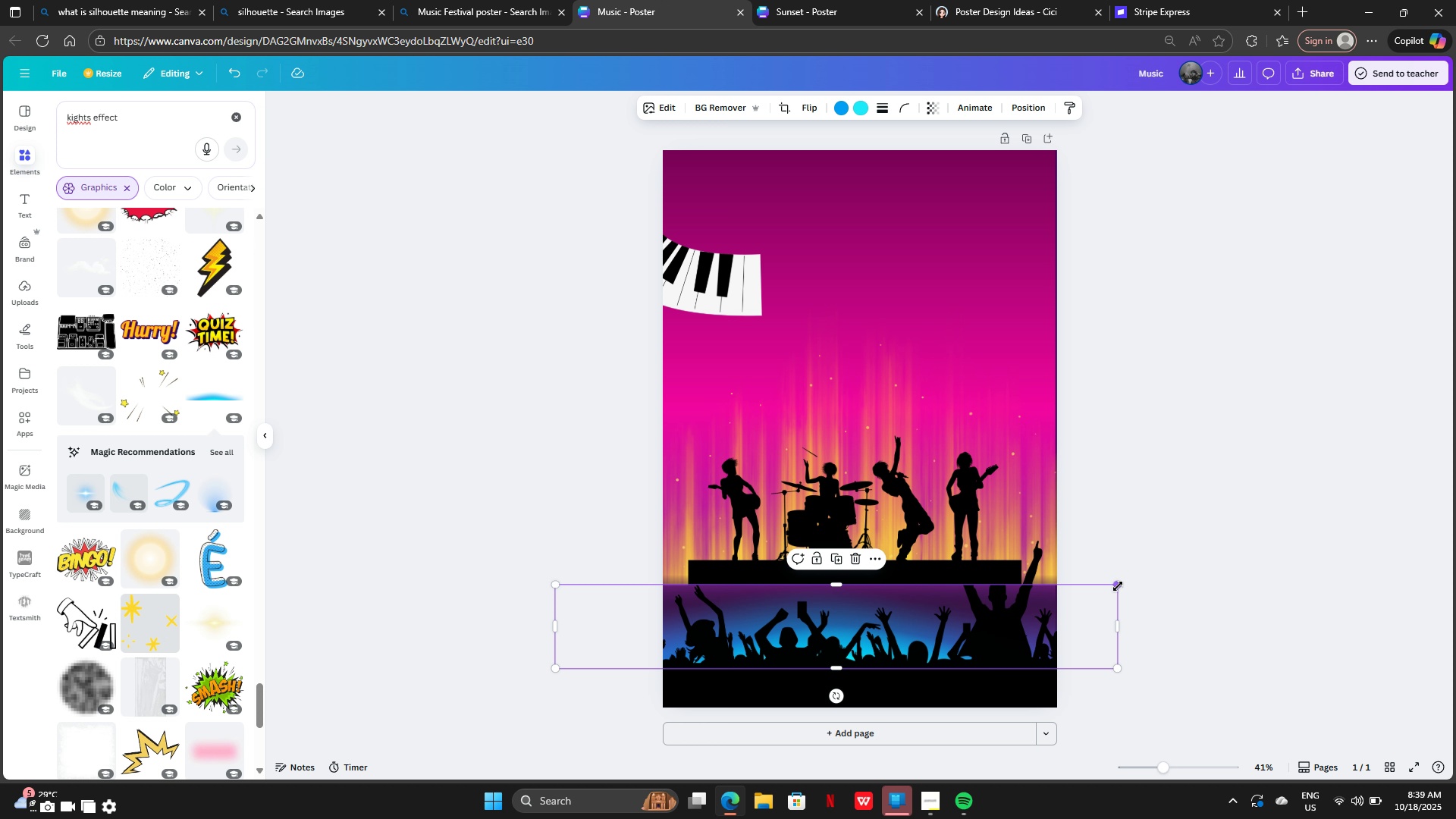 
left_click_drag(start_coordinate=[1118, 584], to_coordinate=[1241, 447])
 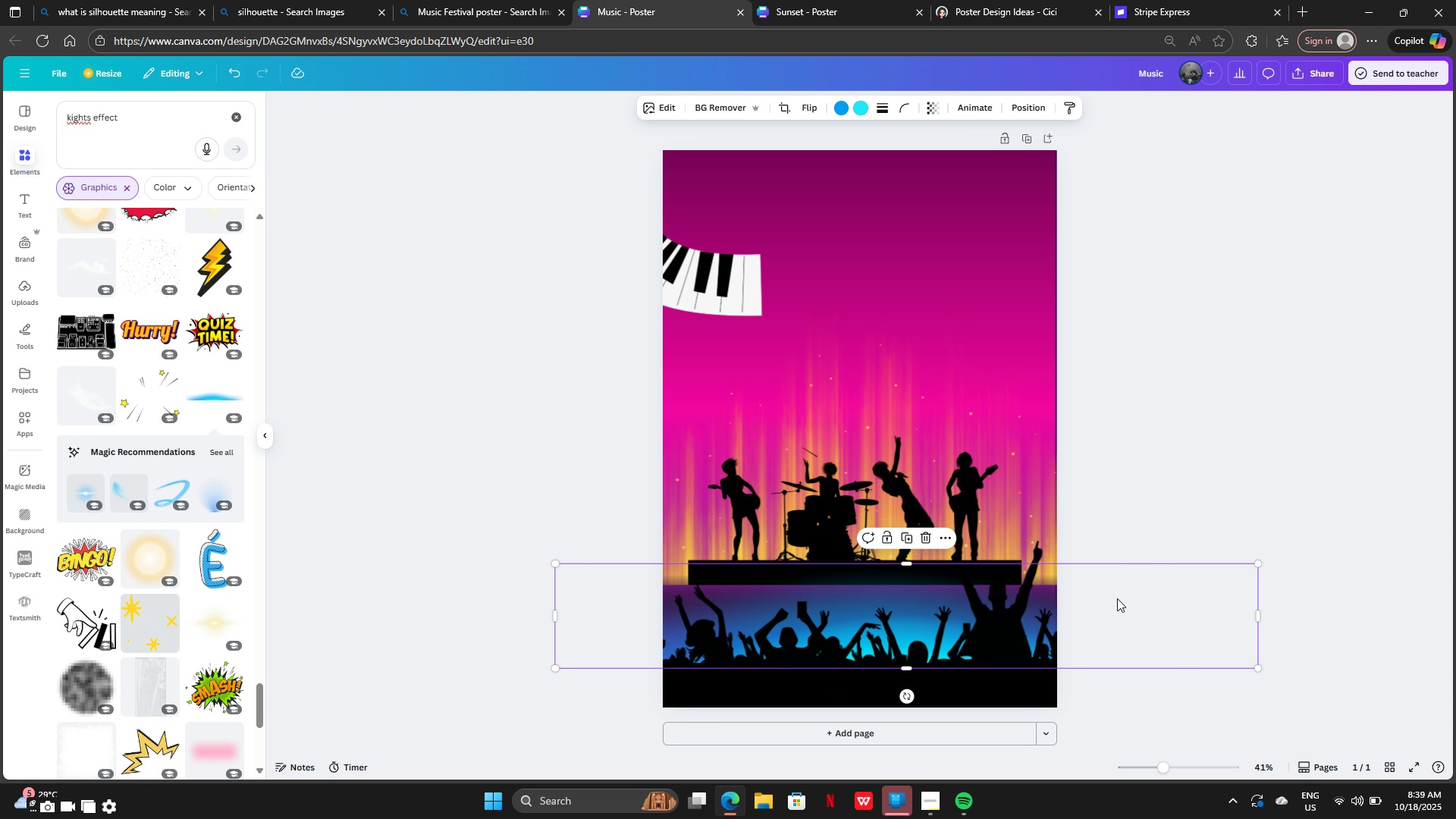 
left_click_drag(start_coordinate=[1127, 604], to_coordinate=[1097, 592])
 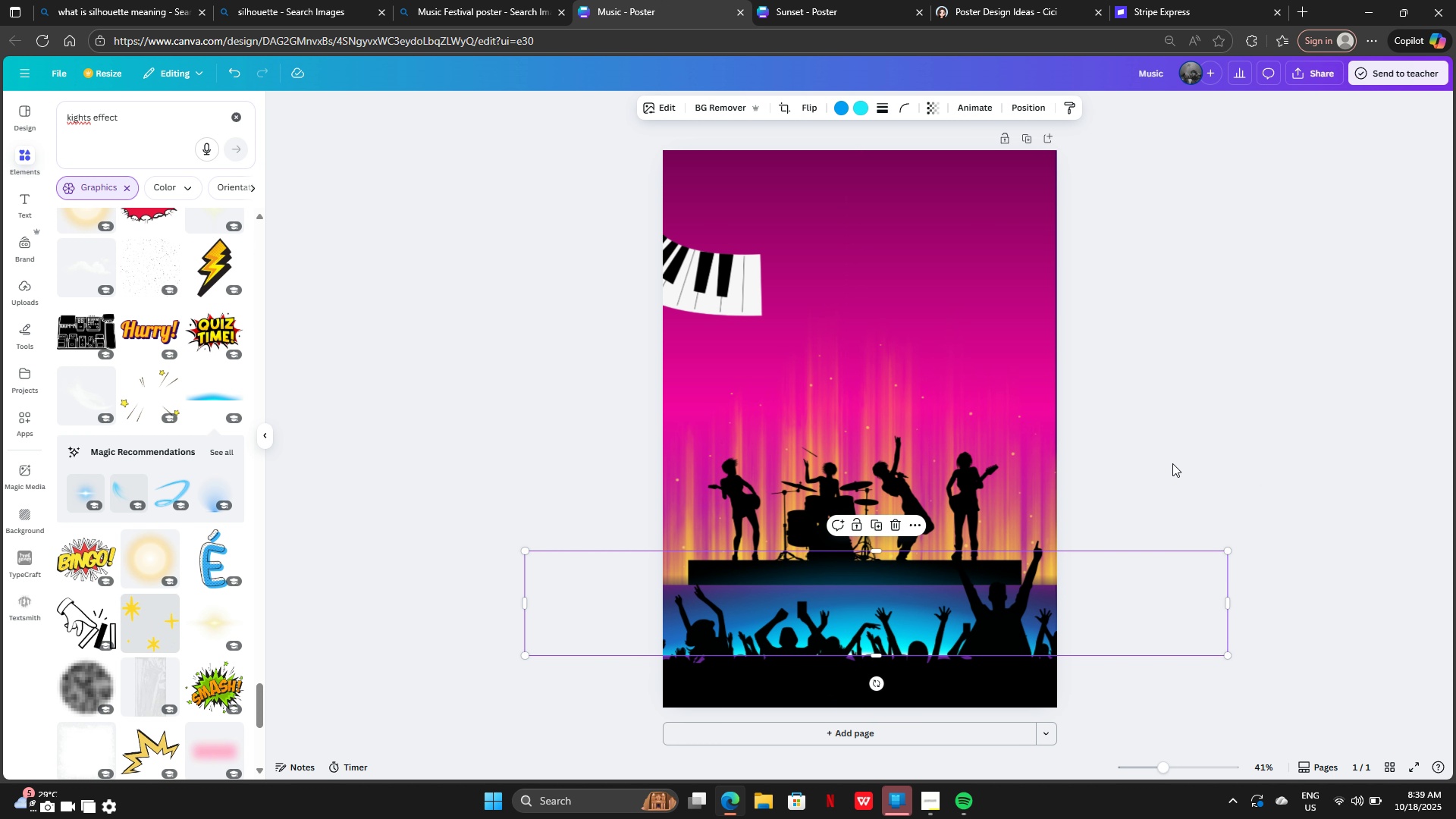 
left_click([1172, 463])
 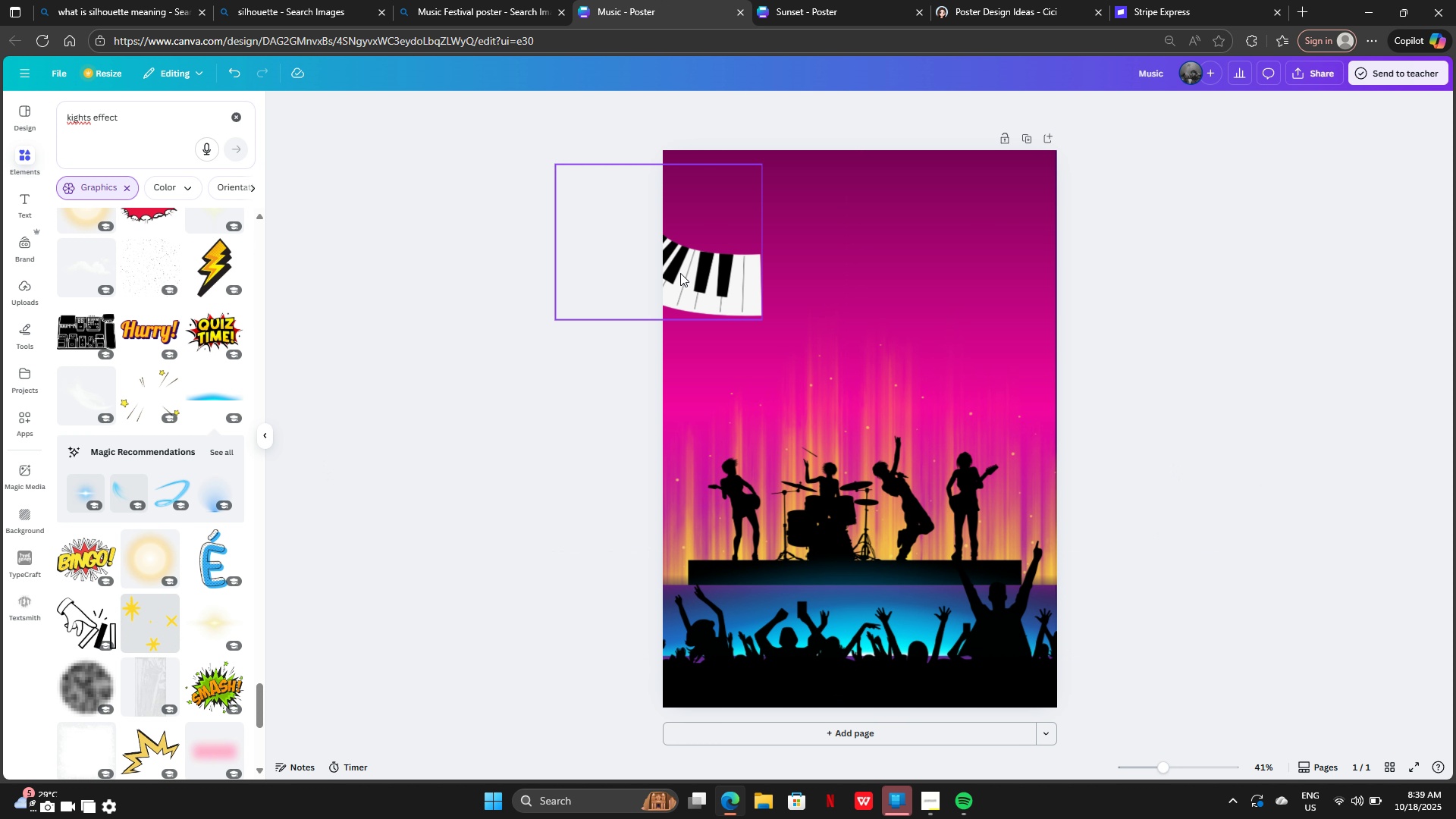 
left_click([26, 204])
 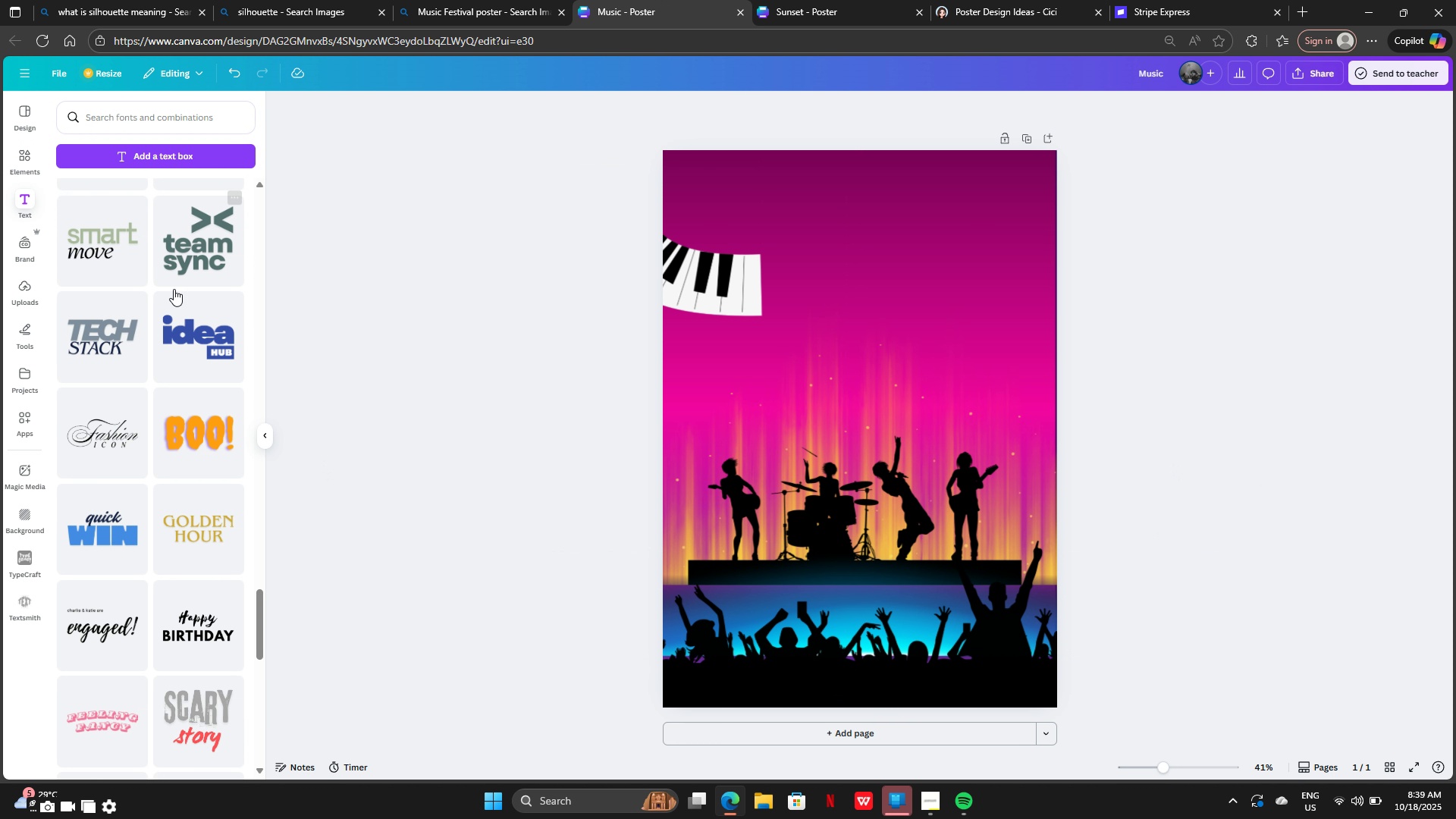 
scroll: coordinate [133, 639], scroll_direction: down, amount: 25.0
 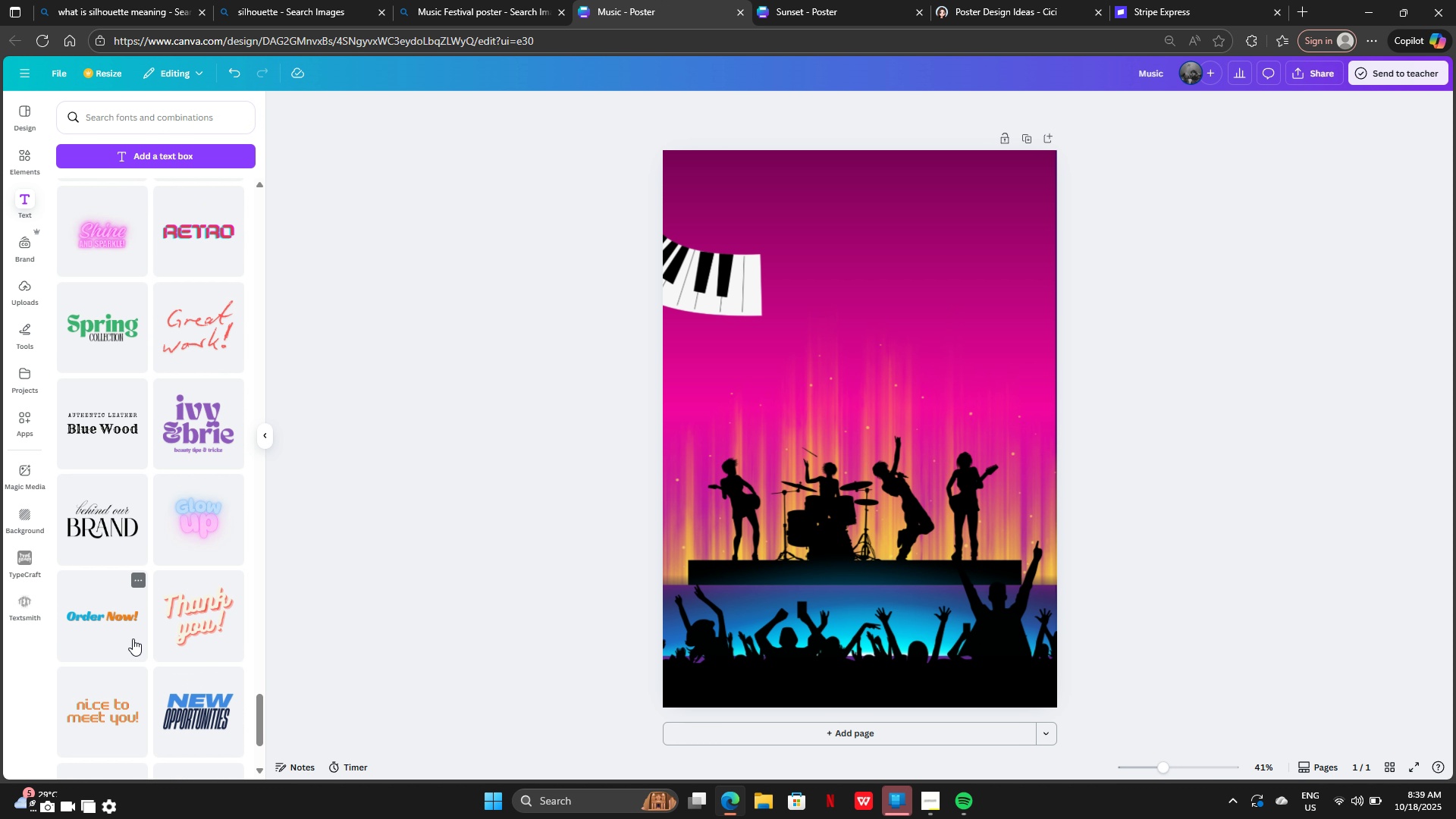 
scroll: coordinate [143, 595], scroll_direction: down, amount: 16.0
 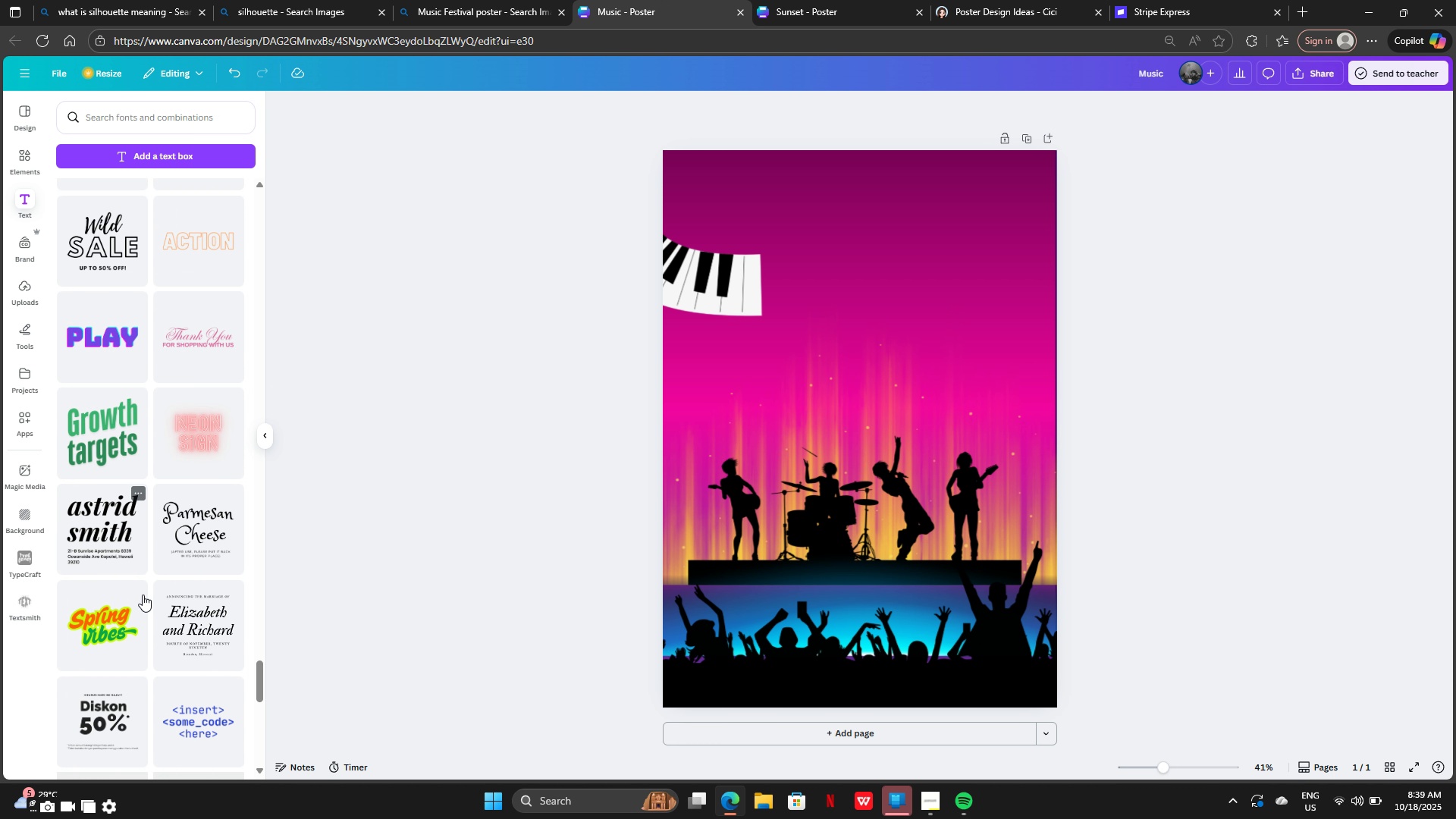 
scroll: coordinate [143, 592], scroll_direction: down, amount: 16.0
 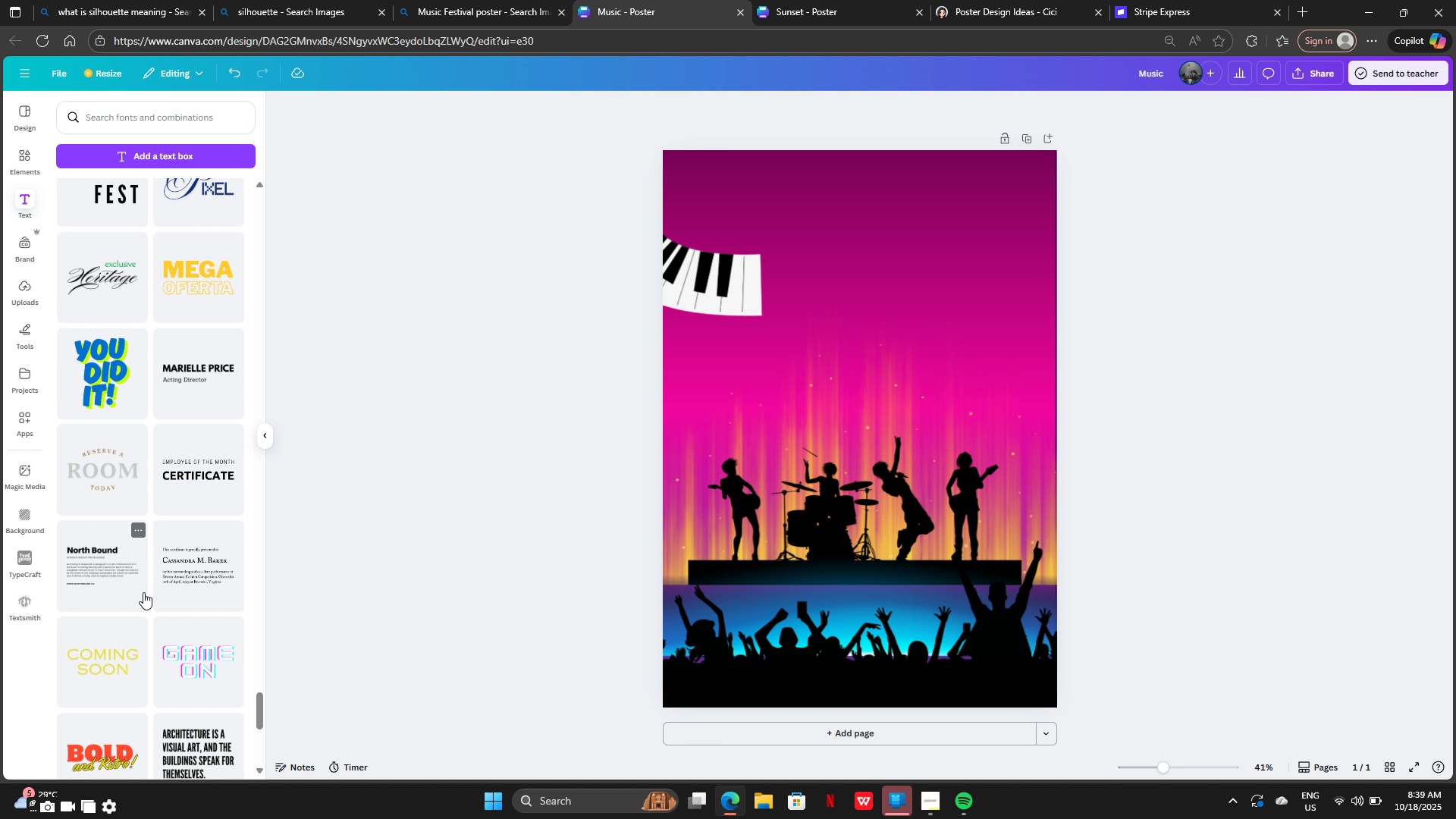 
scroll: coordinate [143, 592], scroll_direction: up, amount: 2.0
 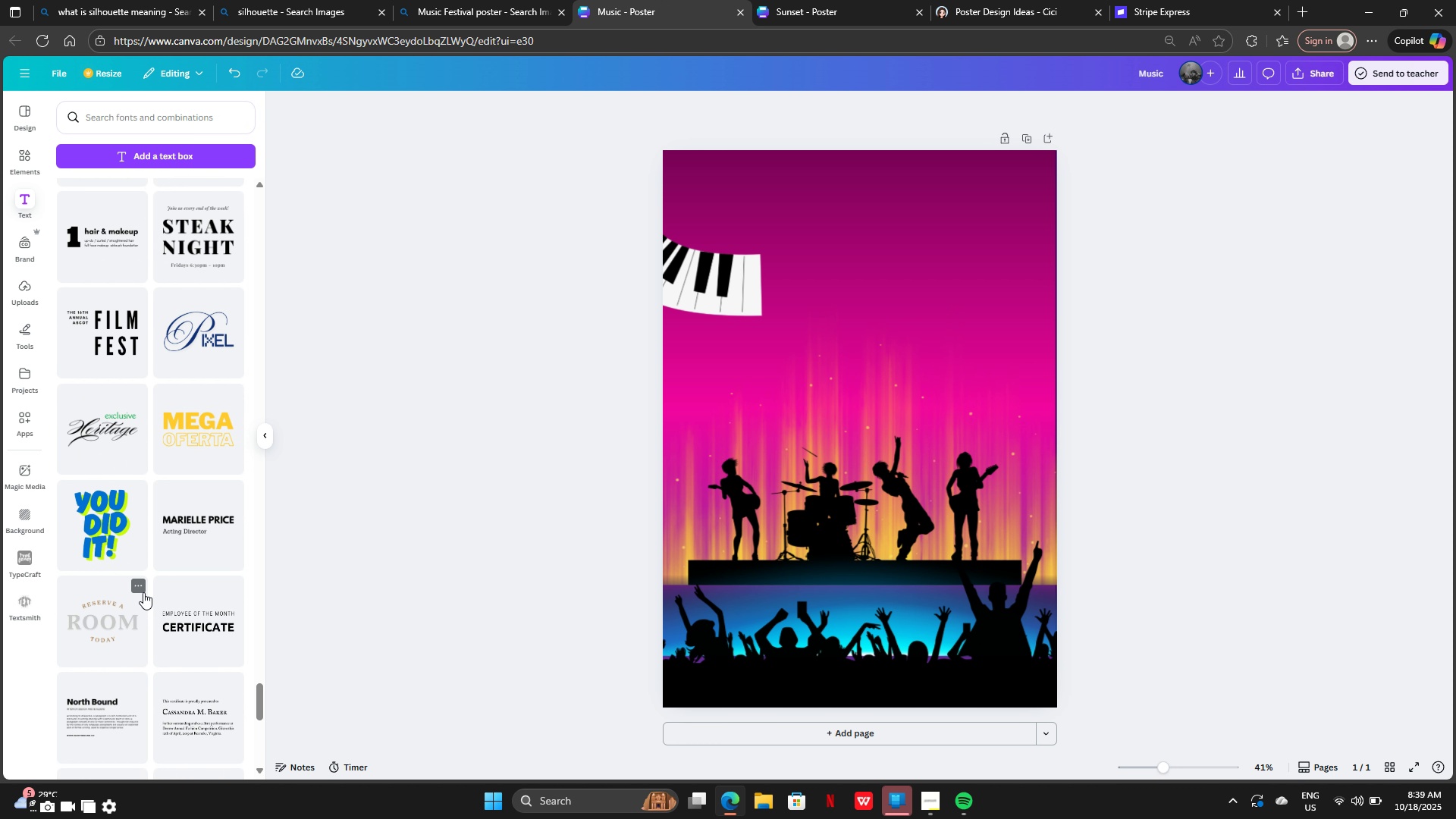 
scroll: coordinate [143, 592], scroll_direction: down, amount: 4.0
 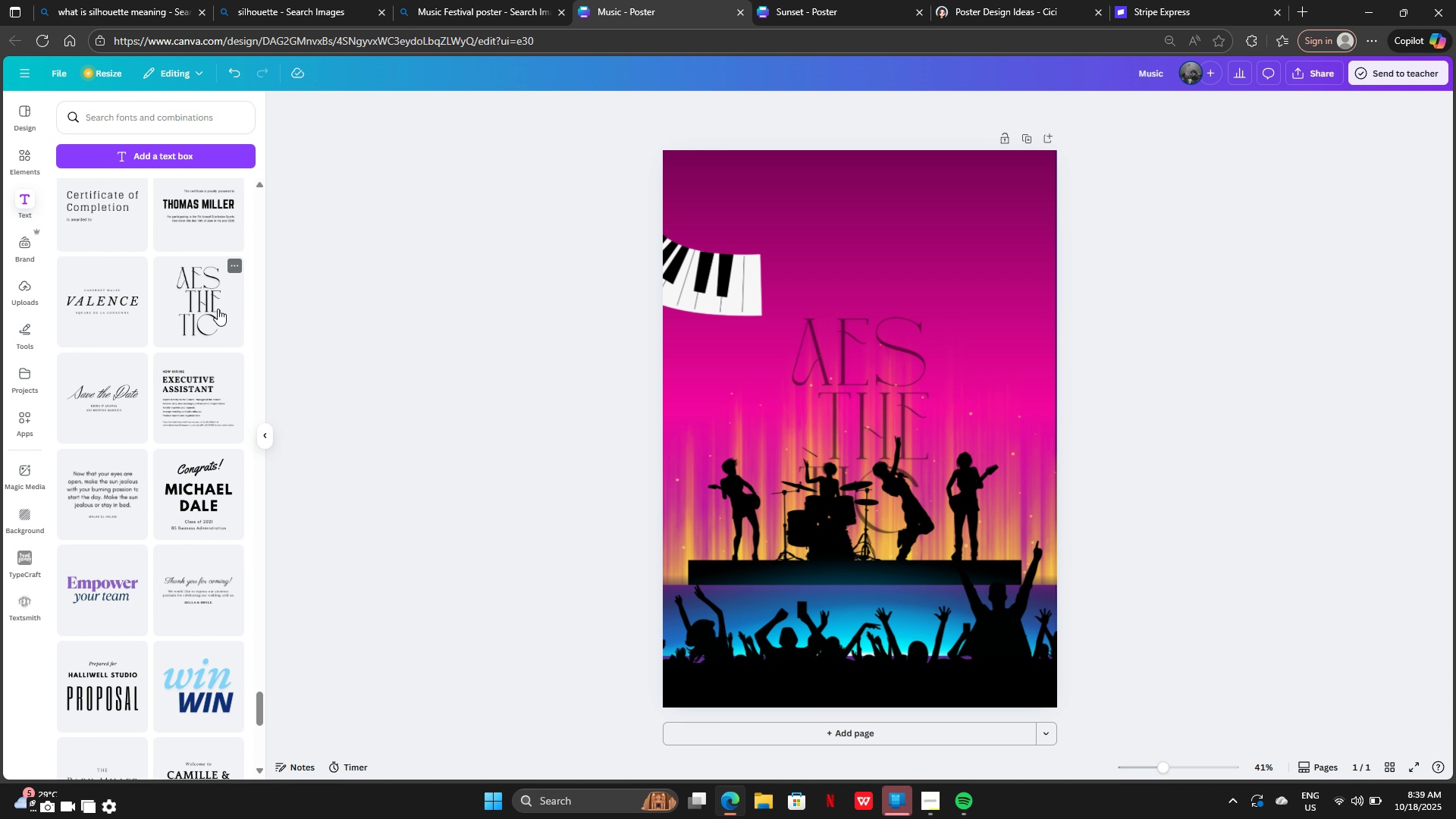 
left_click_drag(start_coordinate=[893, 402], to_coordinate=[885, 308])
 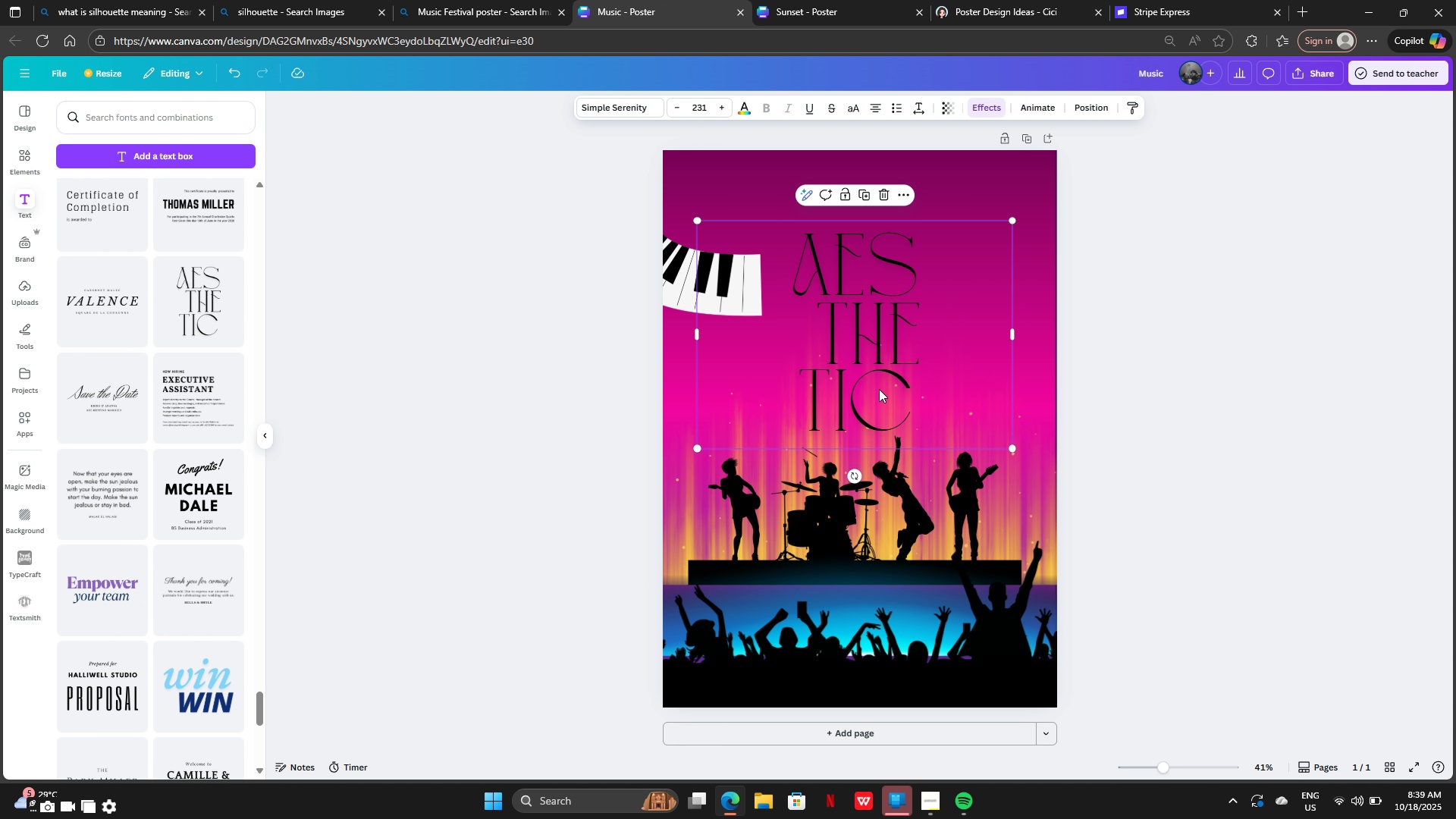 
left_click([876, 394])
 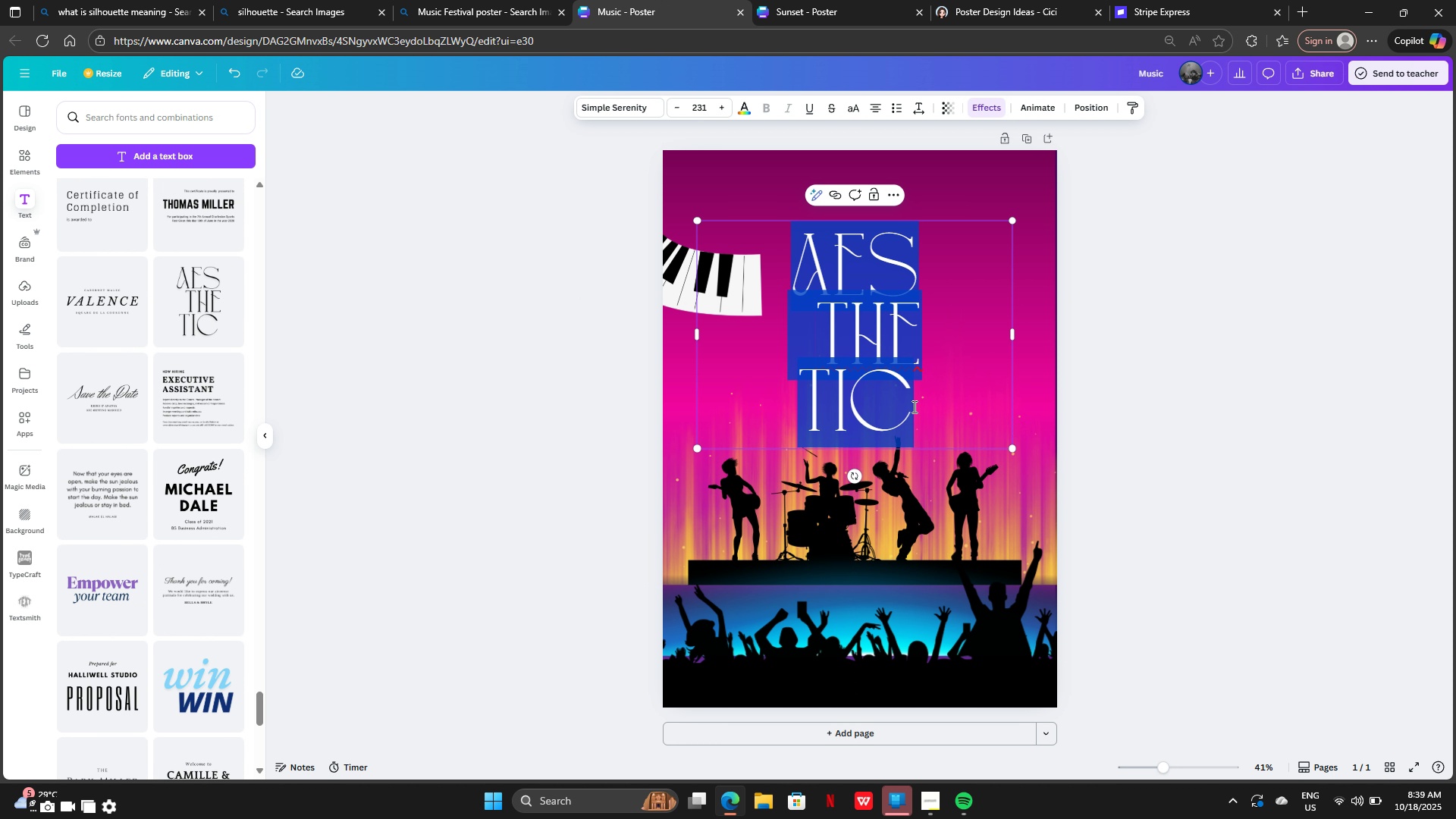 
left_click([914, 406])
 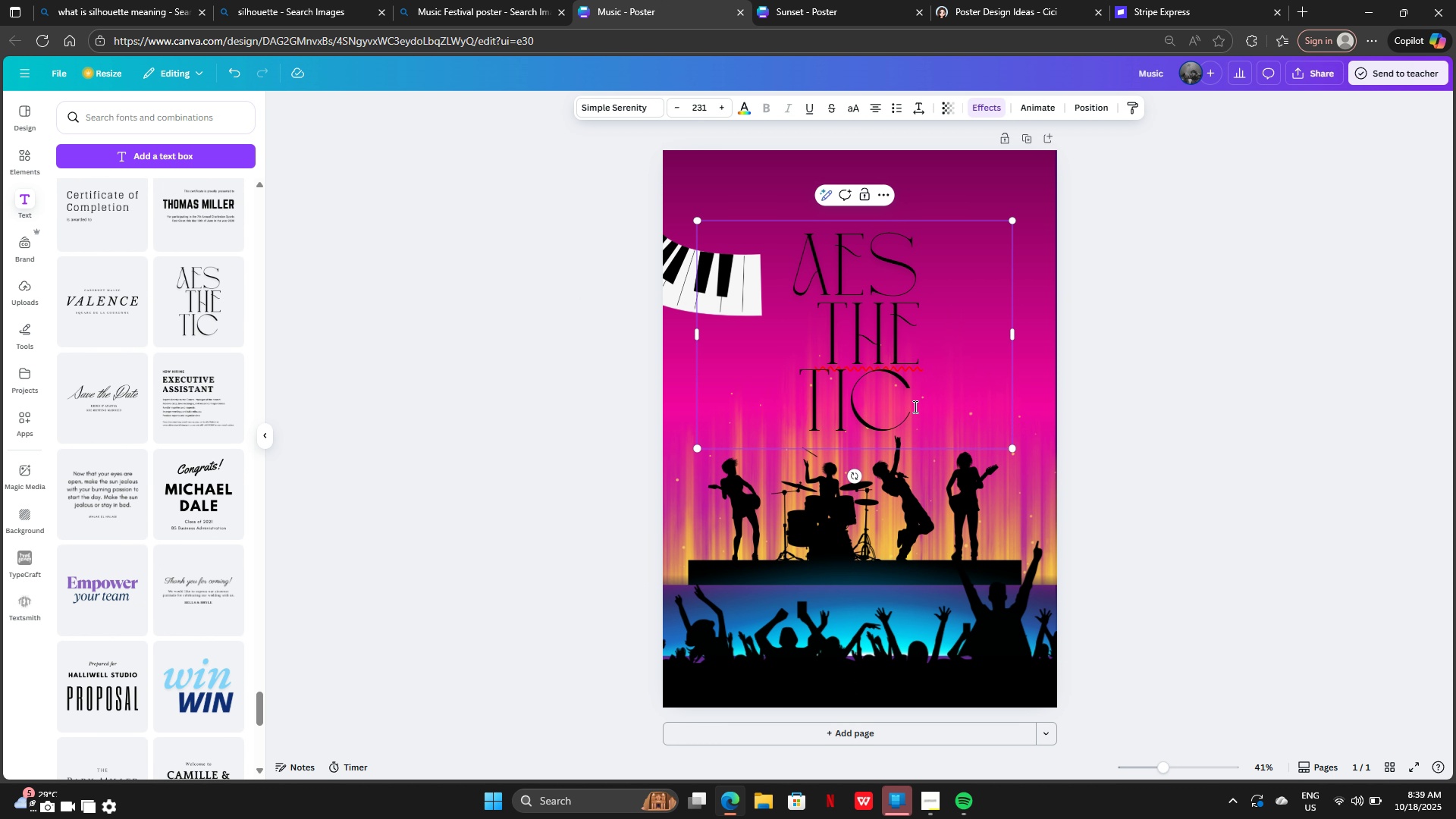 
key(Backspace)
key(Backspace)
key(Backspace)
key(Backspace)
key(Backspace)
key(Backspace)
key(Backspace)
key(Backspace)
key(Backspace)
key(Backspace)
key(Backspace)
key(Backspace)
key(Backspace)
type(MUSIC)
 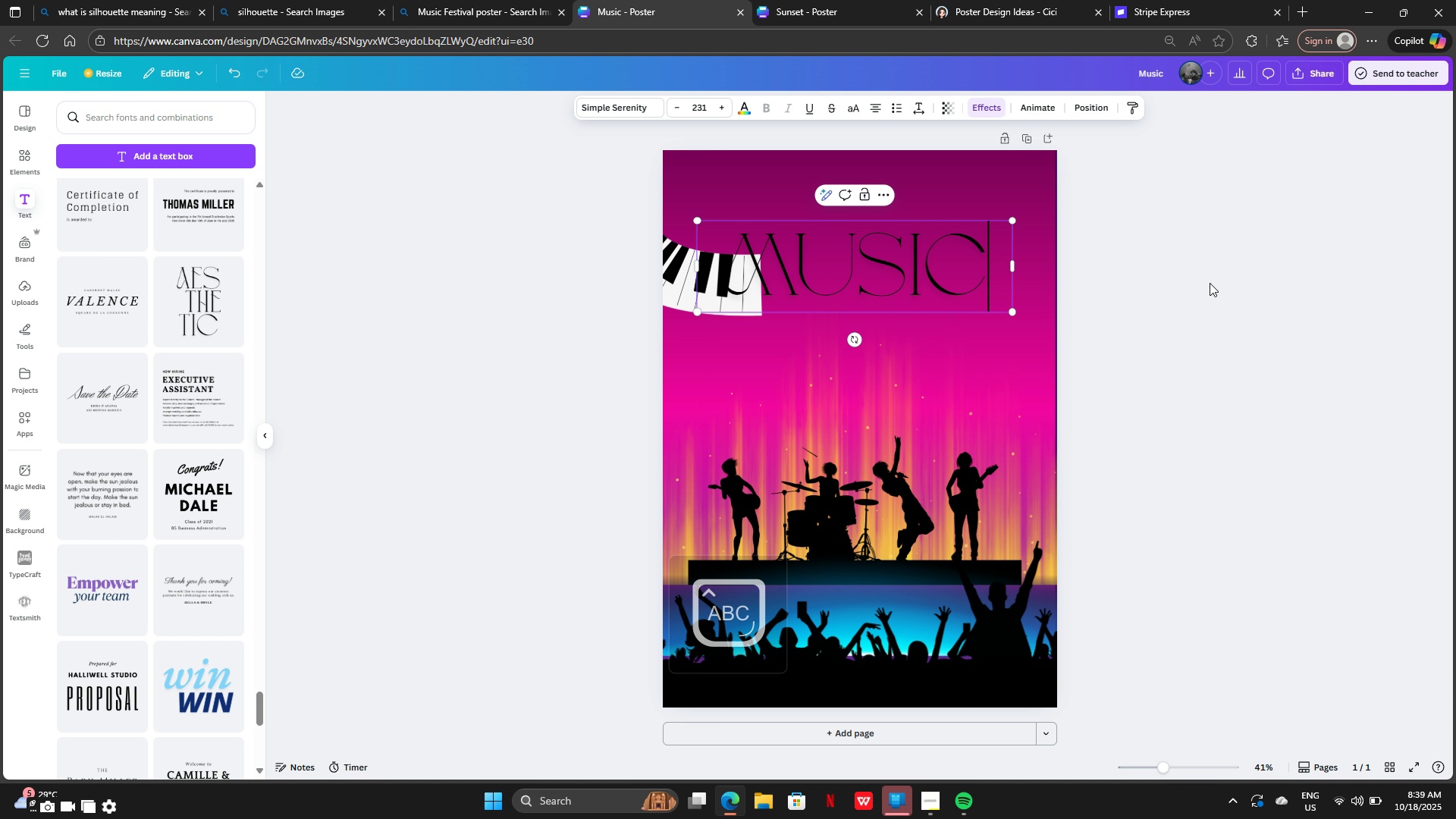 
left_click([1219, 278])
 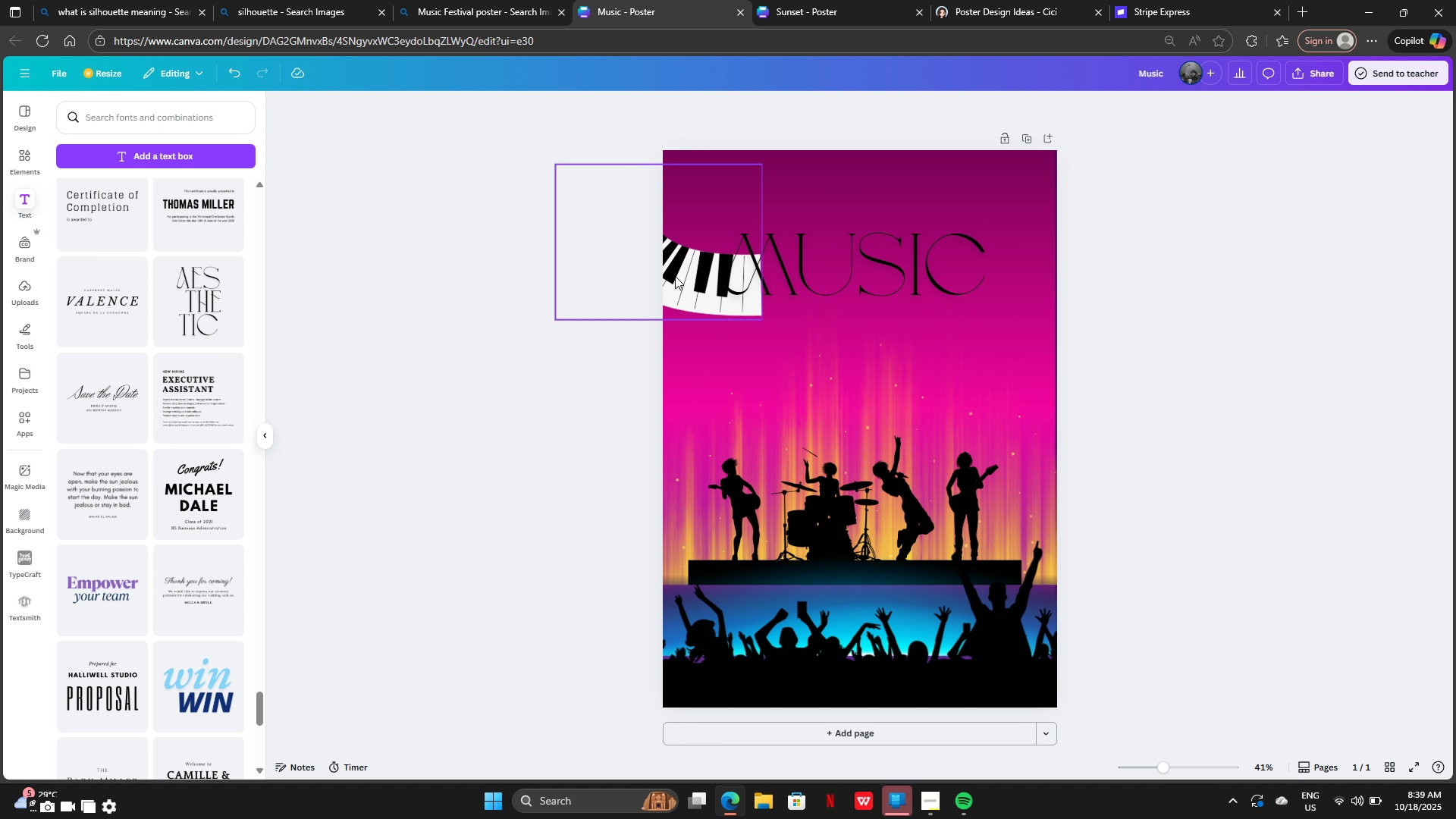 
left_click_drag(start_coordinate=[671, 275], to_coordinate=[643, 180])
 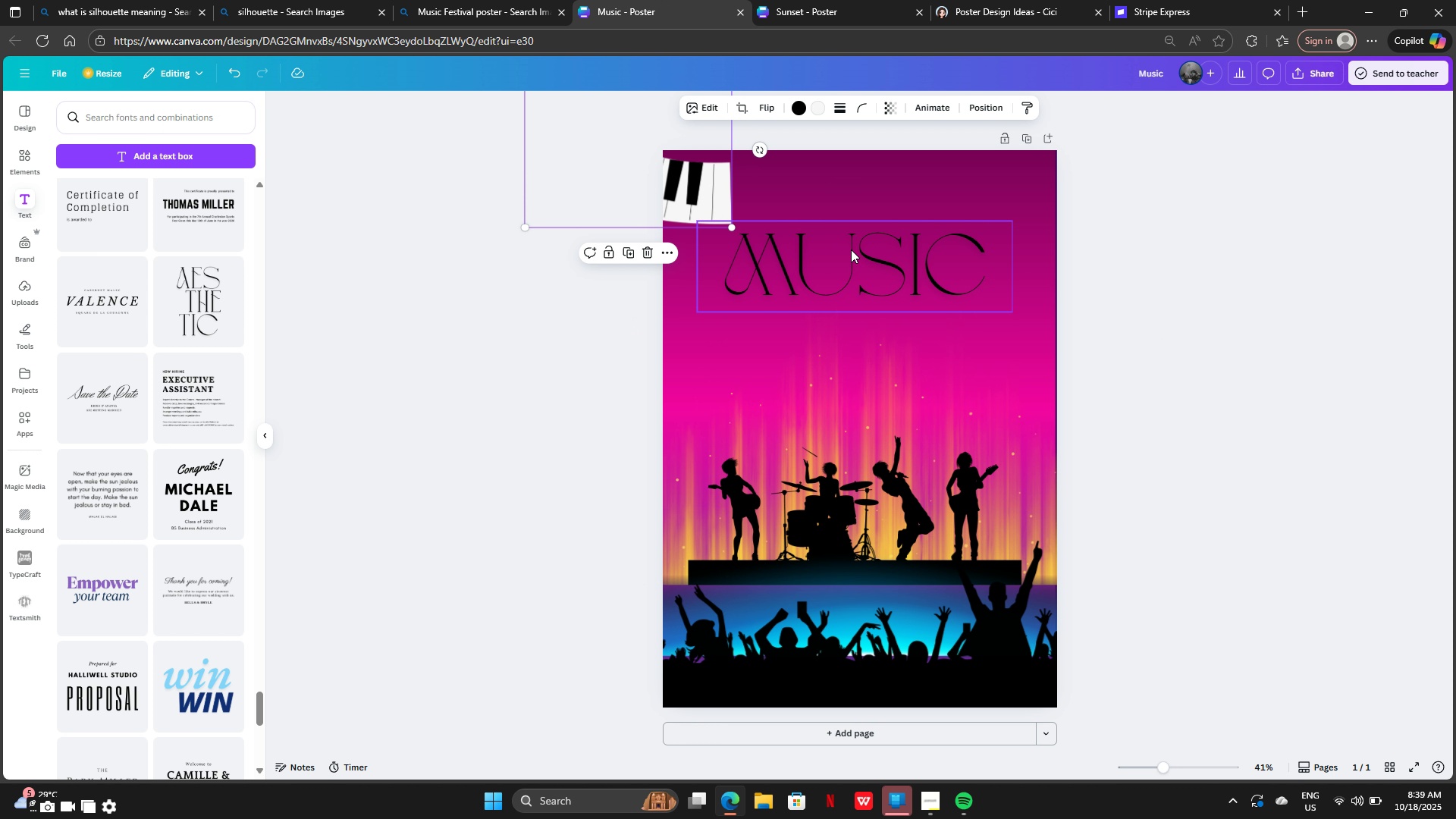 
left_click_drag(start_coordinate=[851, 249], to_coordinate=[853, 271])
 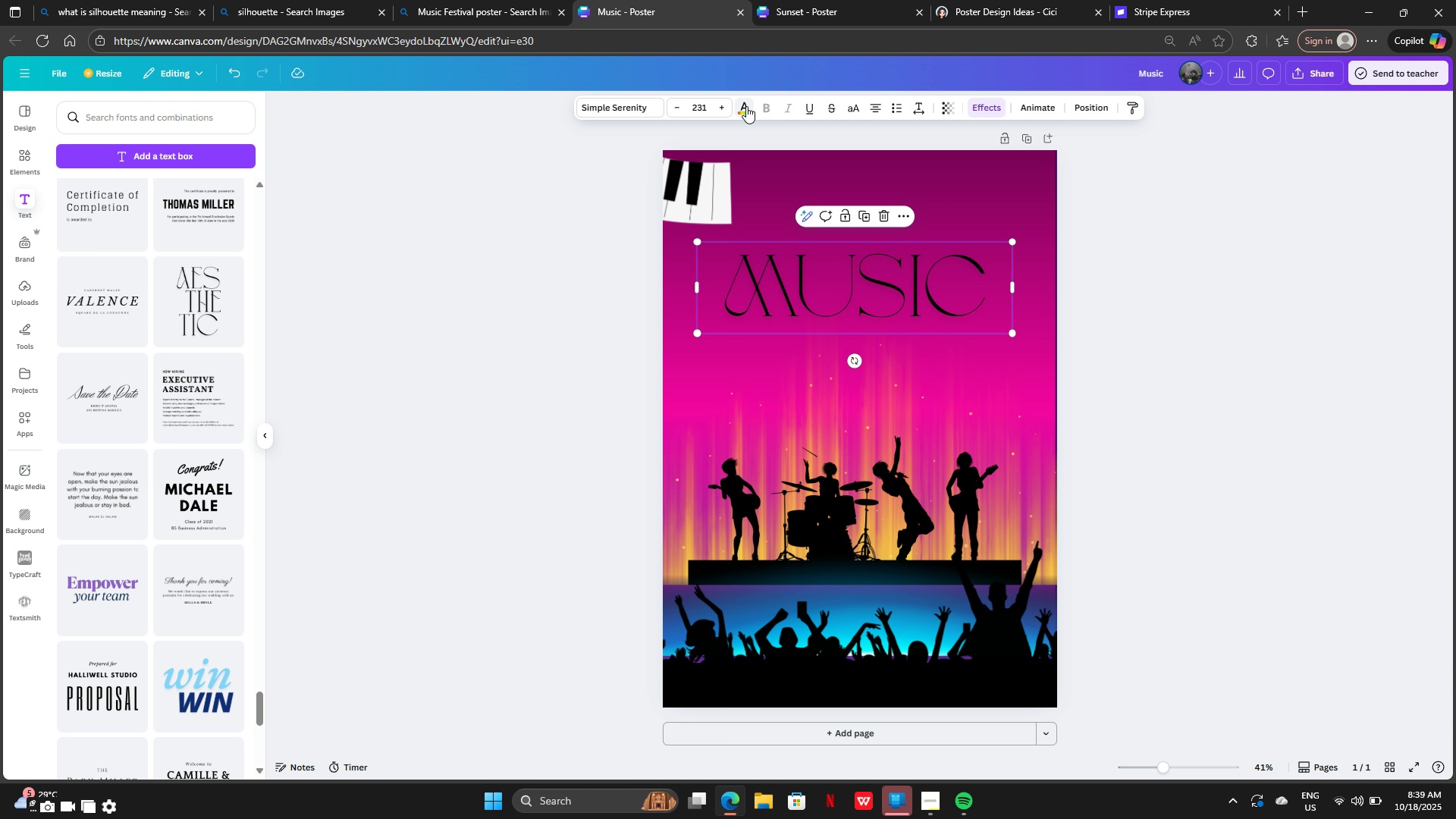 
left_click([746, 106])
 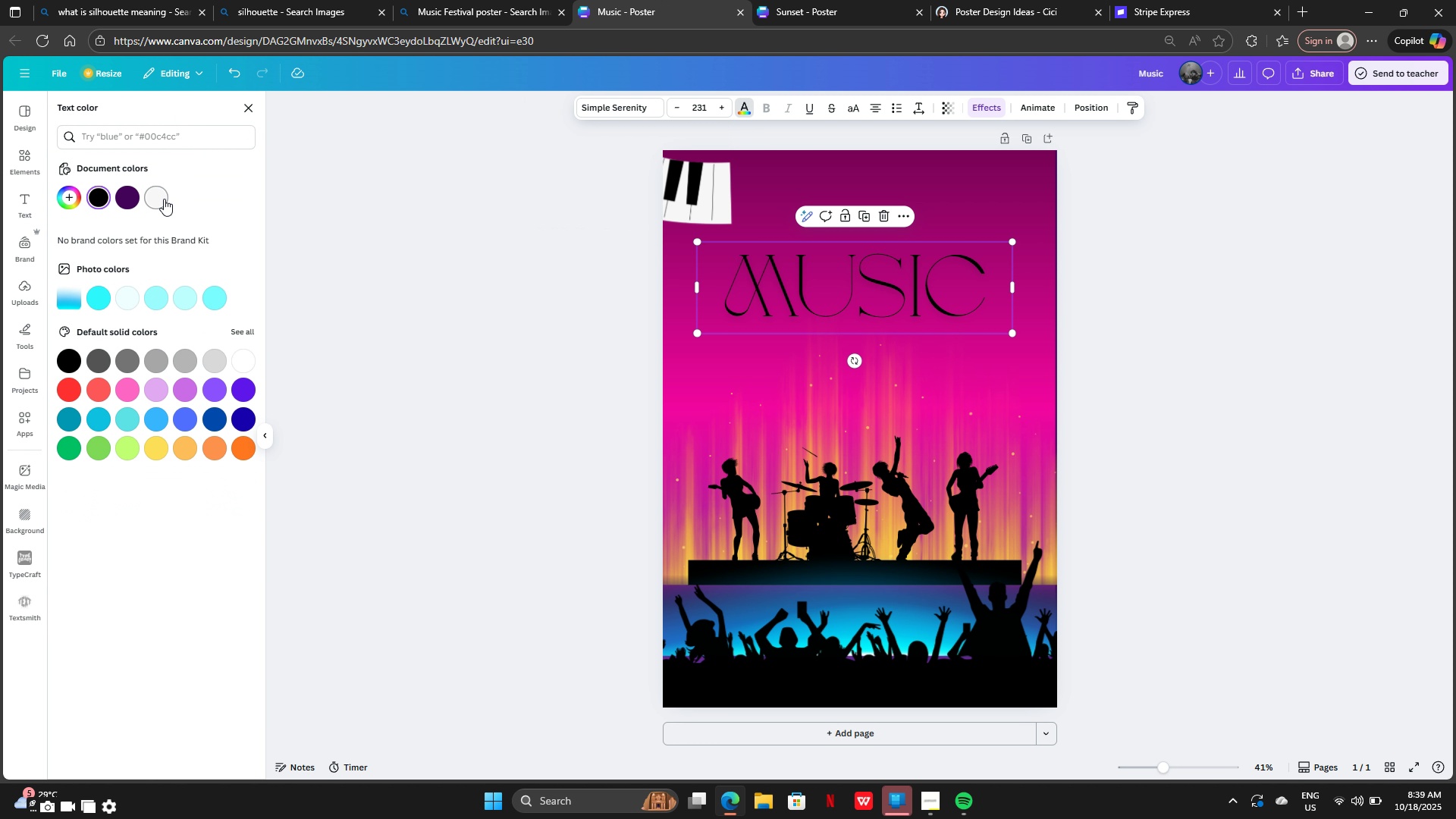 
left_click([164, 199])
 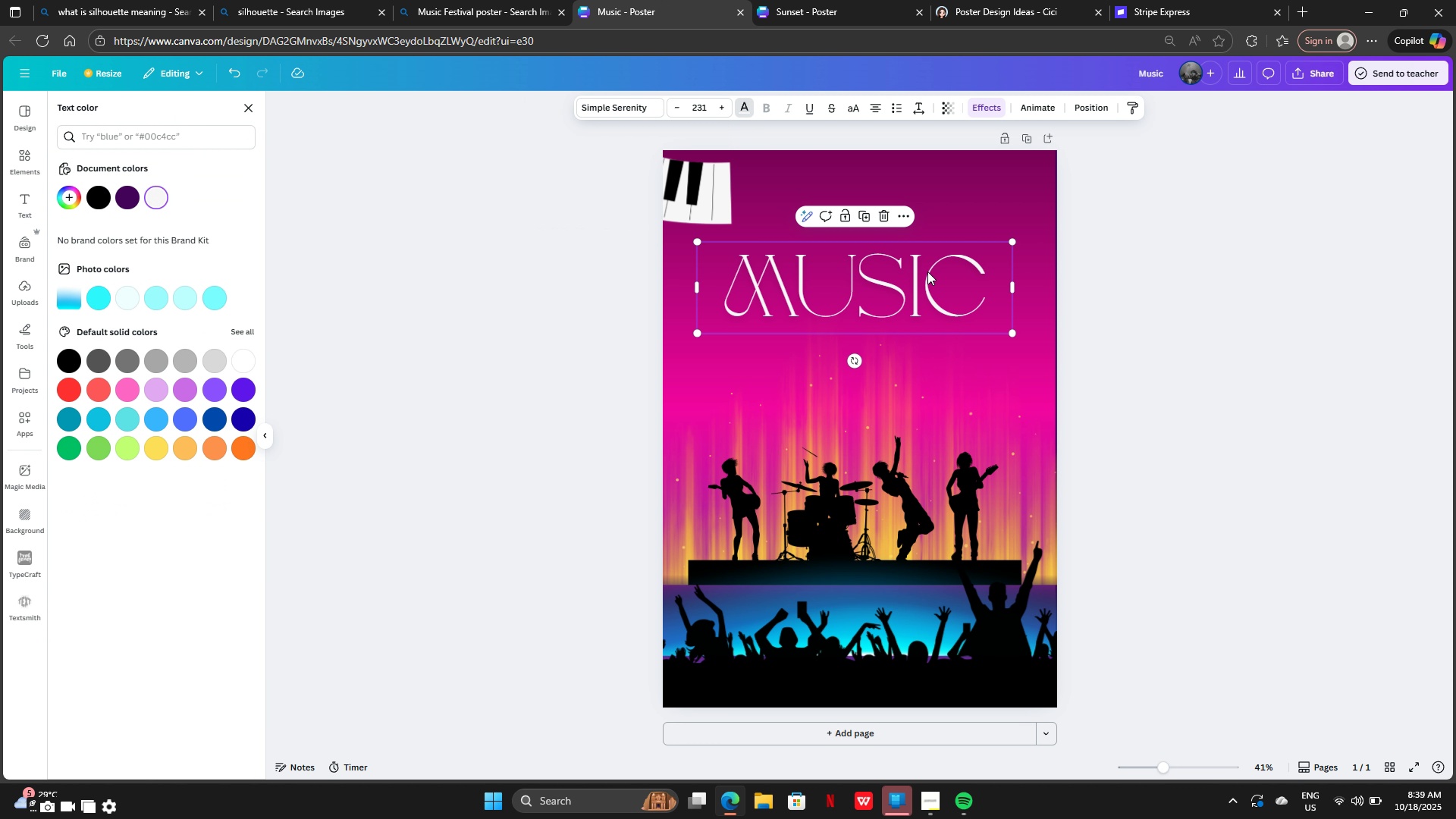 
left_click_drag(start_coordinate=[924, 275], to_coordinate=[924, 282])
 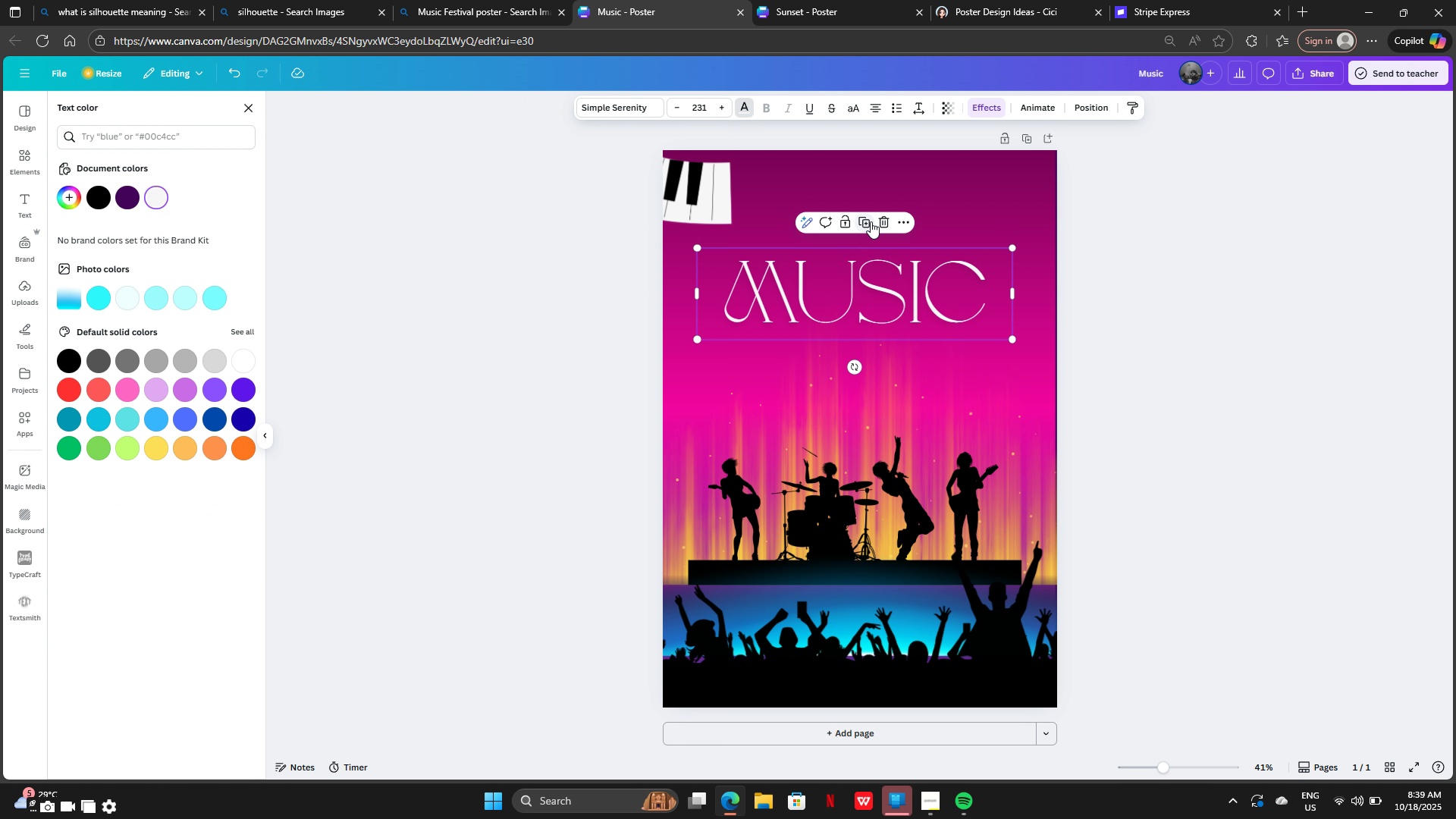 
left_click([871, 221])
 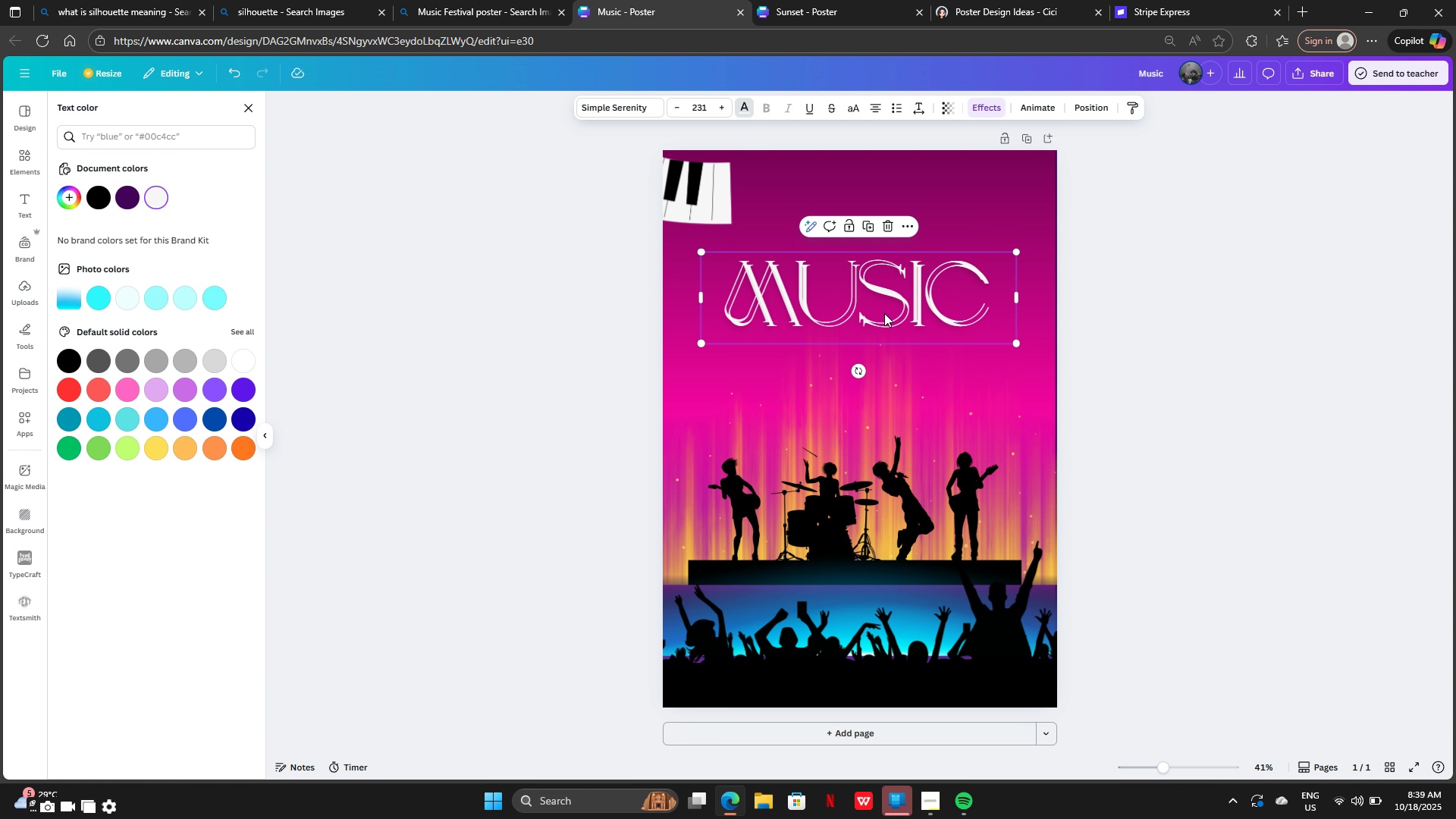 
left_click_drag(start_coordinate=[888, 288], to_coordinate=[877, 356])
 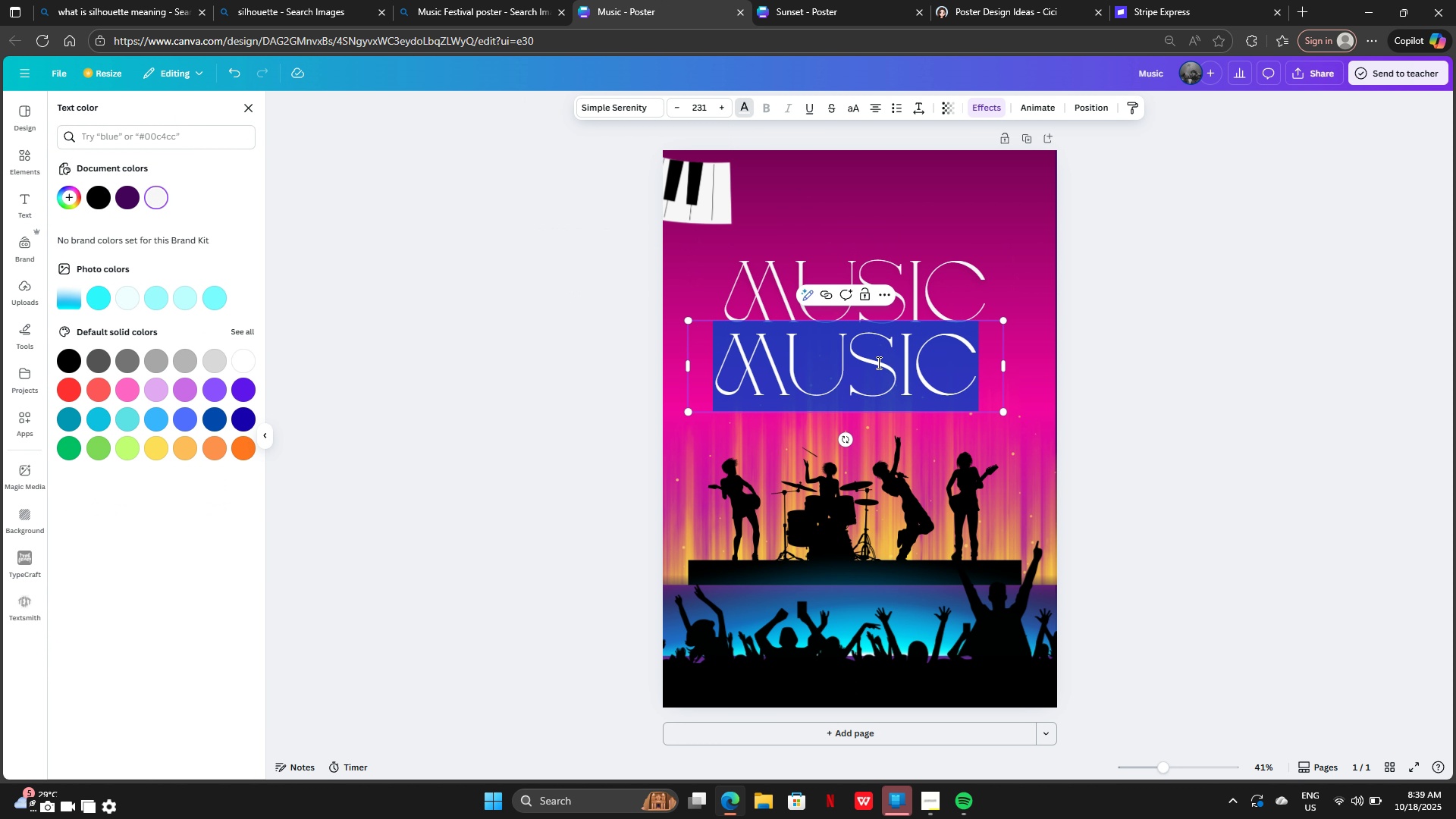 
double_click([877, 362])
 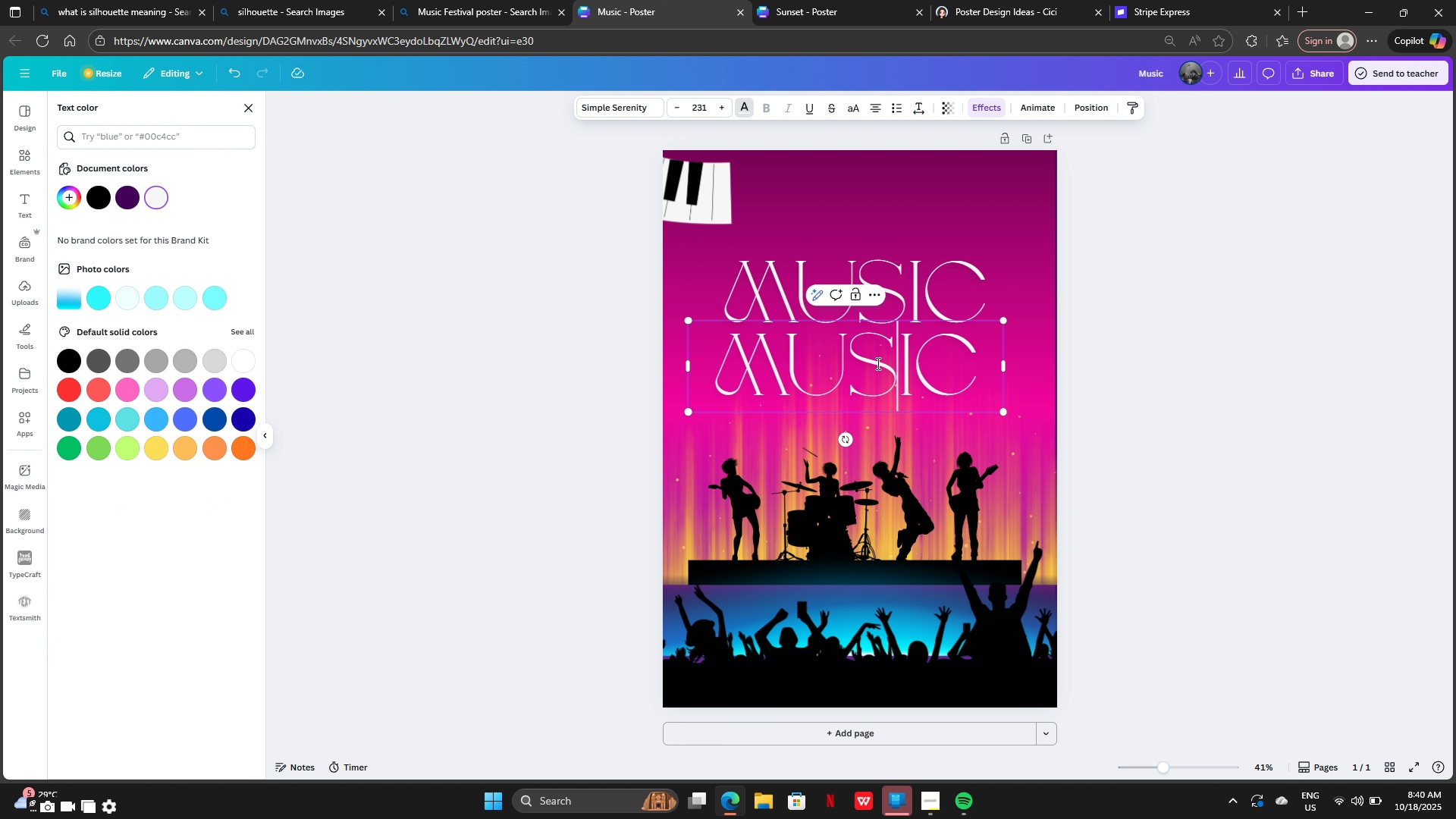 
key(Backspace)
type(FESTIVAL)
 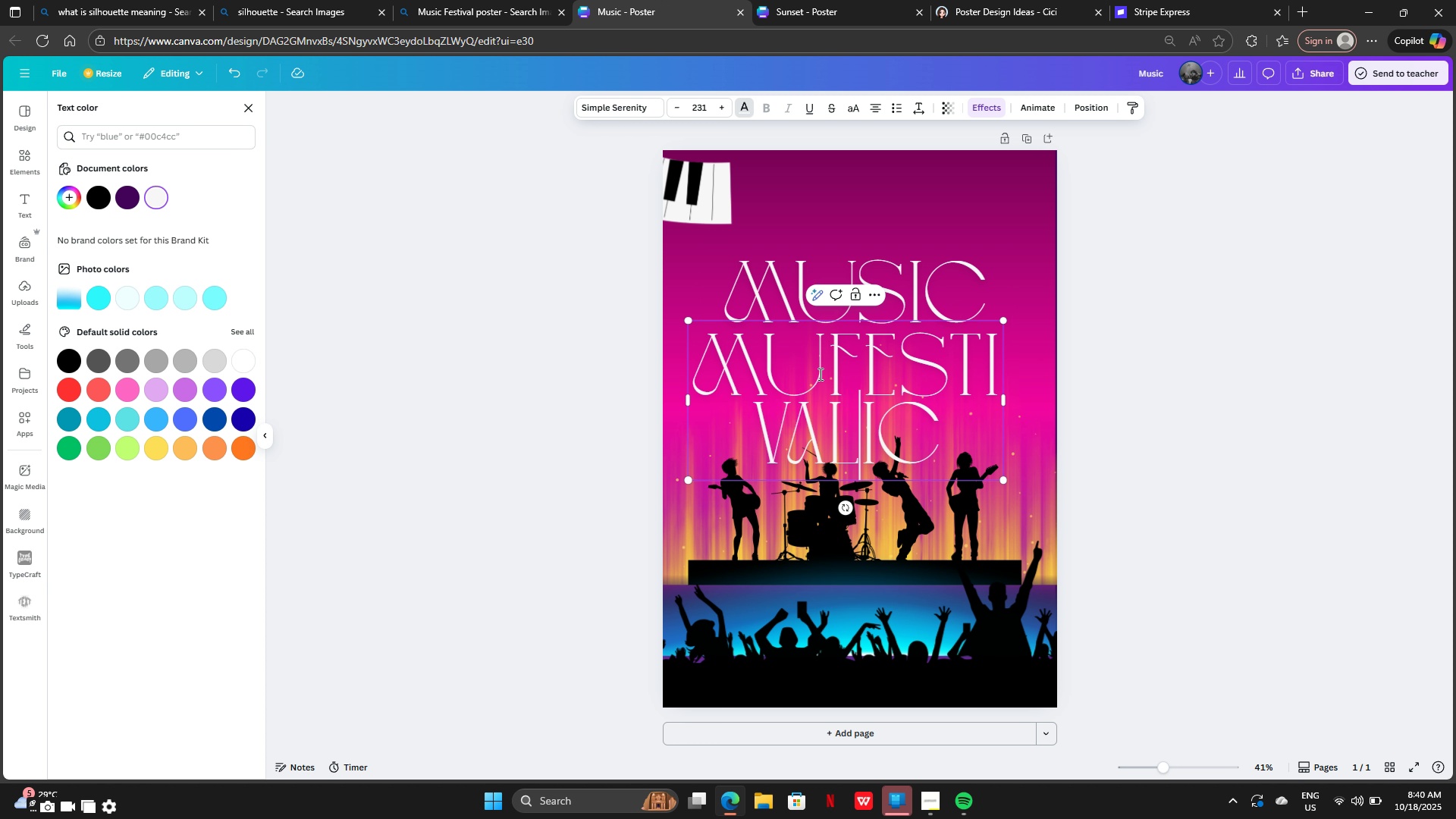 
left_click([823, 377])
 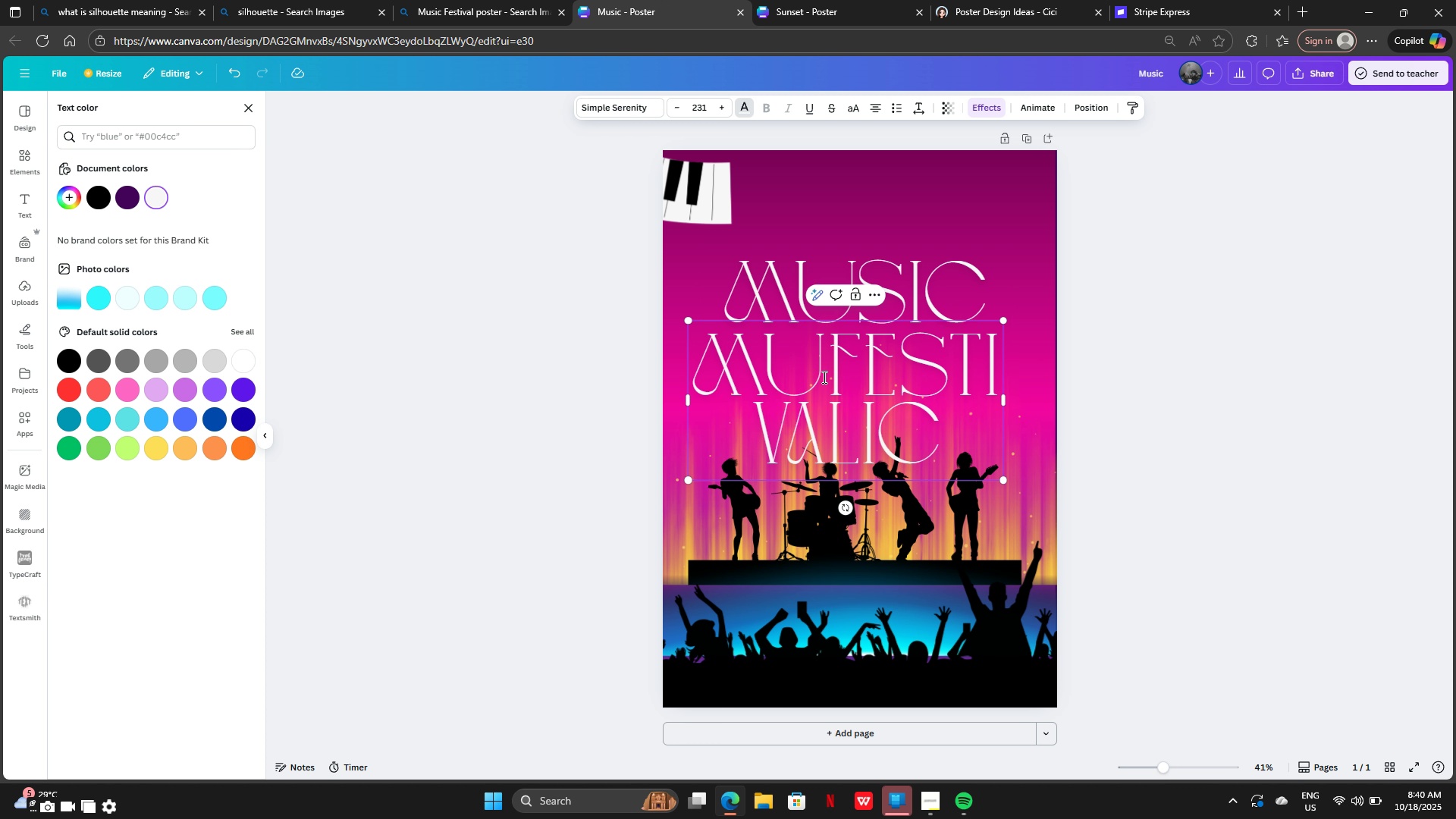 
key(Backspace)
 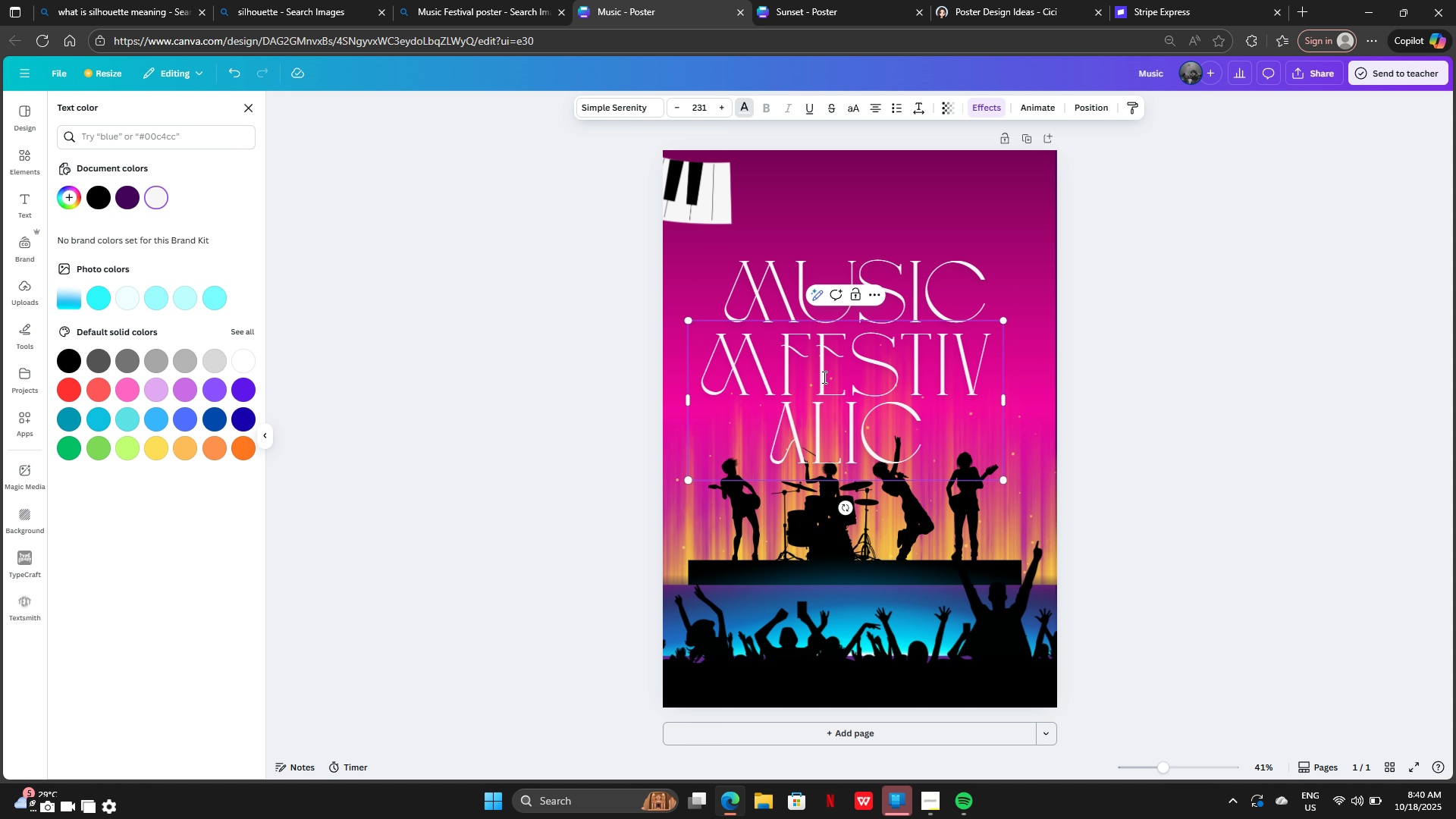 
key(Backspace)
 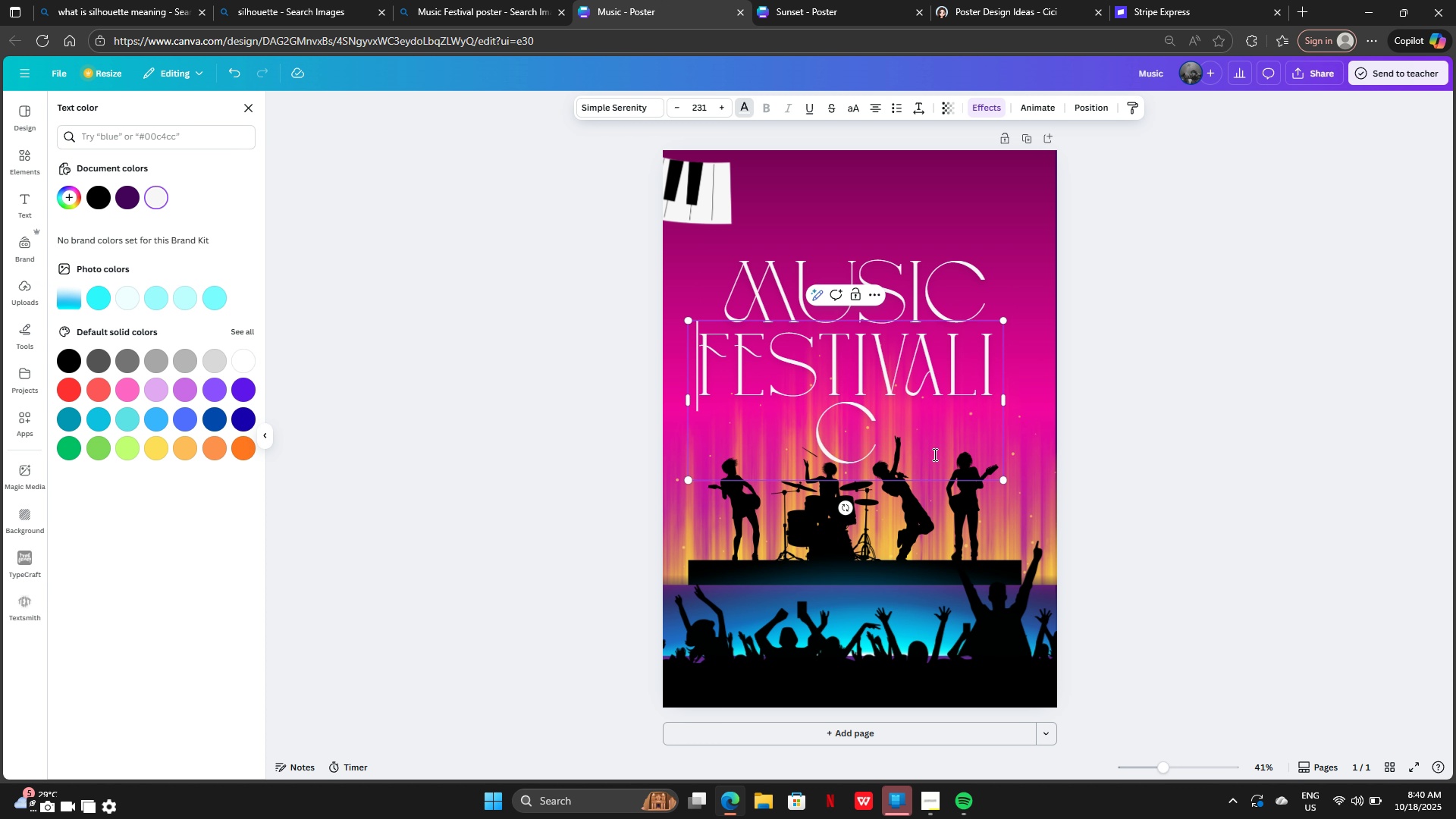 
left_click([937, 434])
 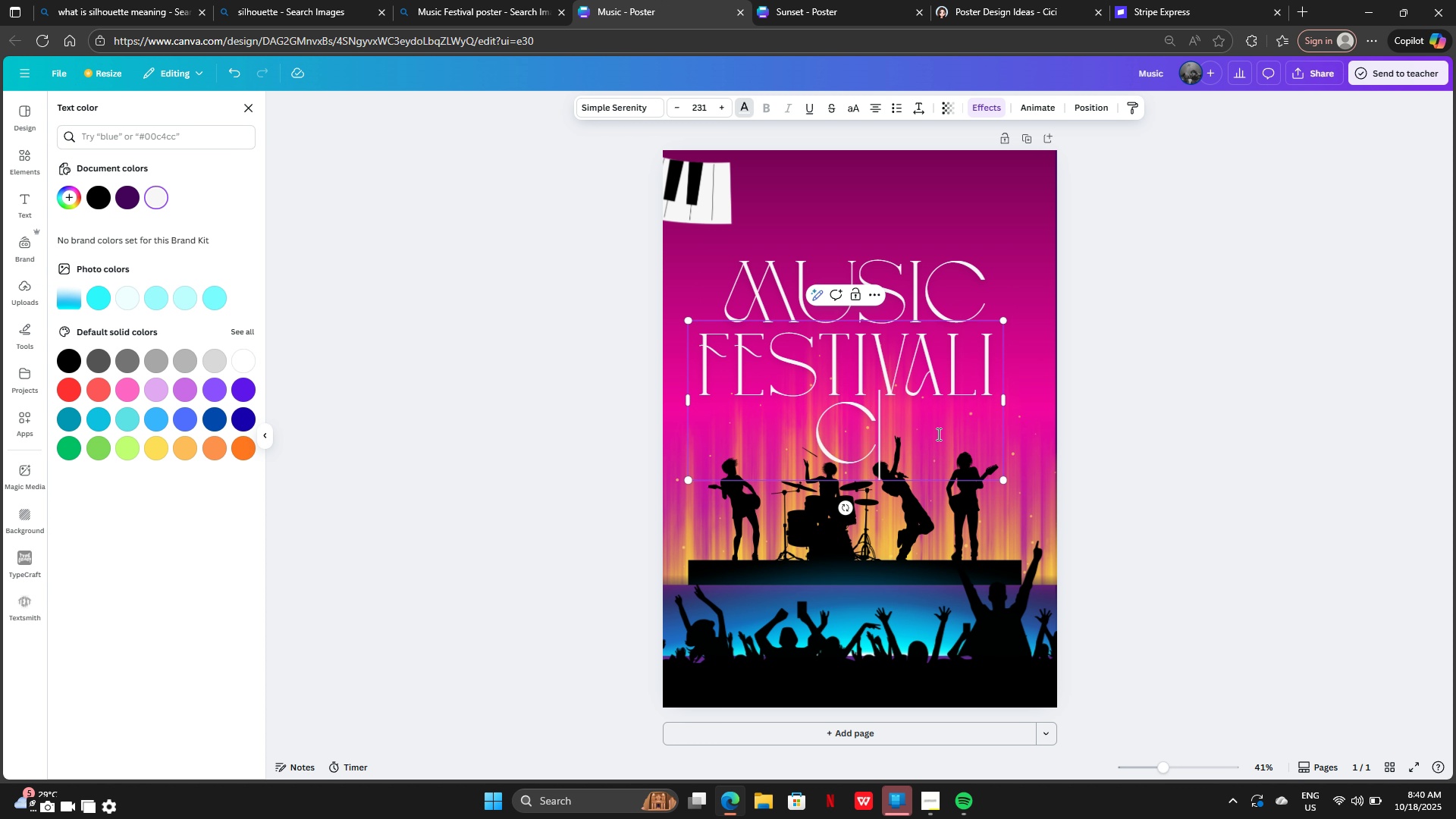 
key(Backspace)
 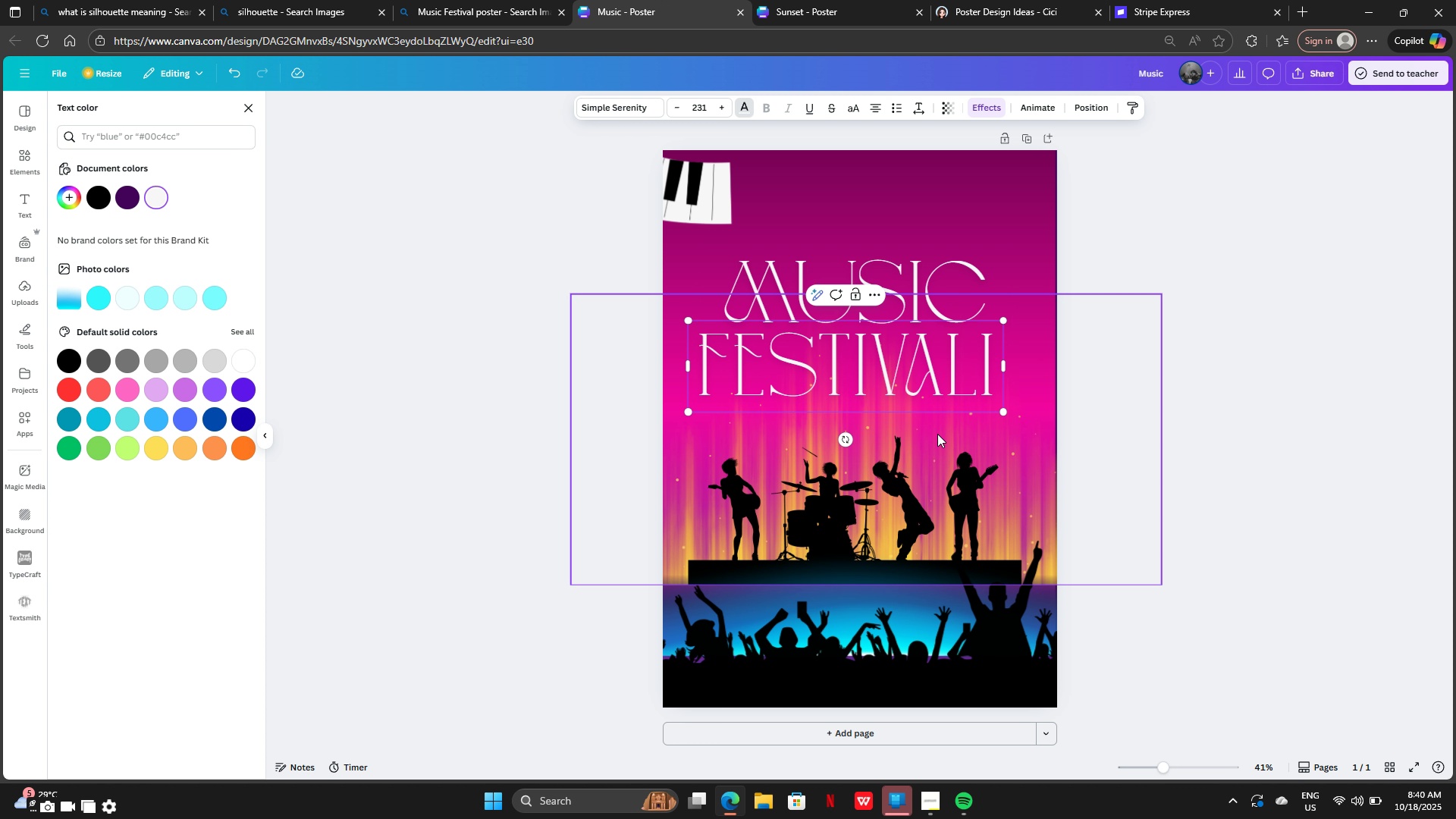 
key(Backspace)
 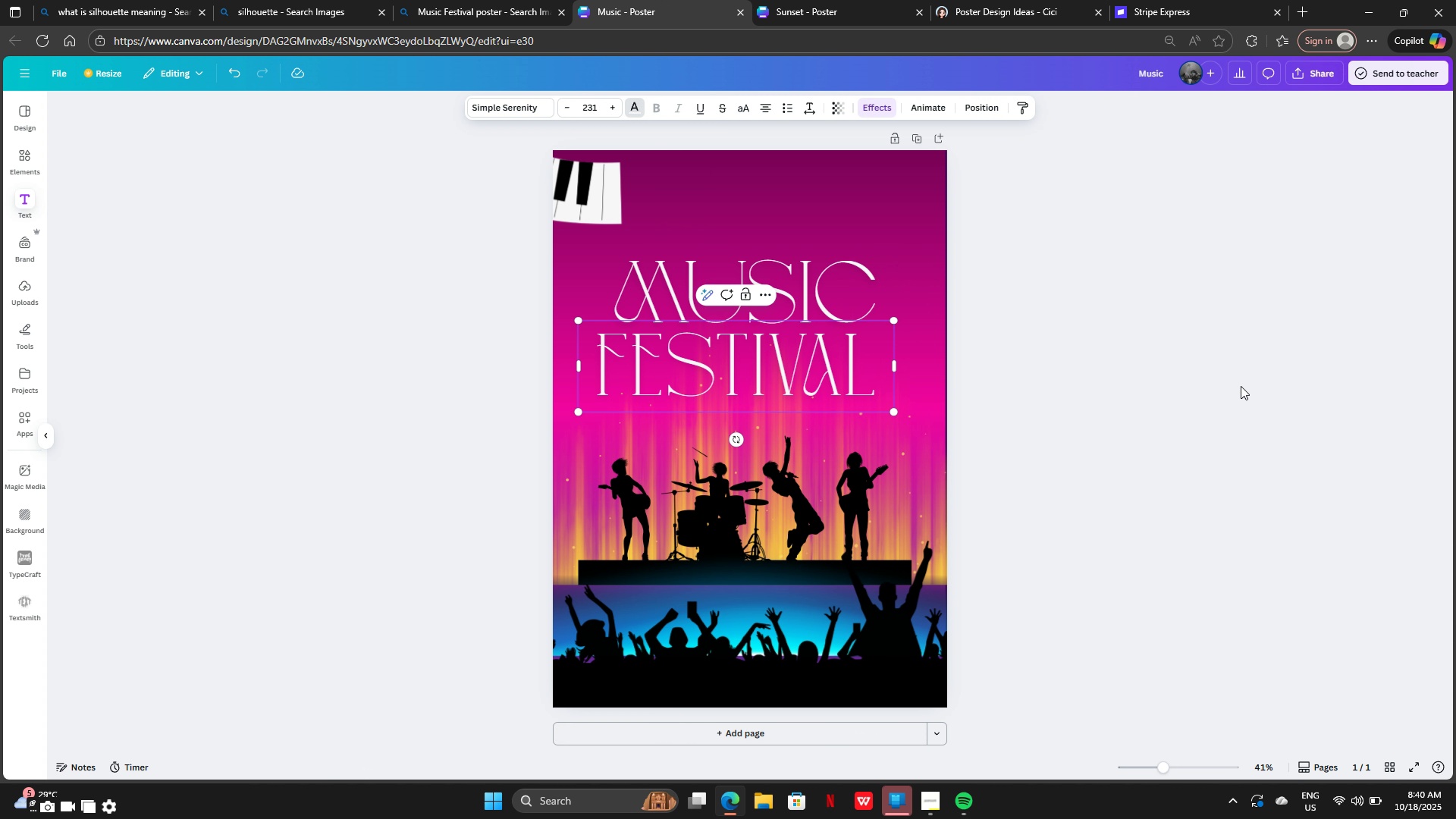 
double_click([1241, 386])
 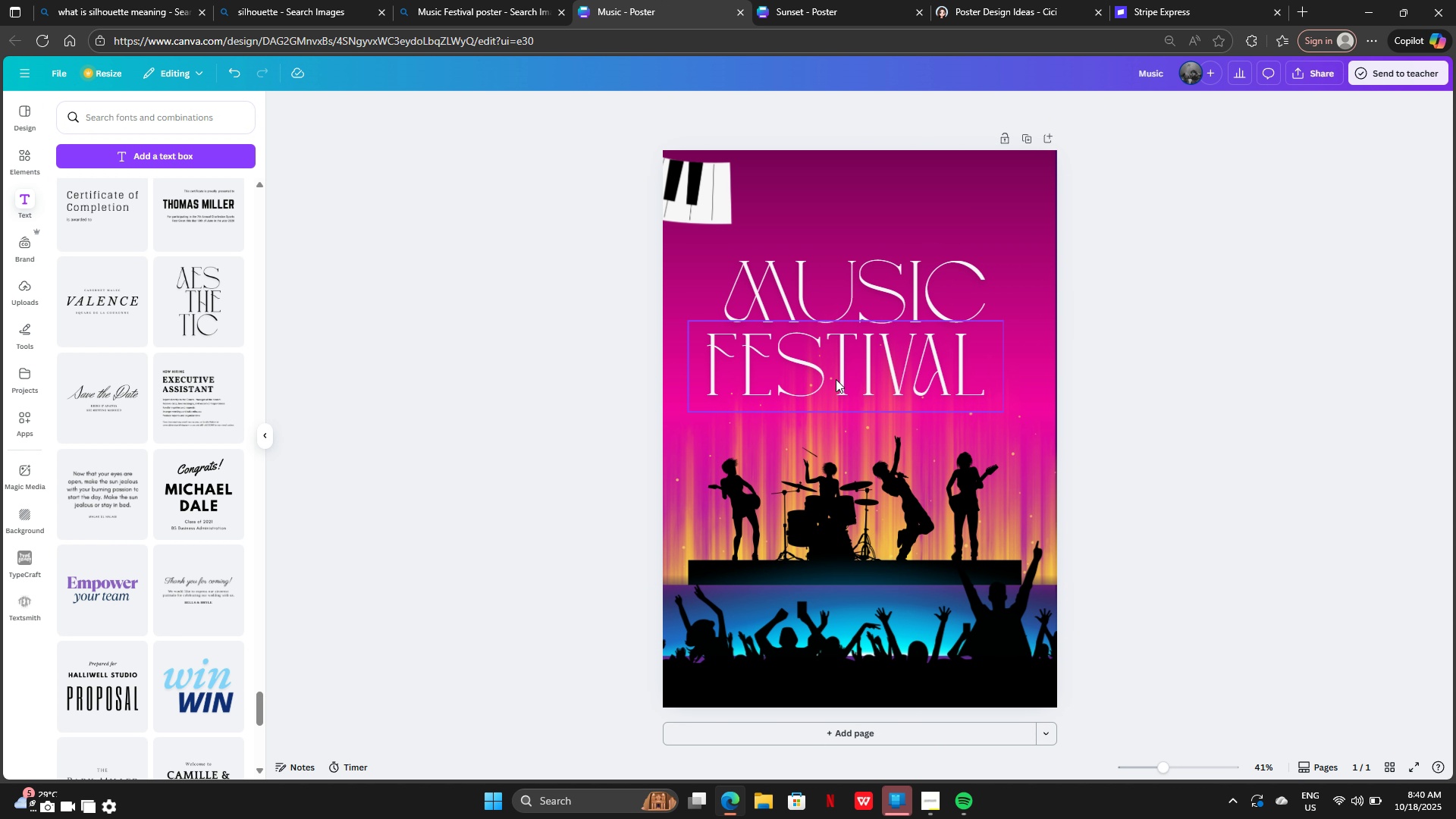 
left_click_drag(start_coordinate=[836, 379], to_coordinate=[848, 380])
 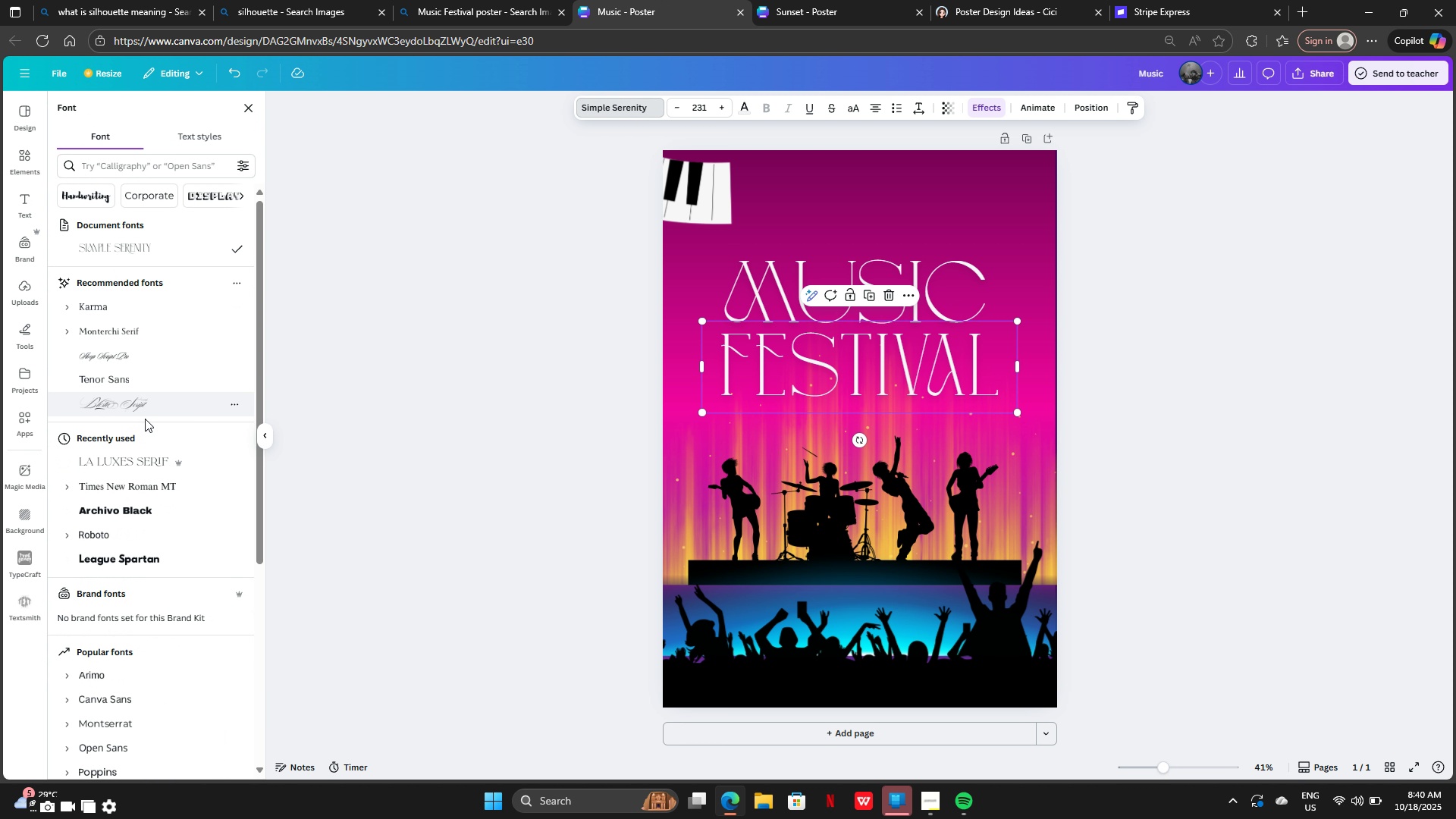 
left_click([147, 485])
 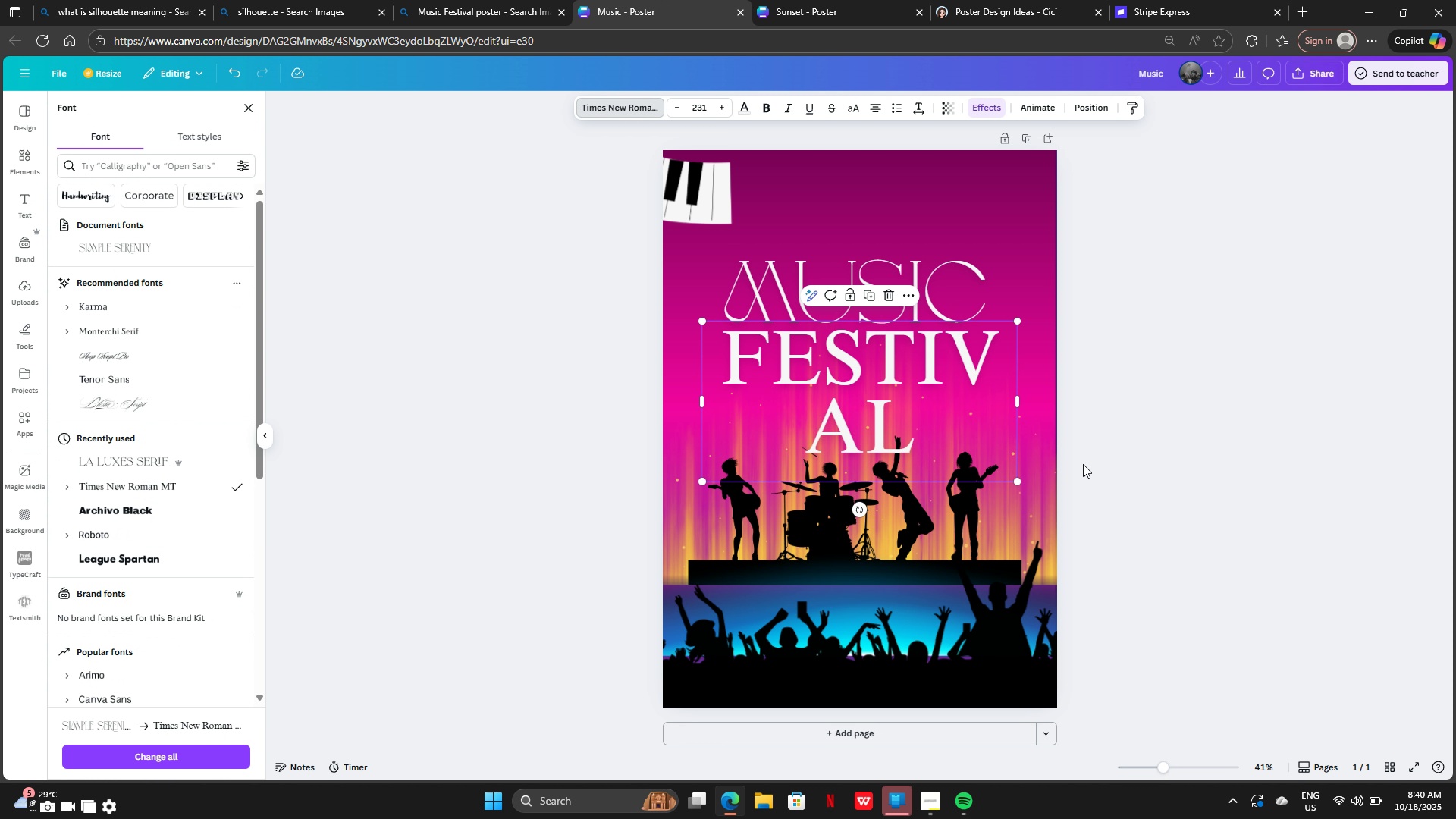 
left_click_drag(start_coordinate=[1018, 400], to_coordinate=[1096, 395])
 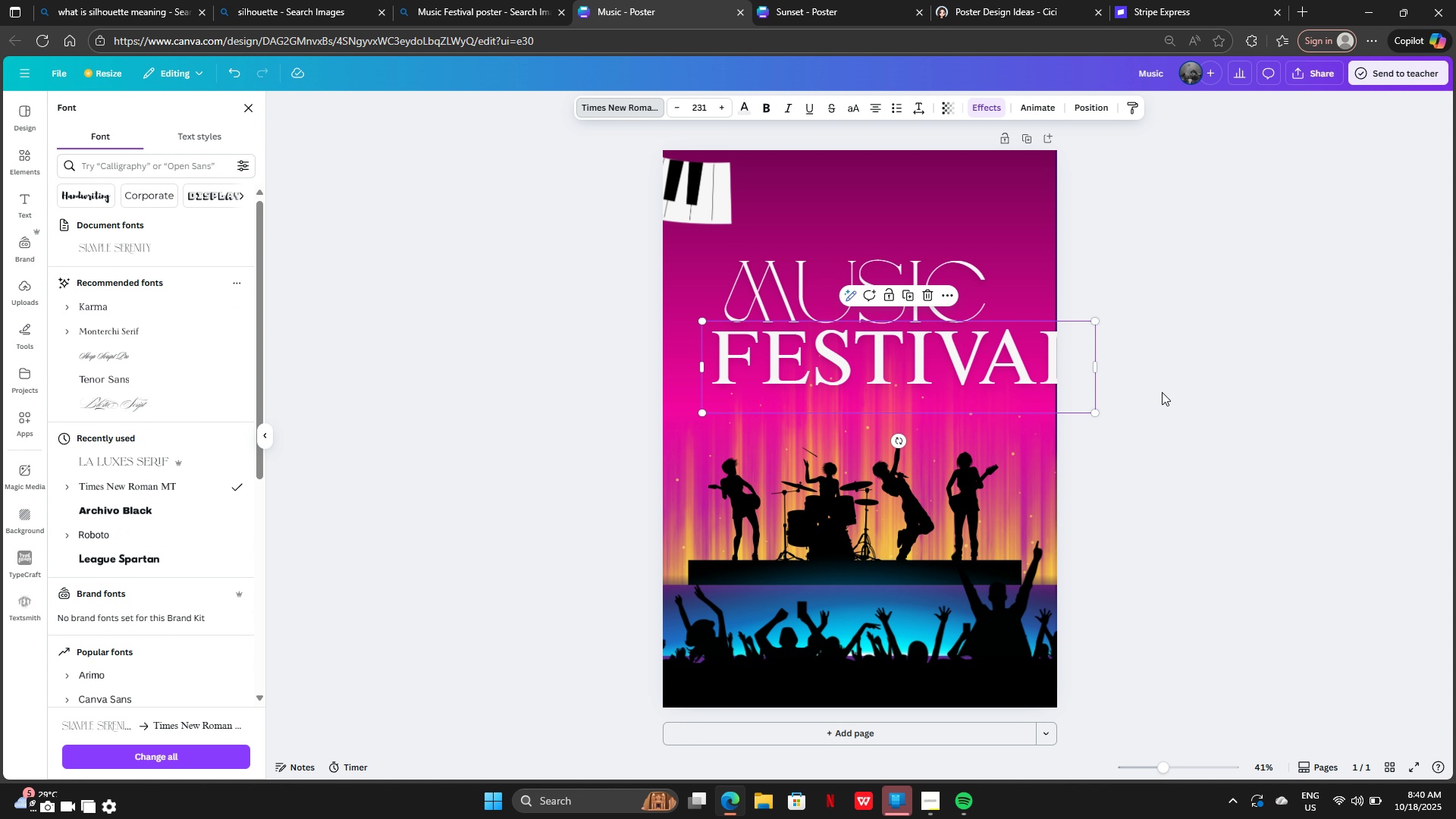 
left_click([1162, 392])
 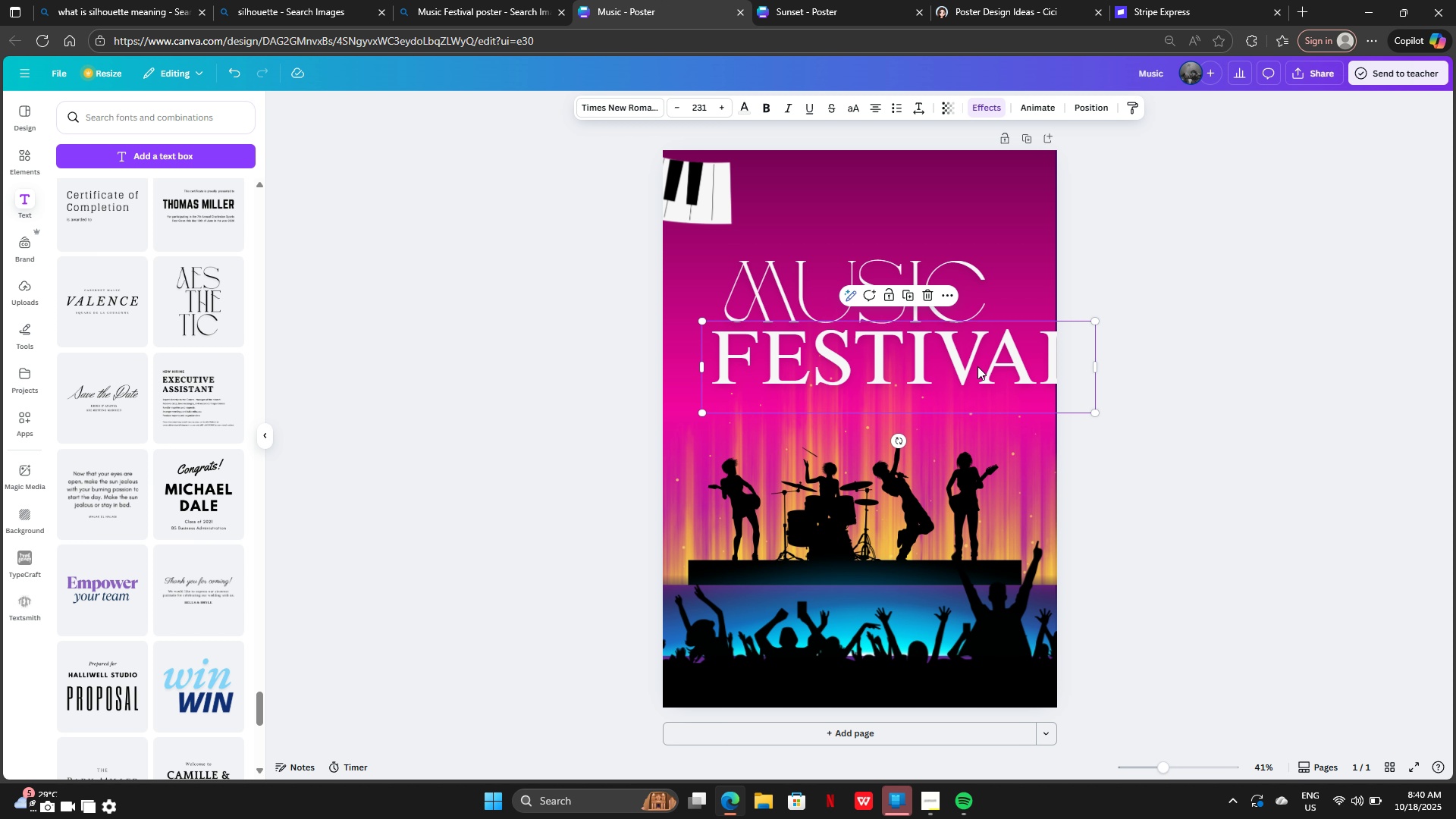 
left_click_drag(start_coordinate=[988, 366], to_coordinate=[951, 372])
 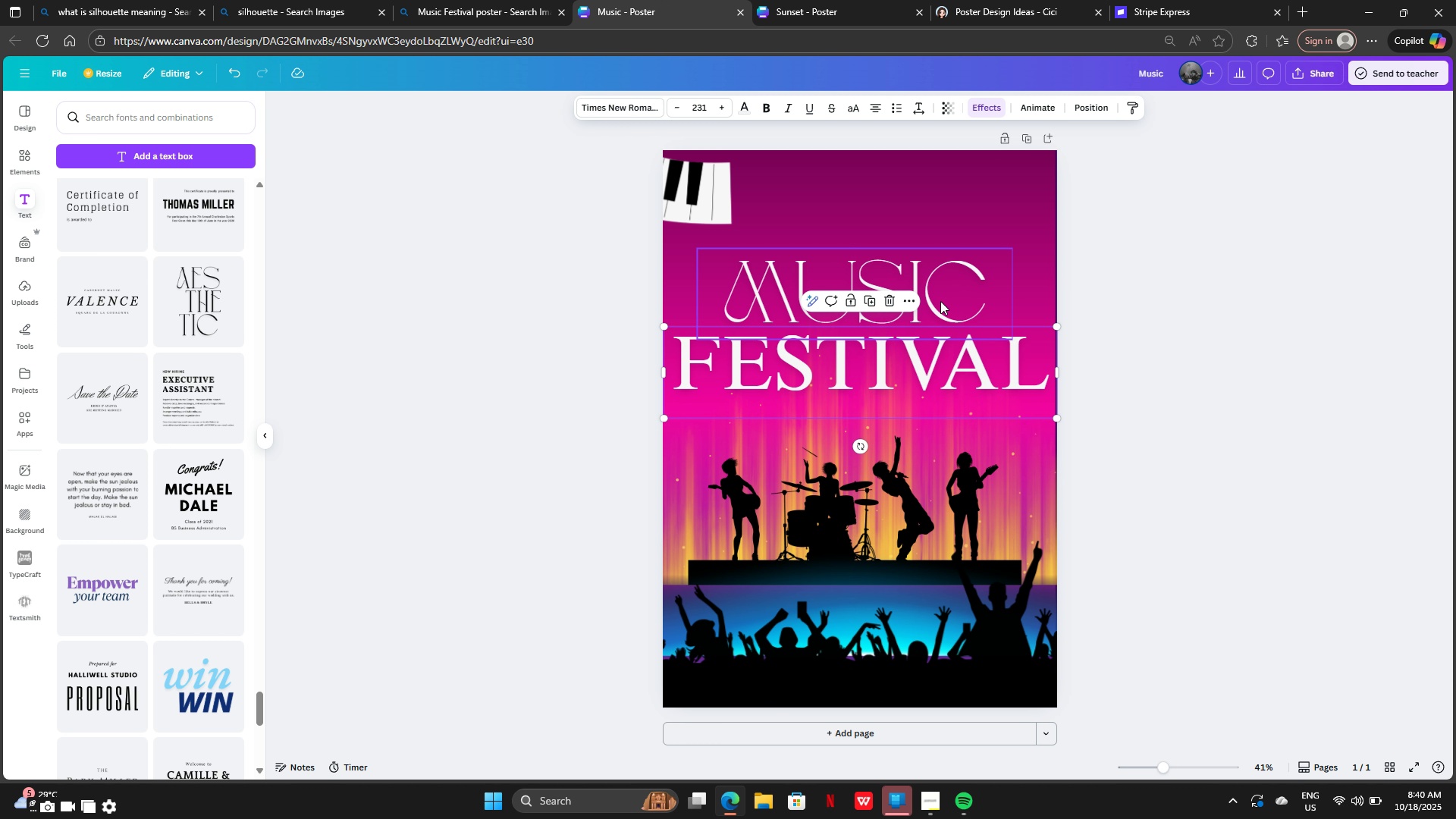 
left_click_drag(start_coordinate=[940, 301], to_coordinate=[936, 265])
 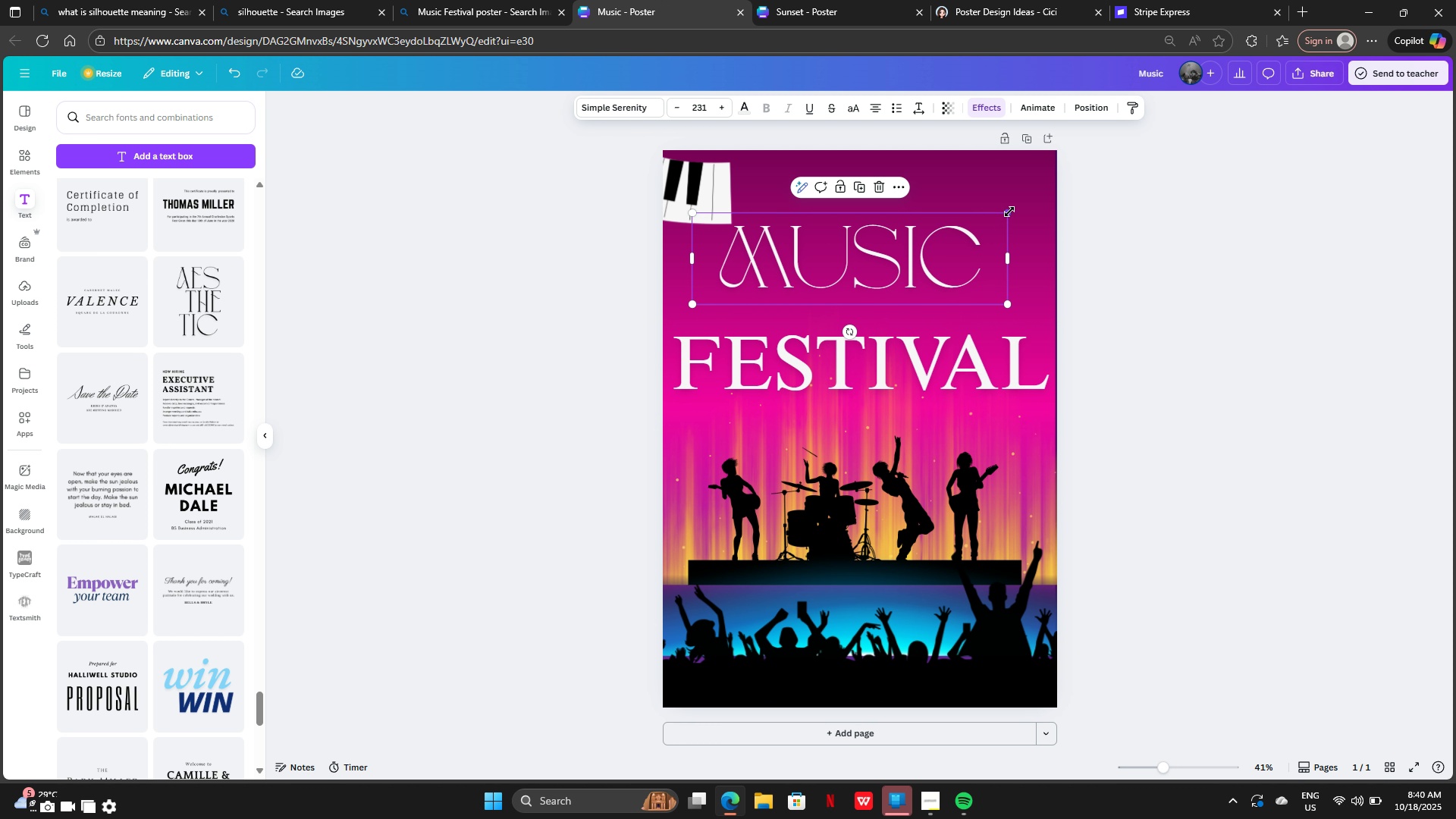 
left_click_drag(start_coordinate=[1009, 212], to_coordinate=[986, 234])
 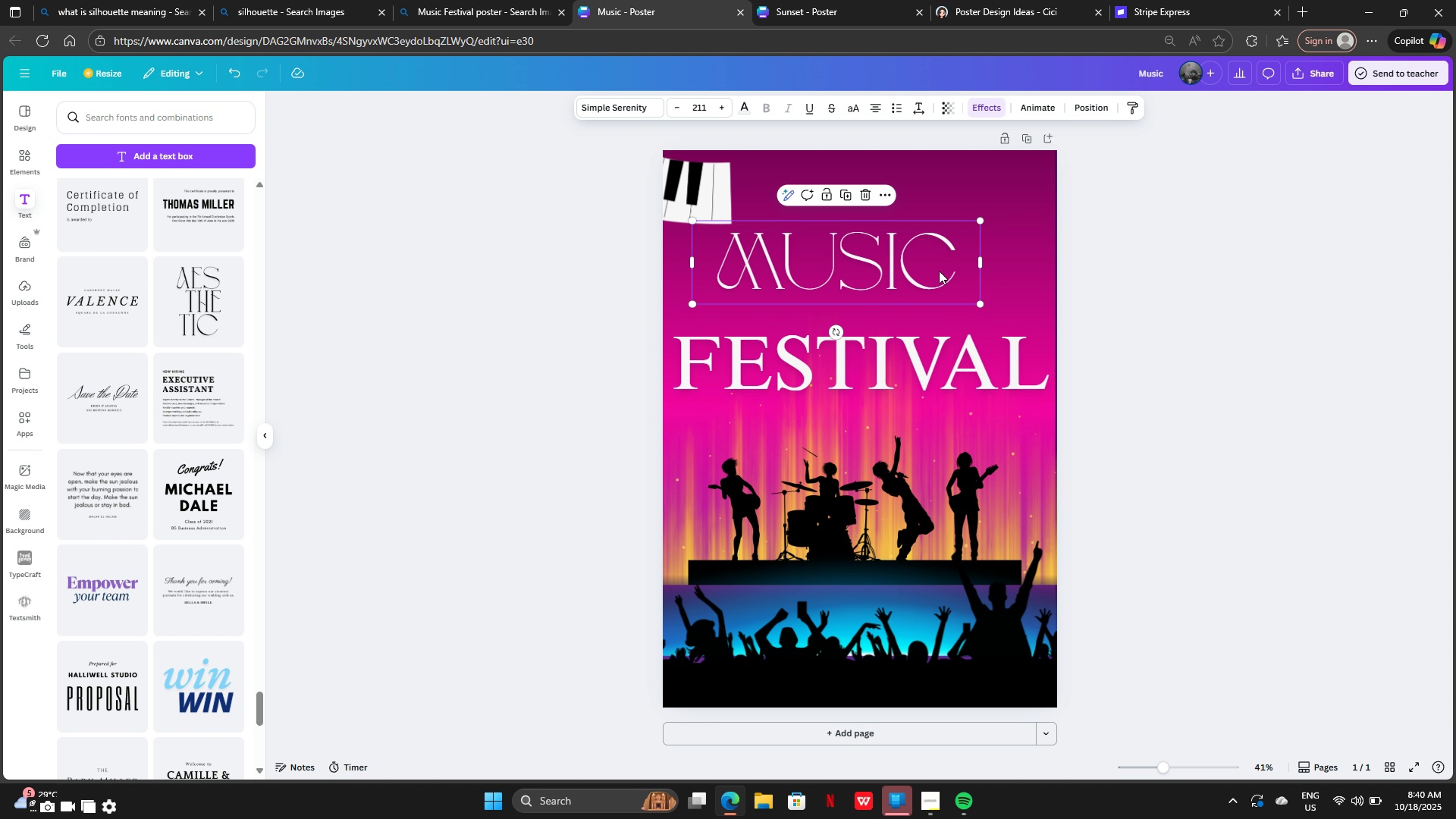 
left_click_drag(start_coordinate=[939, 271], to_coordinate=[965, 271])
 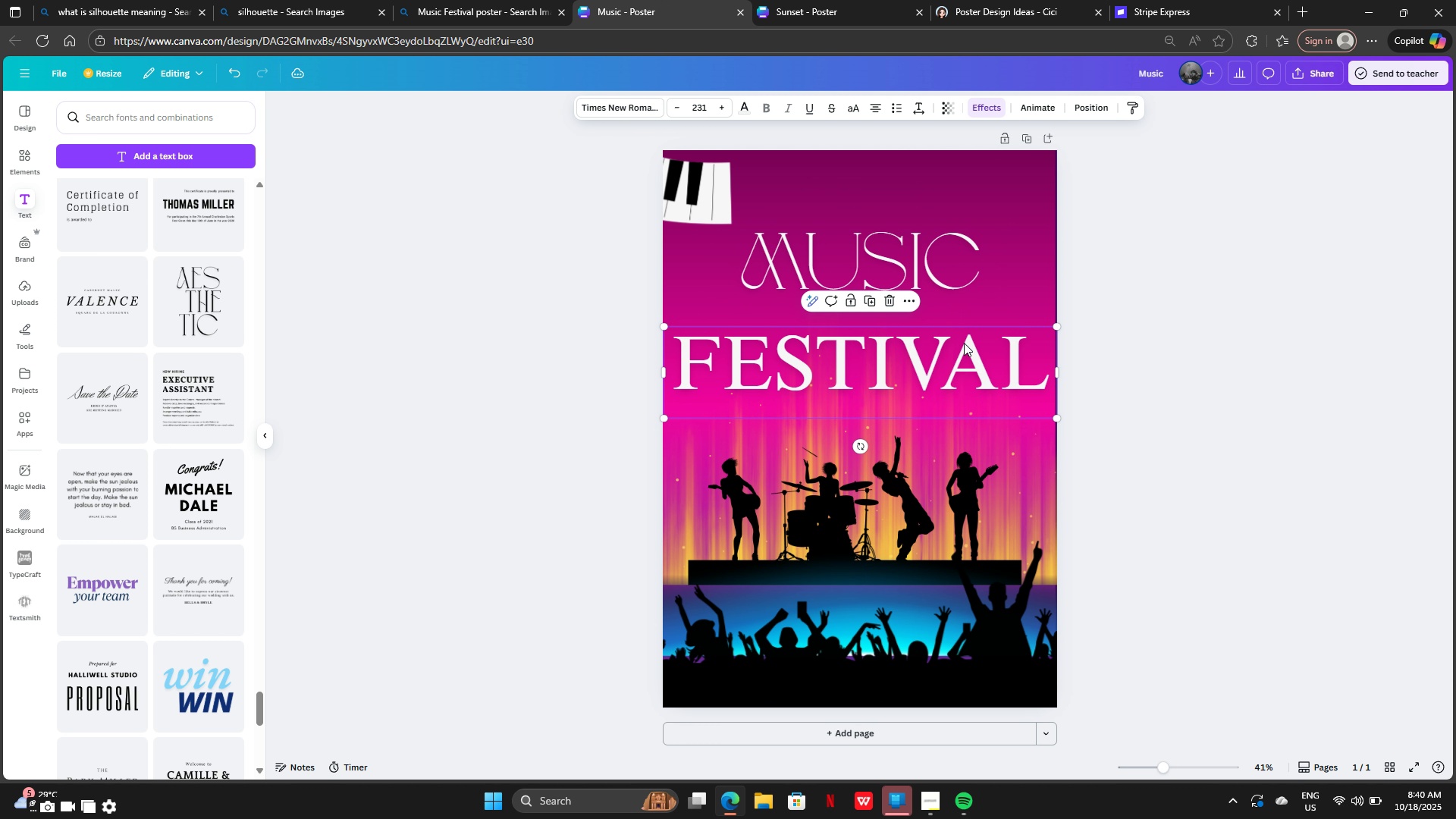 
left_click([964, 343])
 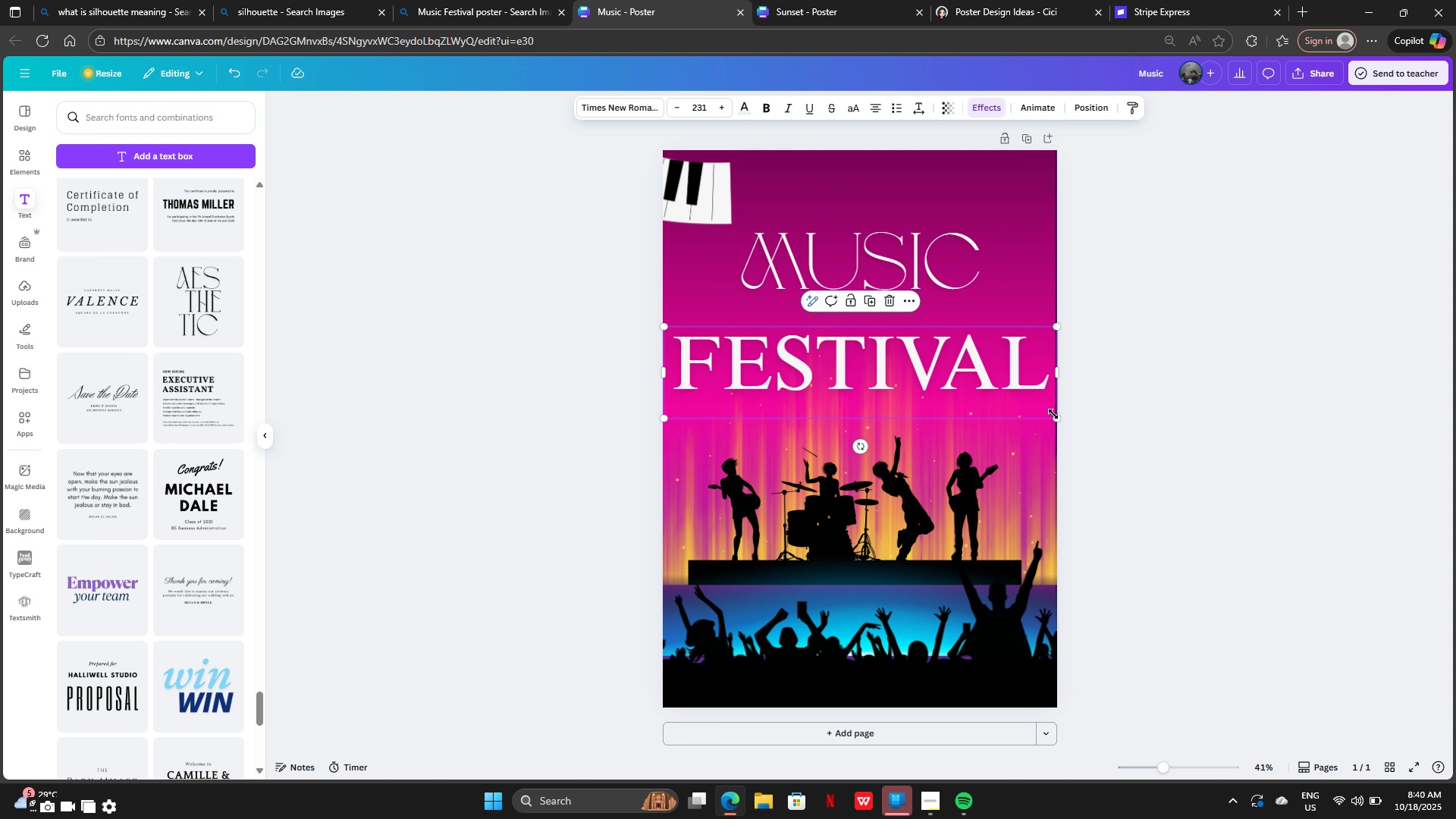 
left_click_drag(start_coordinate=[1054, 416], to_coordinate=[1000, 391])
 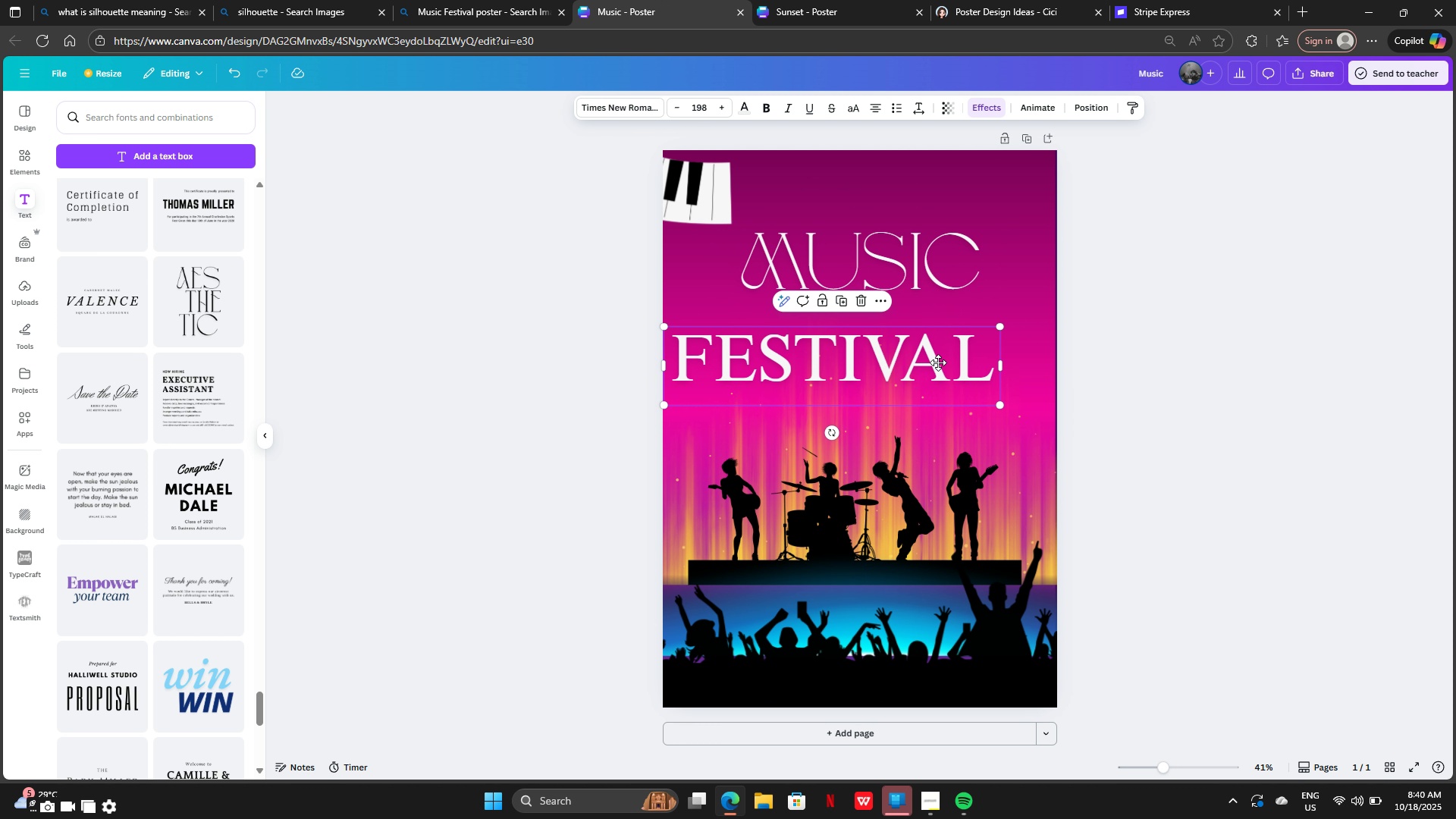 
left_click_drag(start_coordinate=[924, 377], to_coordinate=[954, 340])
 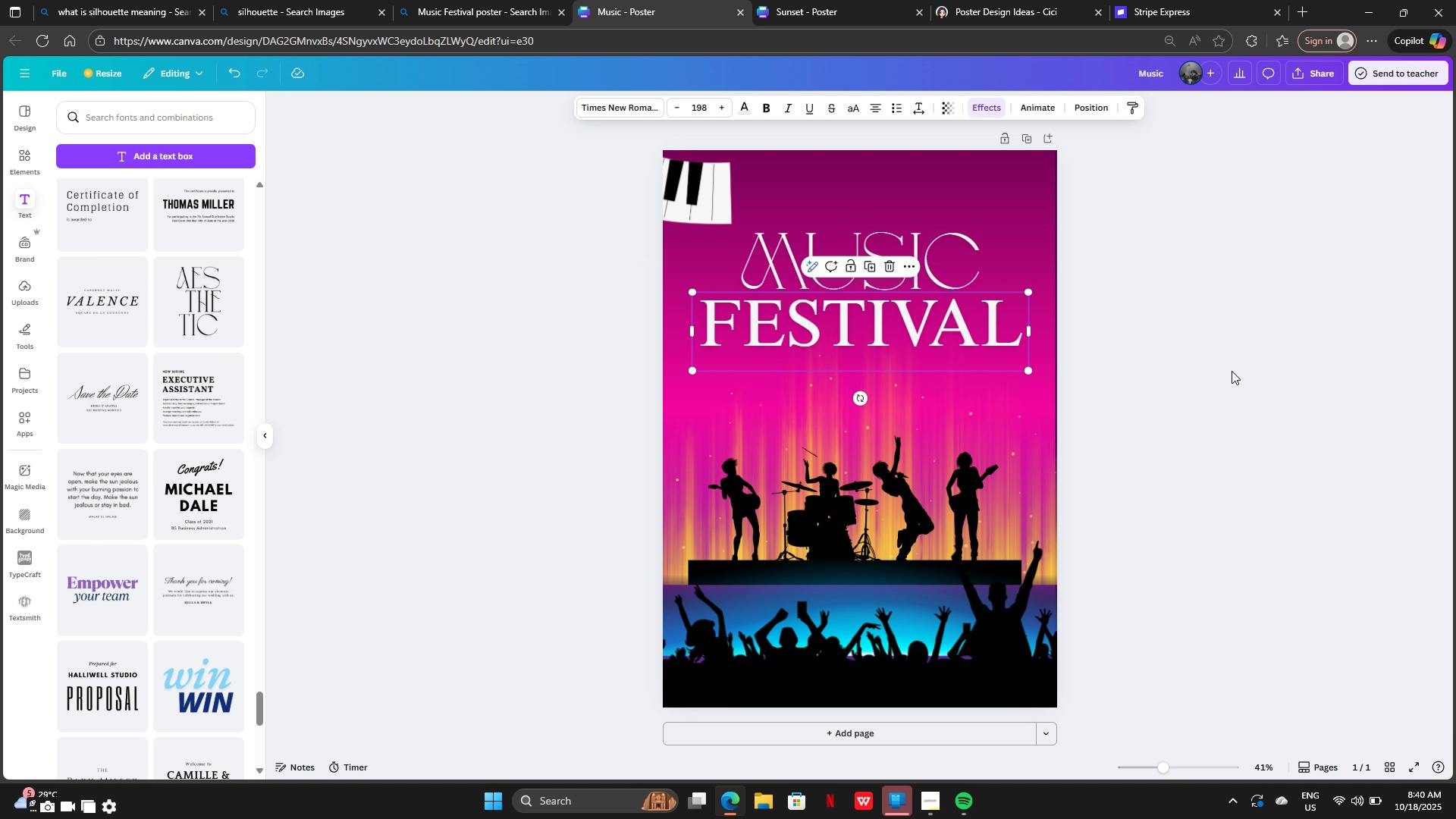 
left_click([1232, 371])
 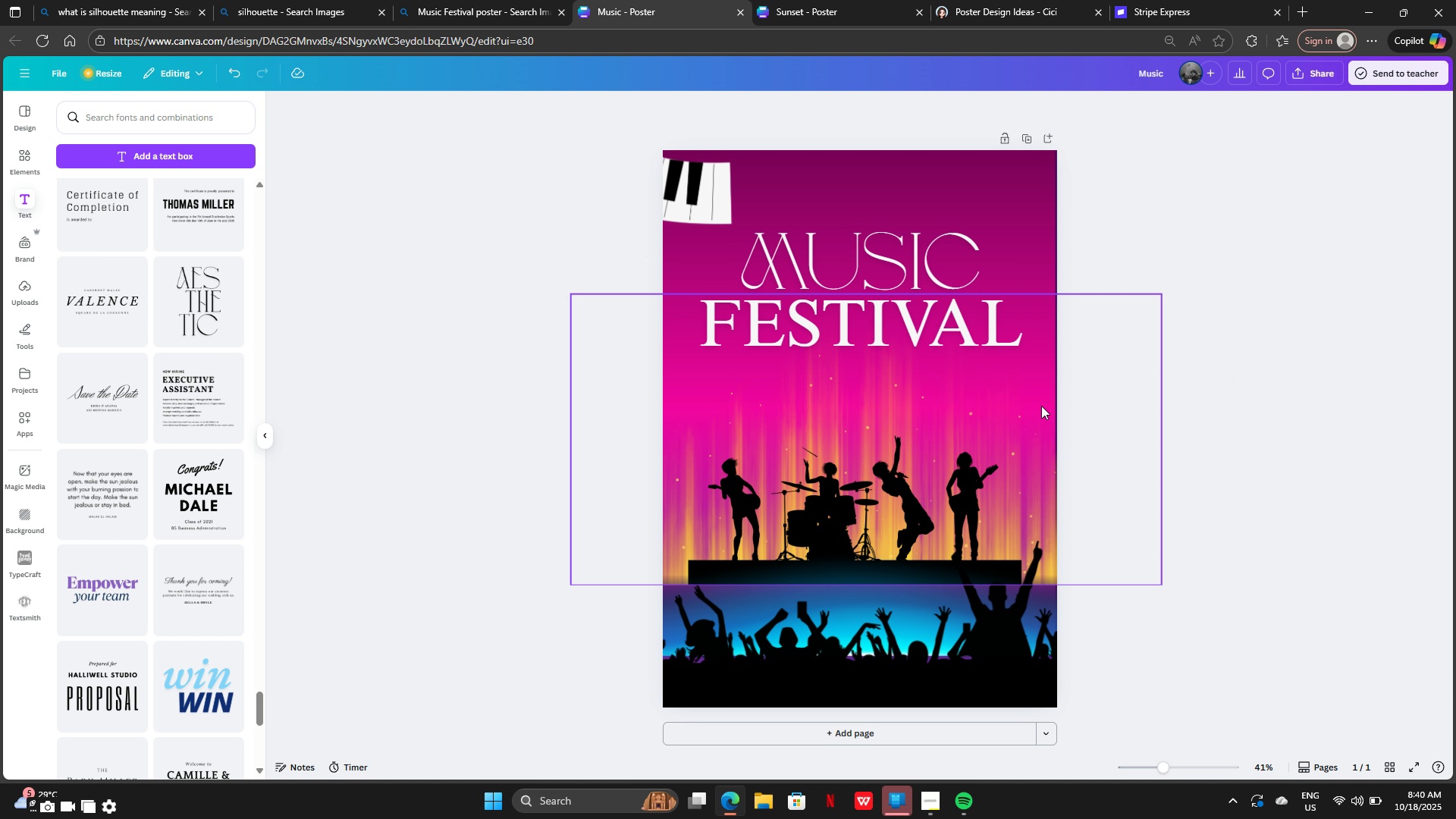 
left_click([1041, 406])
 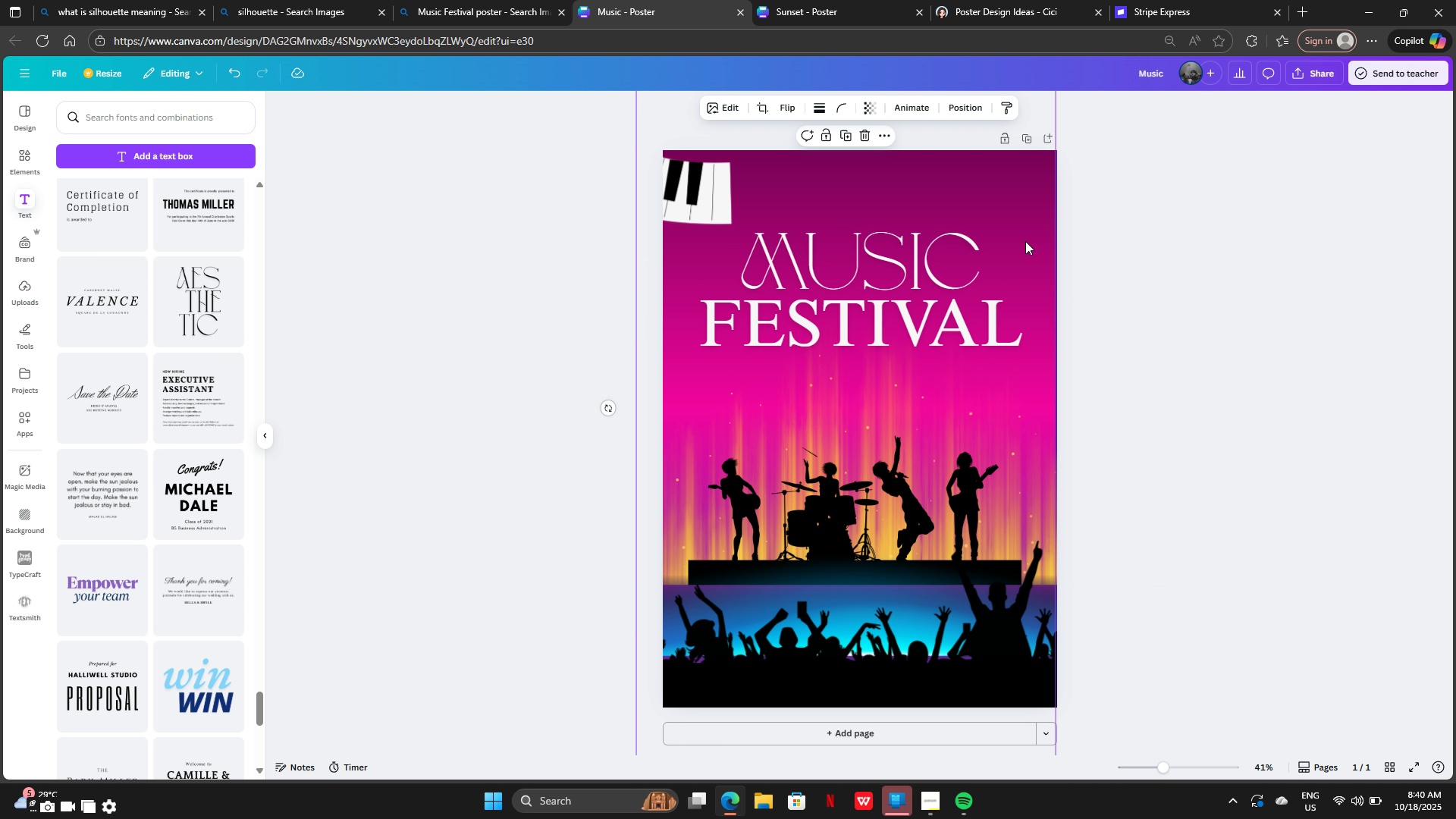 
left_click([1025, 241])
 